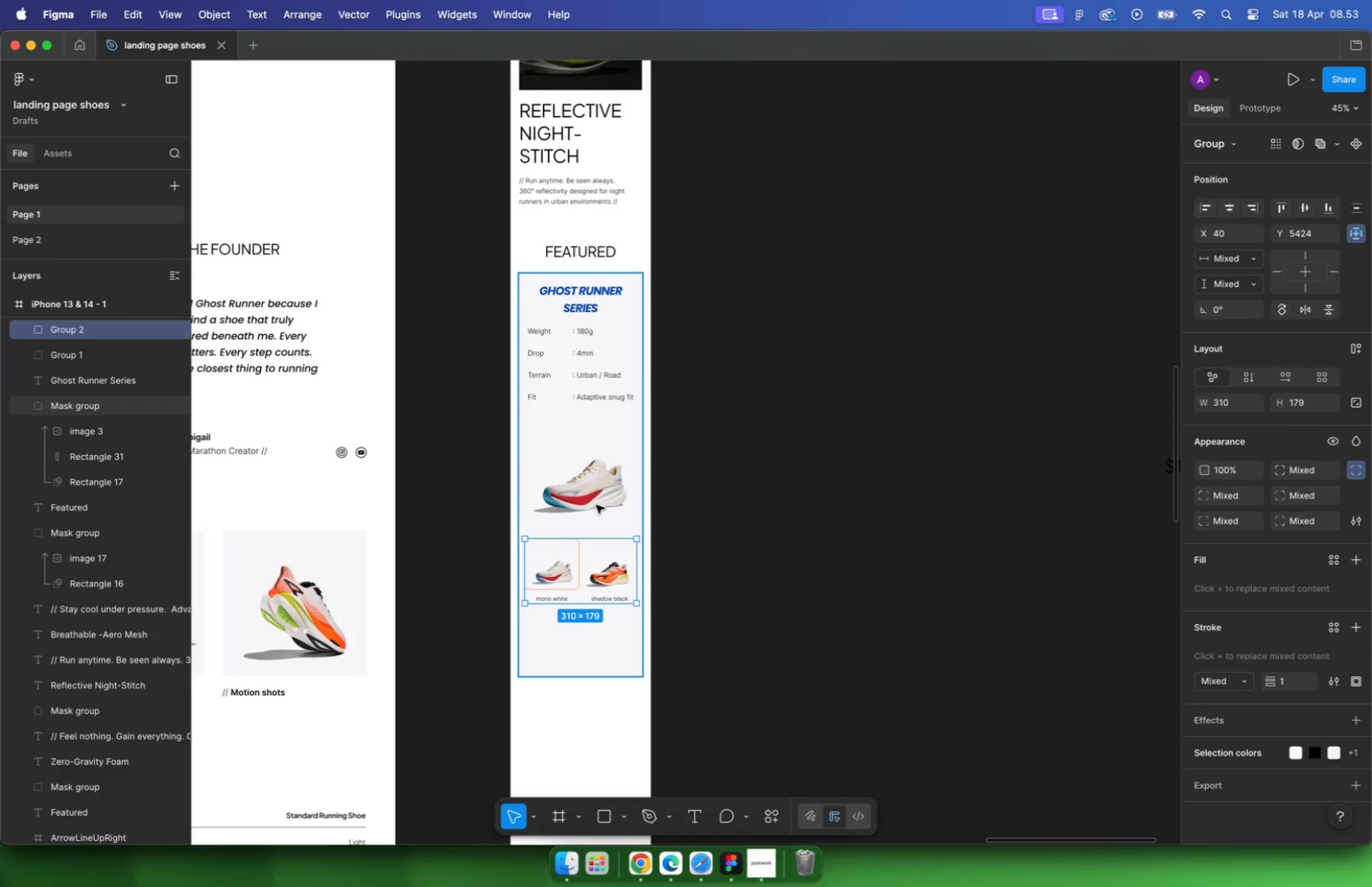 
left_click([595, 547])
 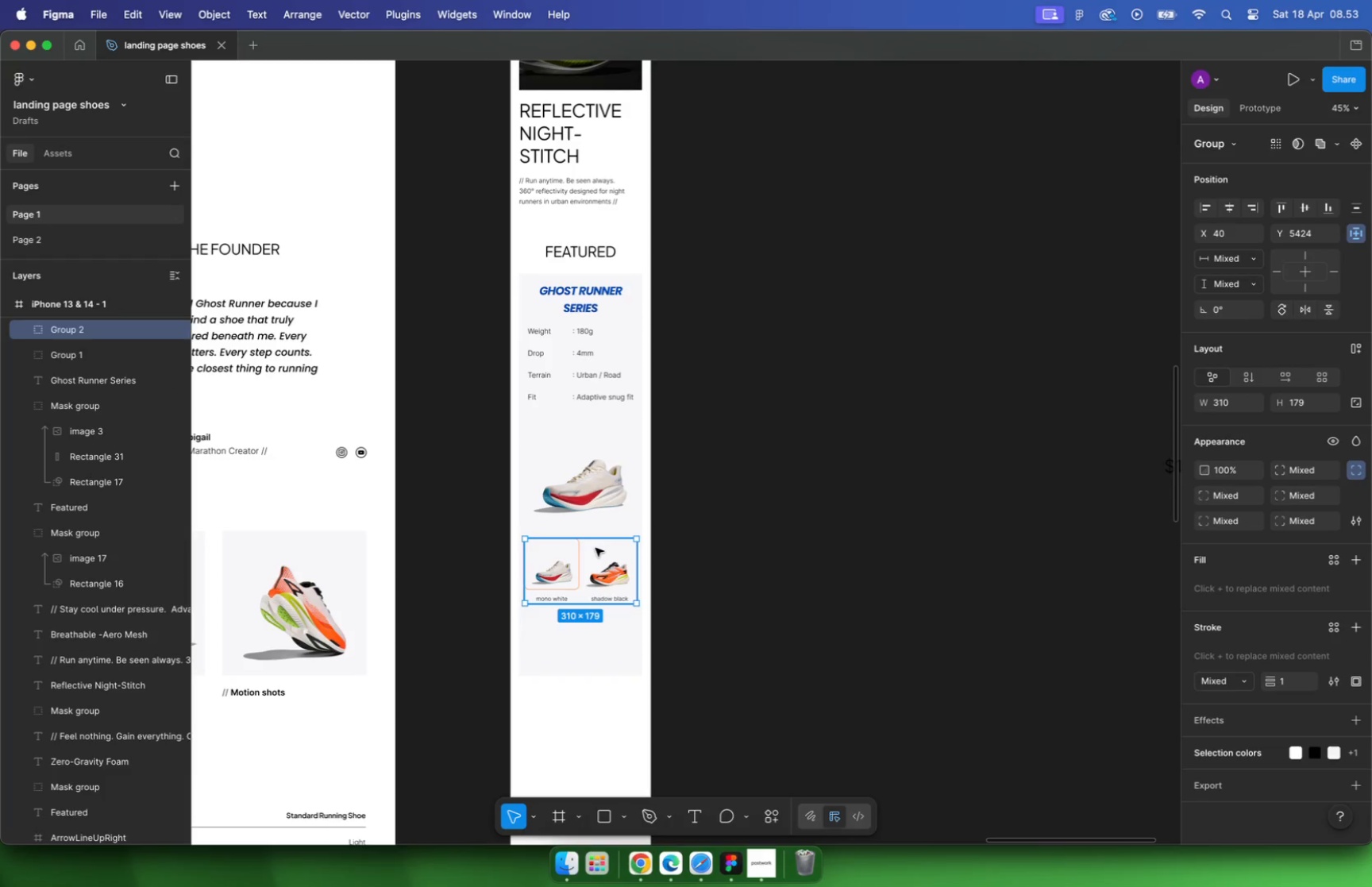 
key(ArrowUp)
 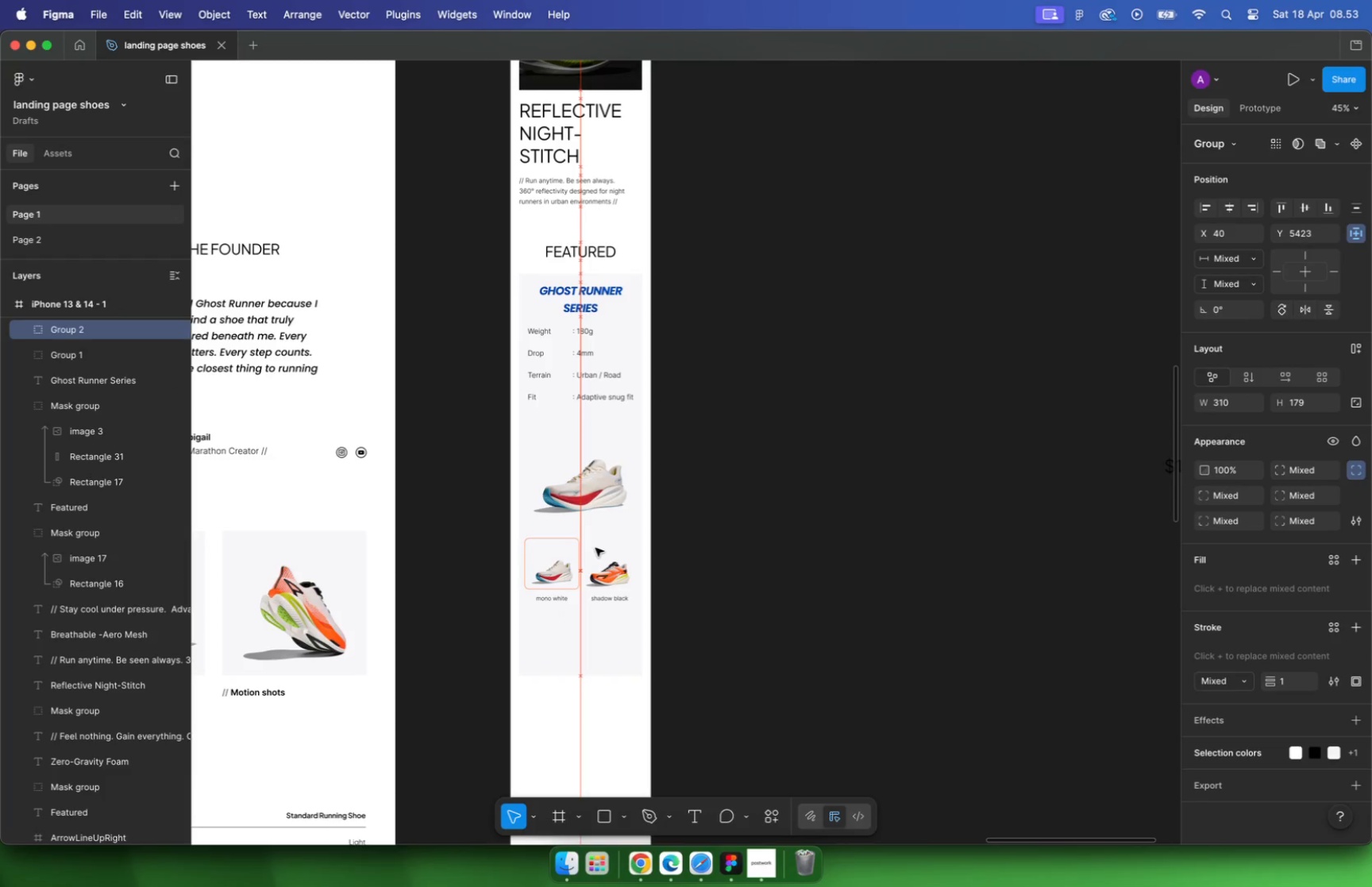 
key(Alt+Shift+ArrowDown)
 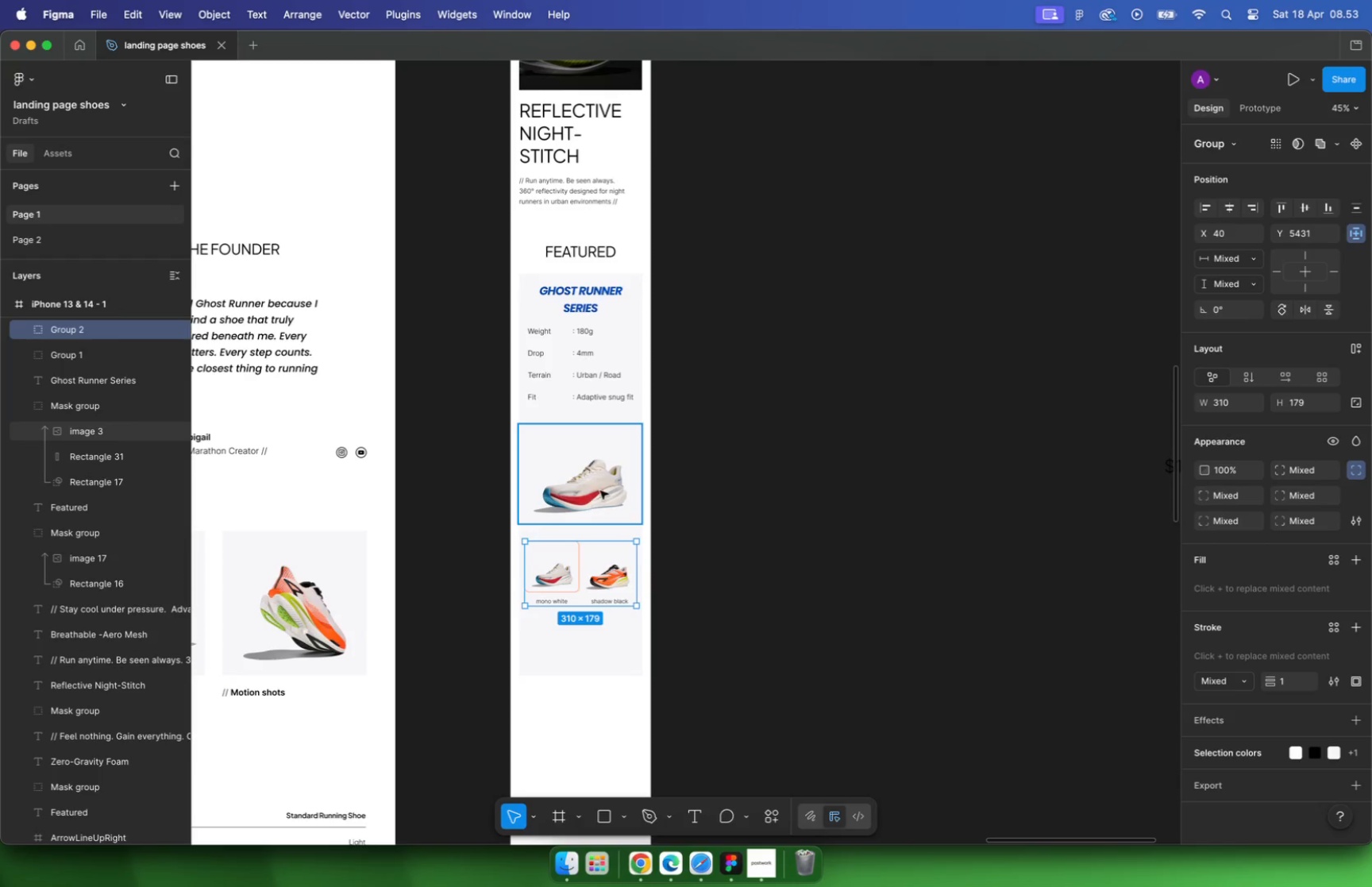 
hold_key(key=CommandLeft, duration=0.68)
scroll: coordinate [610, 485], scroll_direction: down, amount: 5.0
 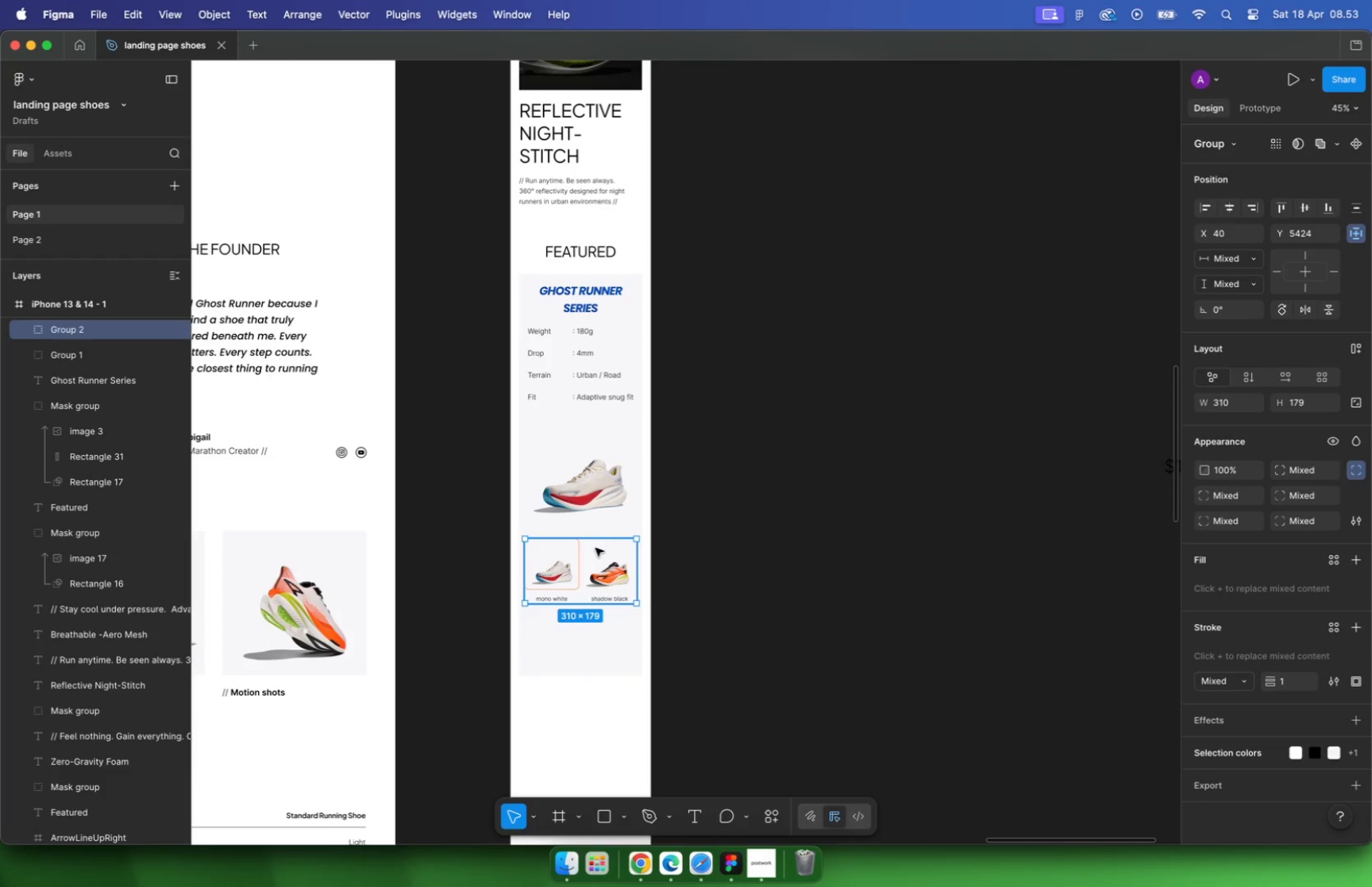 
left_click_drag(start_coordinate=[896, 416], to_coordinate=[1064, 511])
 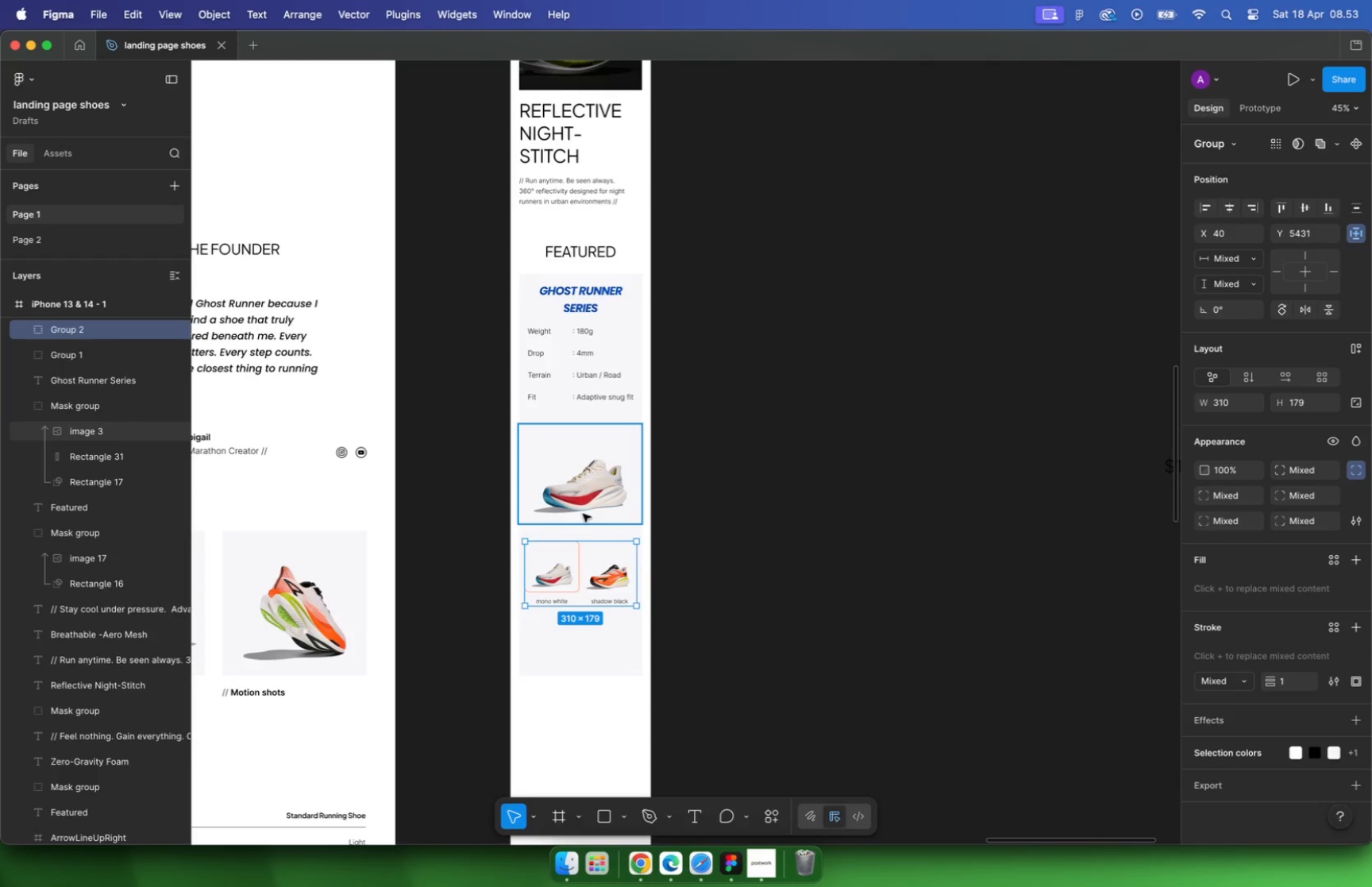 
left_click_drag(start_coordinate=[1012, 454], to_coordinate=[594, 604])
 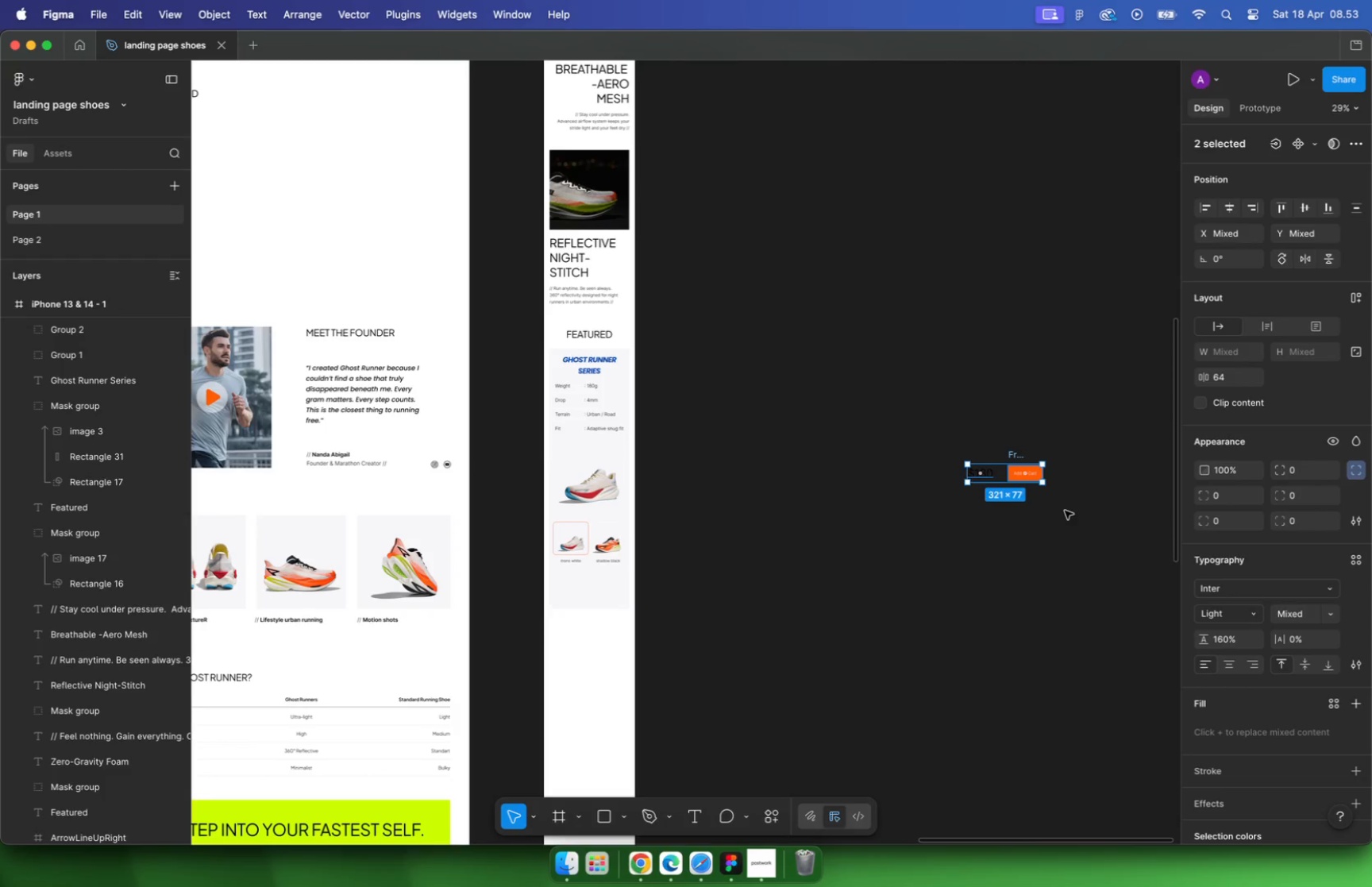 
hold_key(key=CommandLeft, duration=0.58)
scroll: coordinate [571, 600], scroll_direction: up, amount: 15.0
 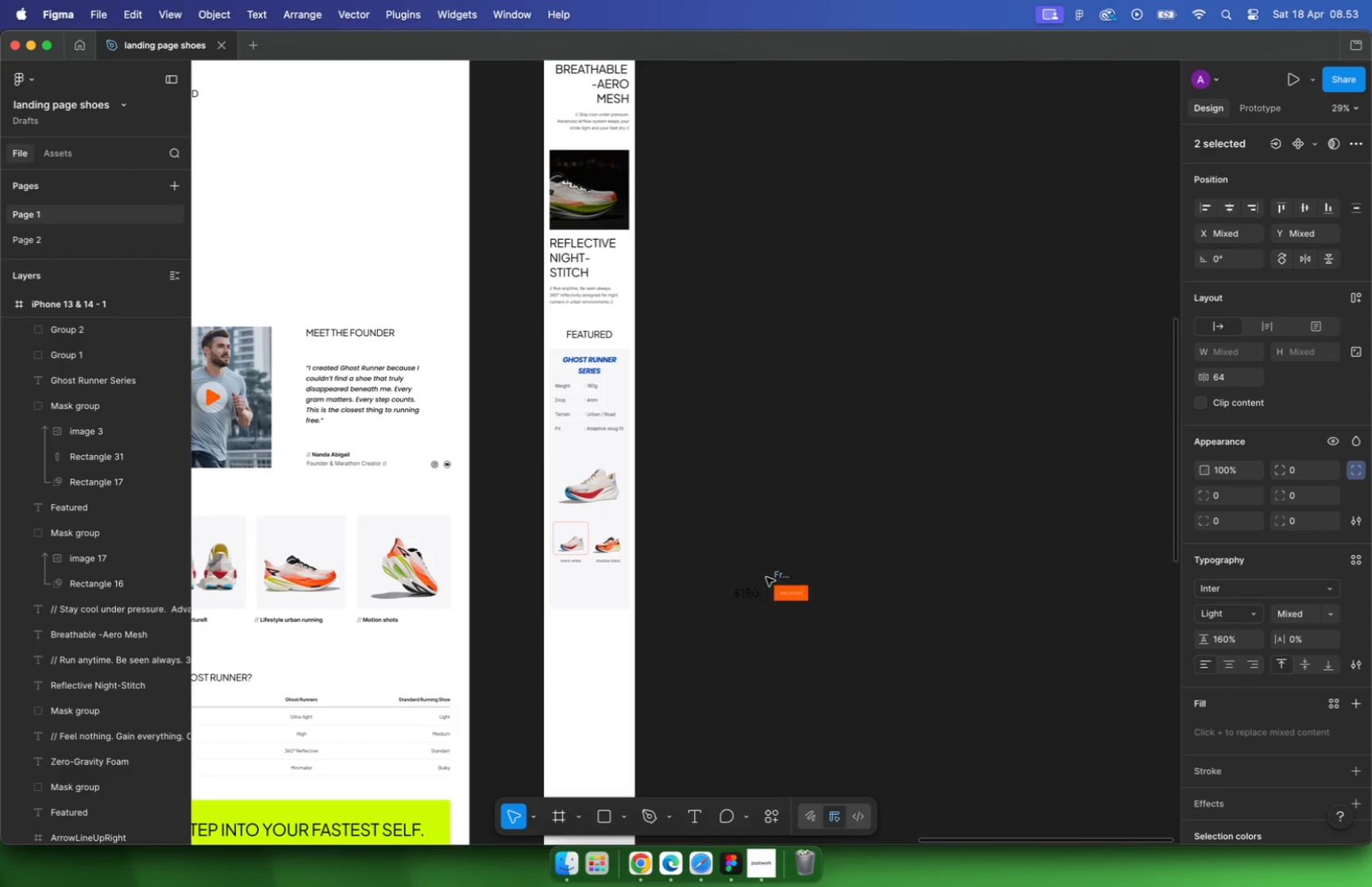 
left_click_drag(start_coordinate=[549, 668], to_coordinate=[561, 538])
 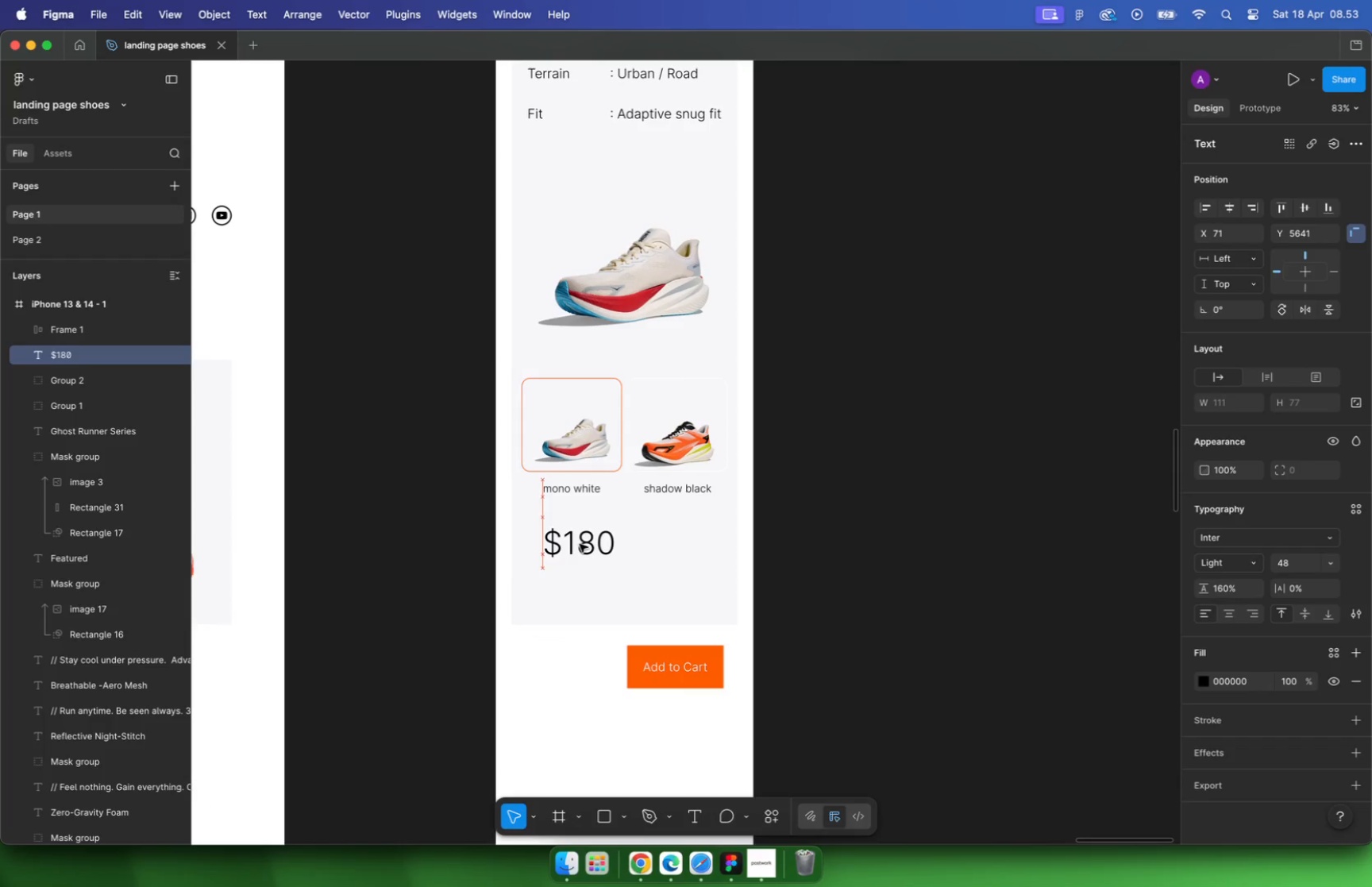 
left_click_drag(start_coordinate=[679, 671], to_coordinate=[615, 594])
 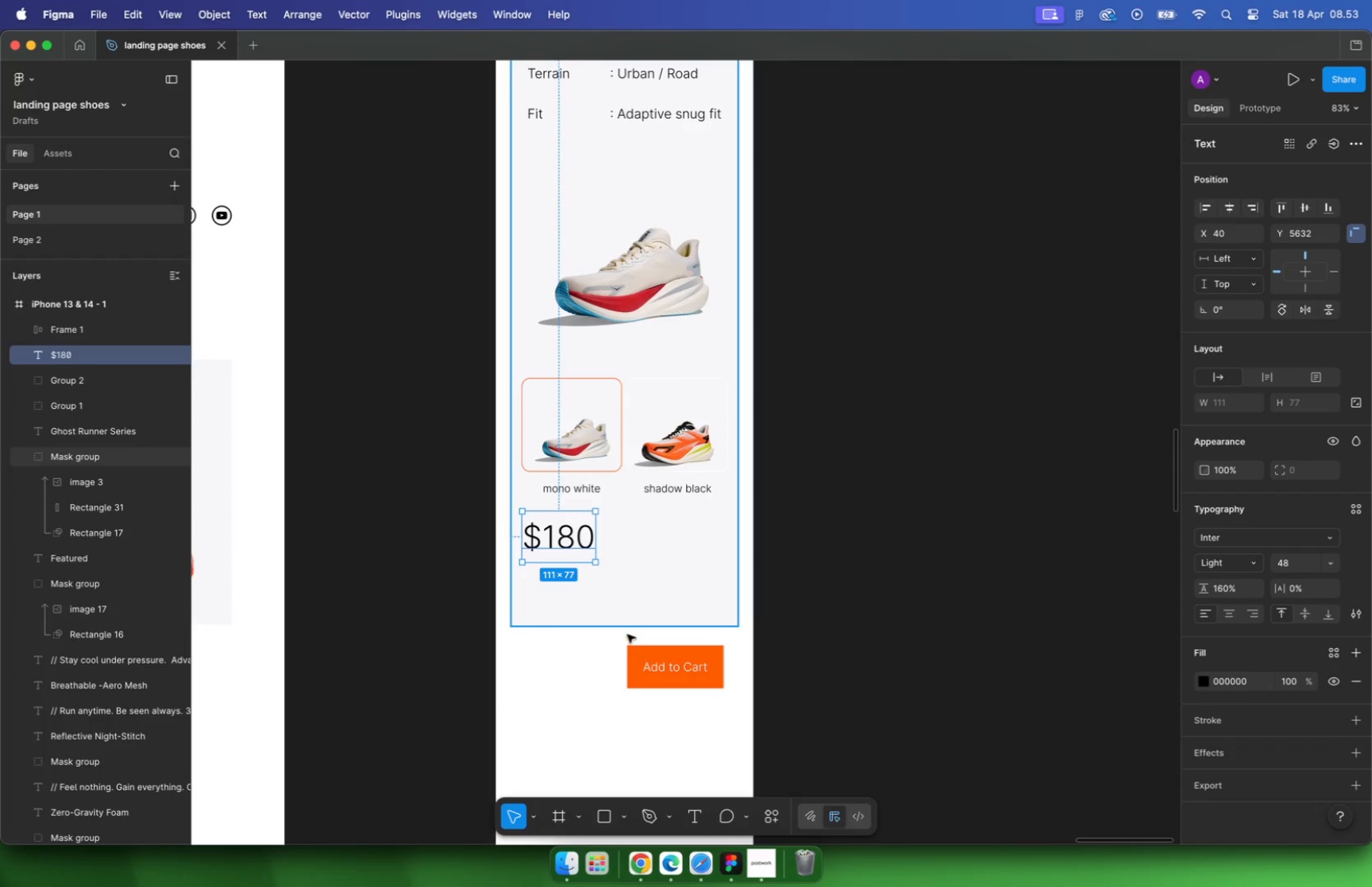 
hold_key(key=CommandLeft, duration=0.85)
left_click([622, 625])
 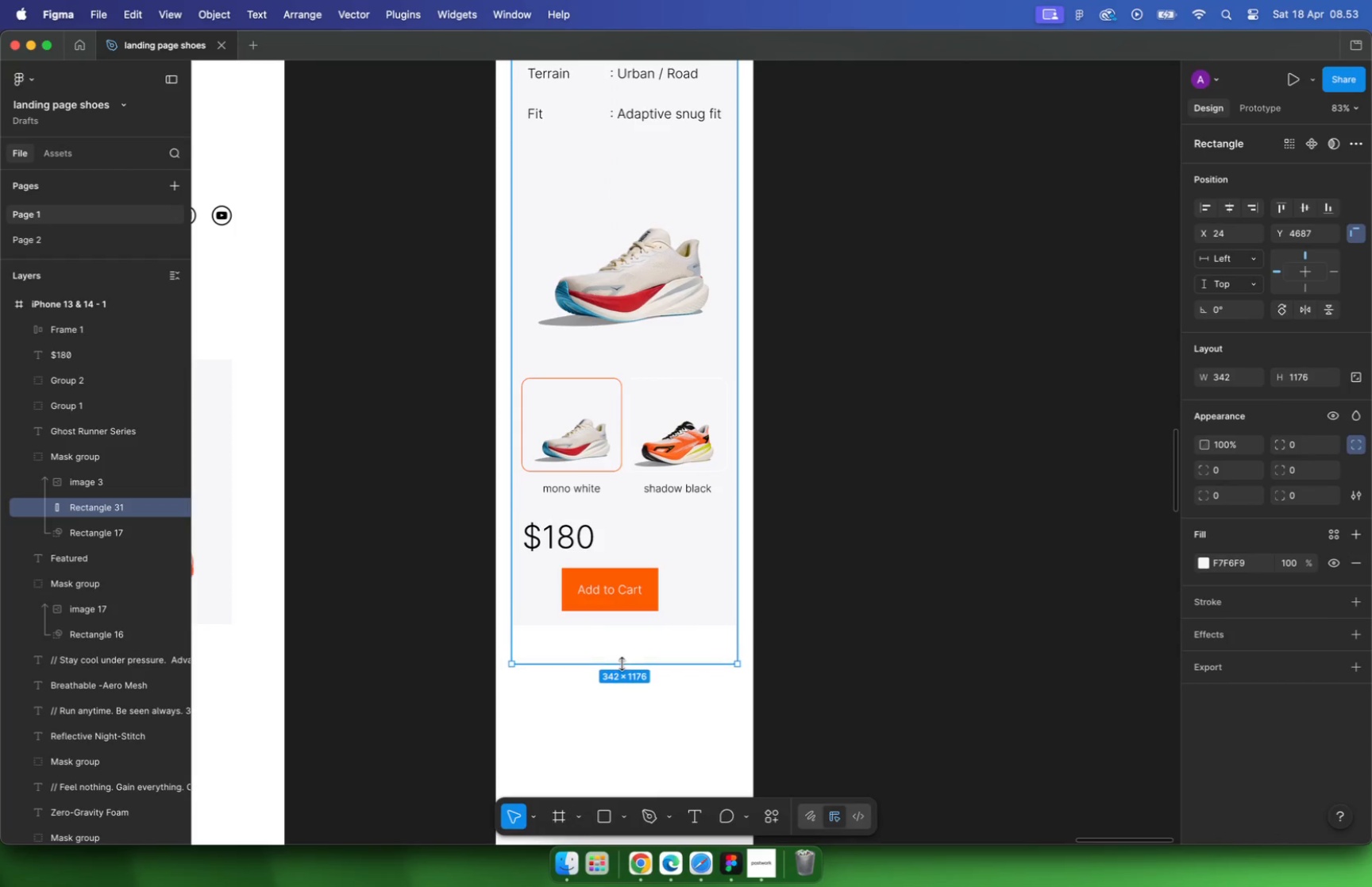 
left_click_drag(start_coordinate=[623, 626], to_coordinate=[621, 669])
 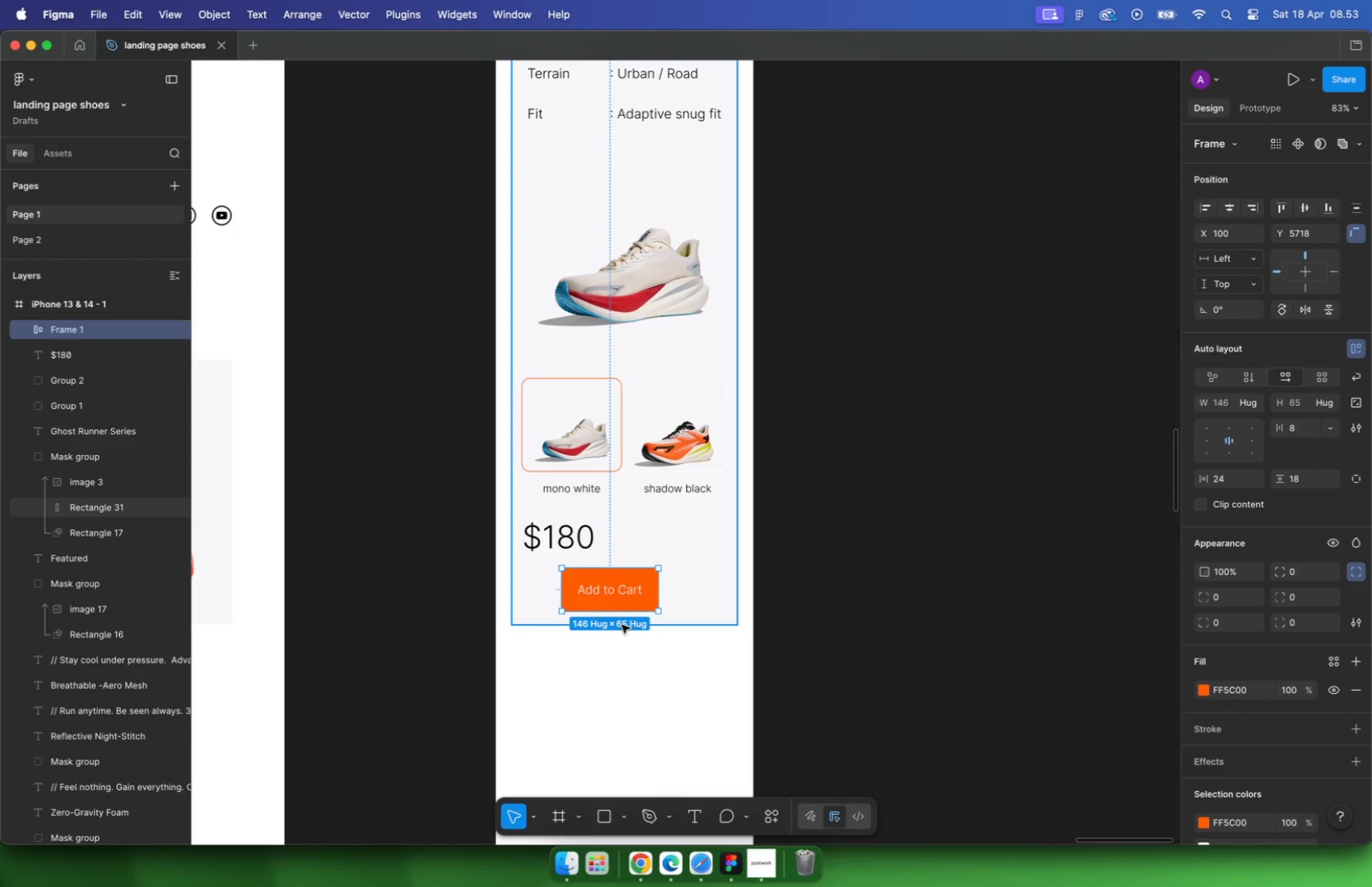 
hold_key(key=CommandLeft, duration=1.23)
 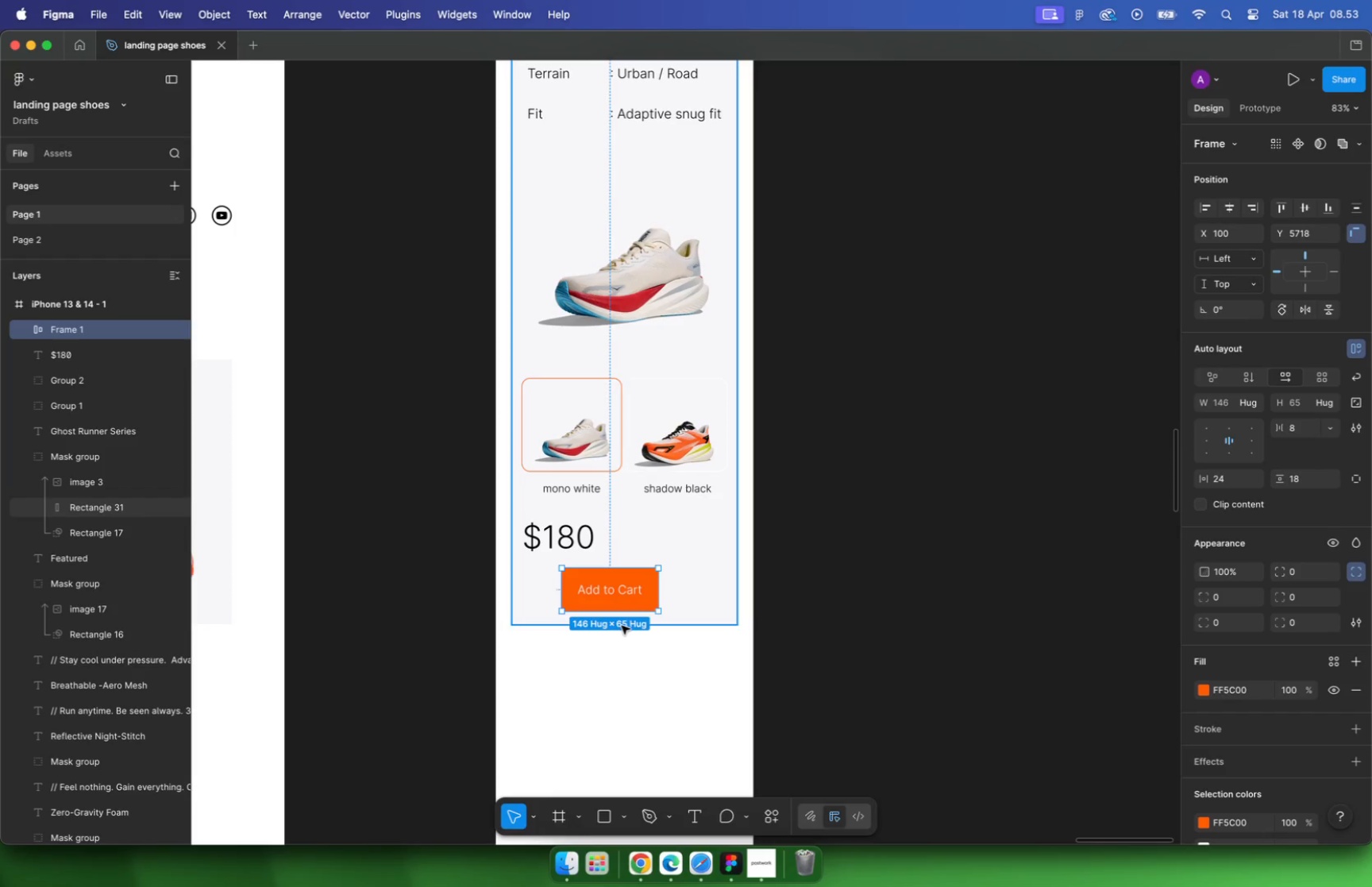 
hold_key(key=CommandLeft, duration=0.73)
left_click([688, 616])
 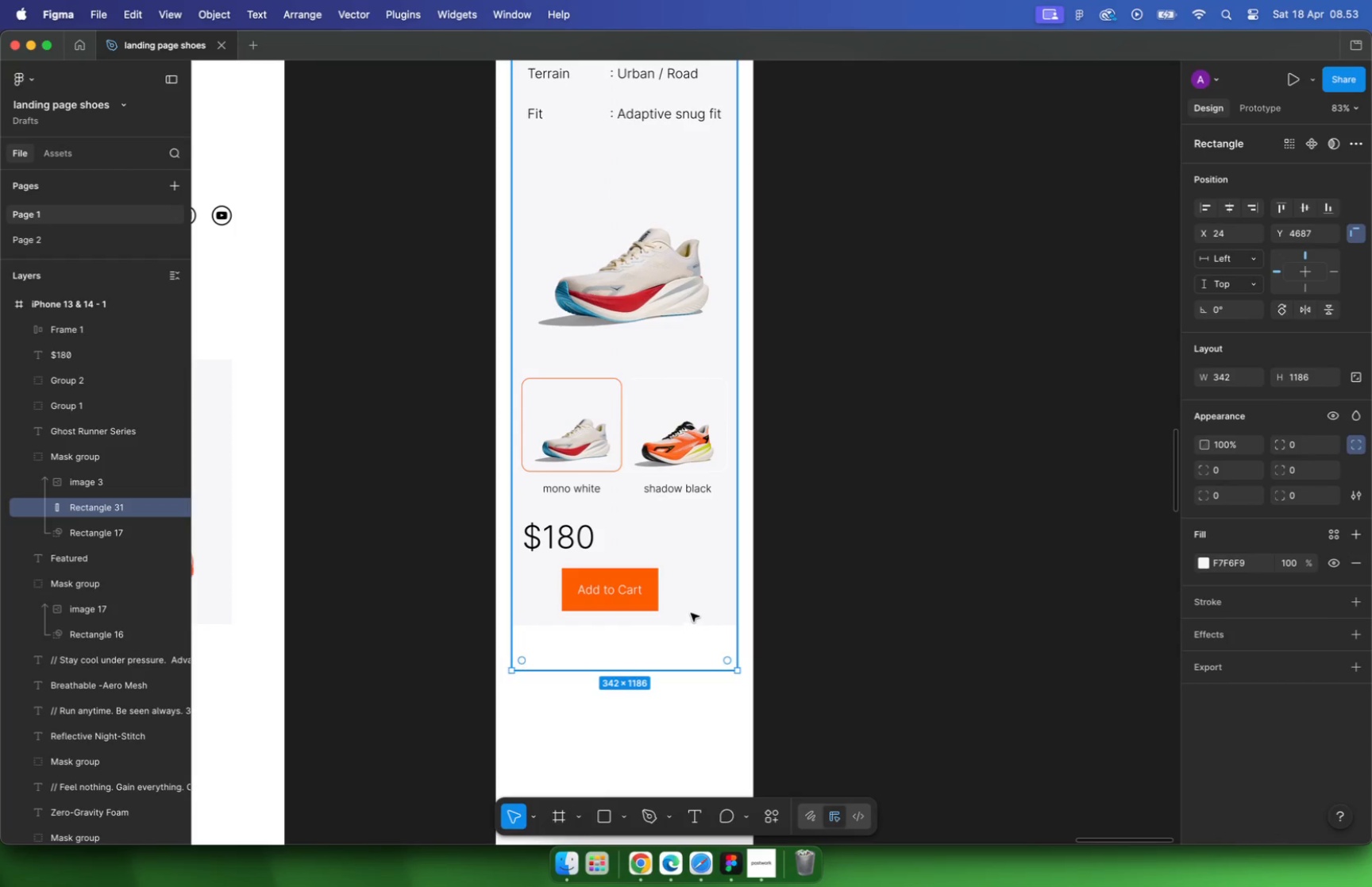 
double_click([694, 605])
 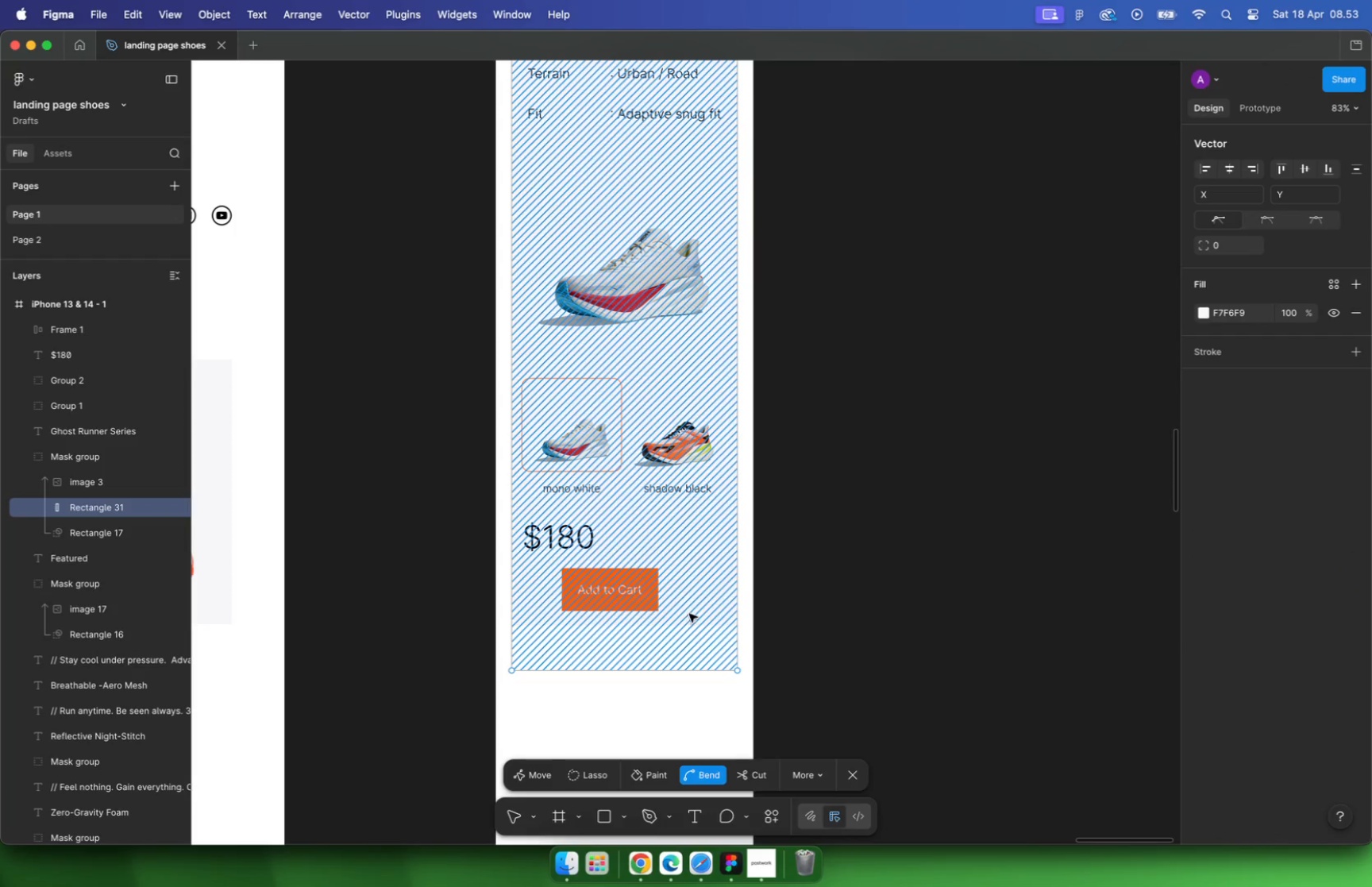 
hold_key(key=CommandLeft, duration=0.35)
 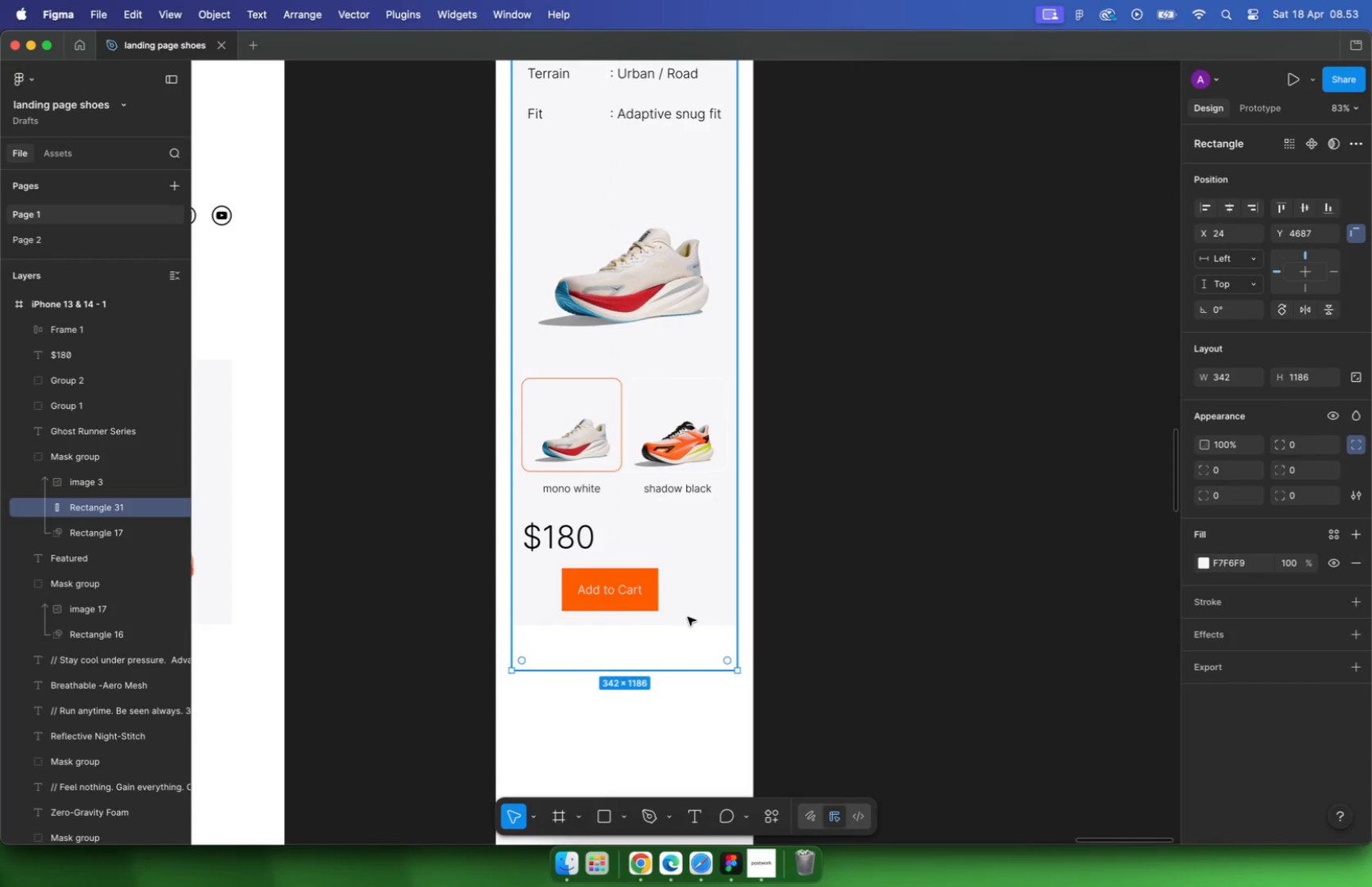 
key(Escape)
 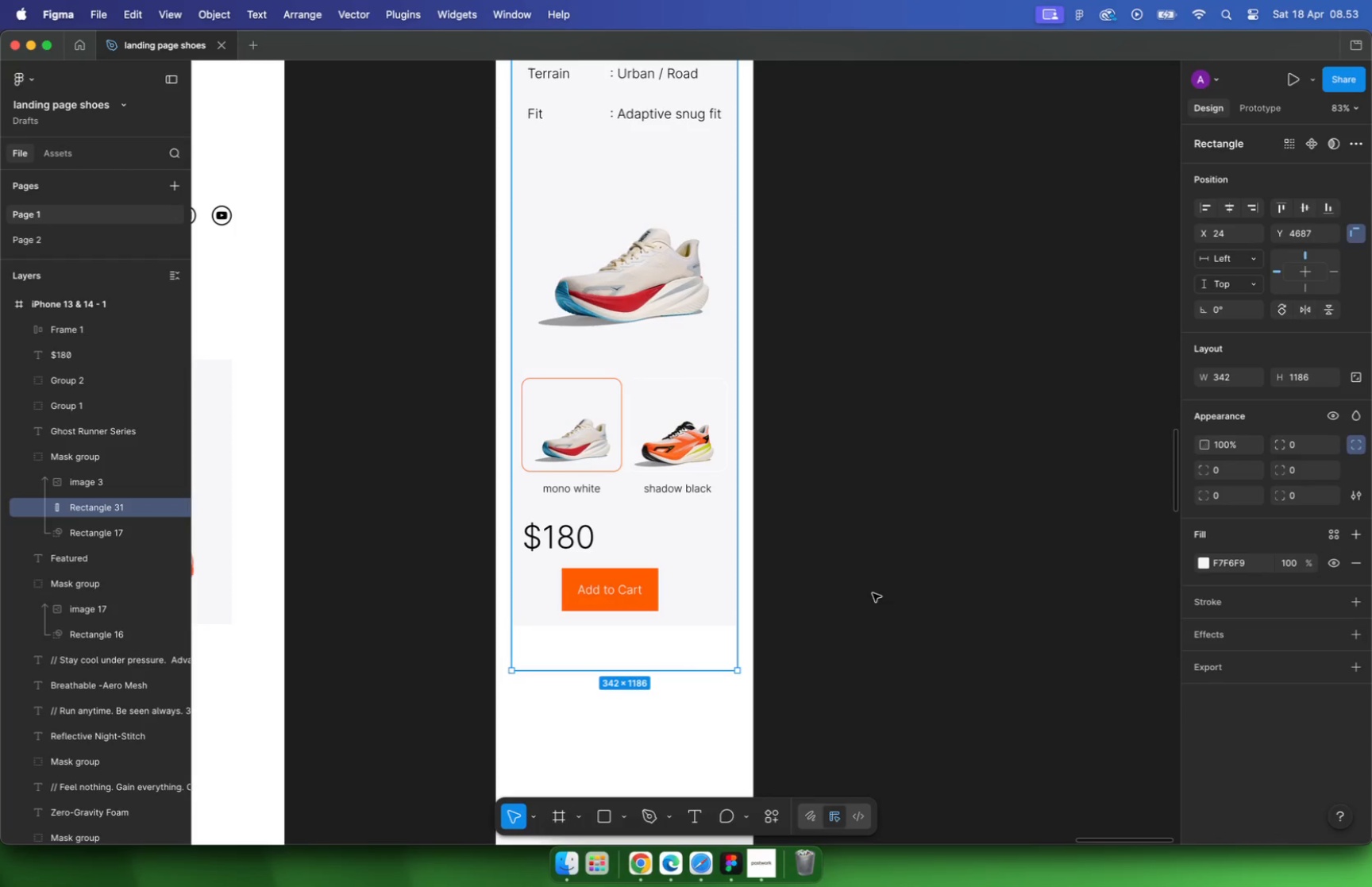 
hold_key(key=CommandLeft, duration=2.47)
left_click_drag(start_coordinate=[642, 627], to_coordinate=[637, 671])
 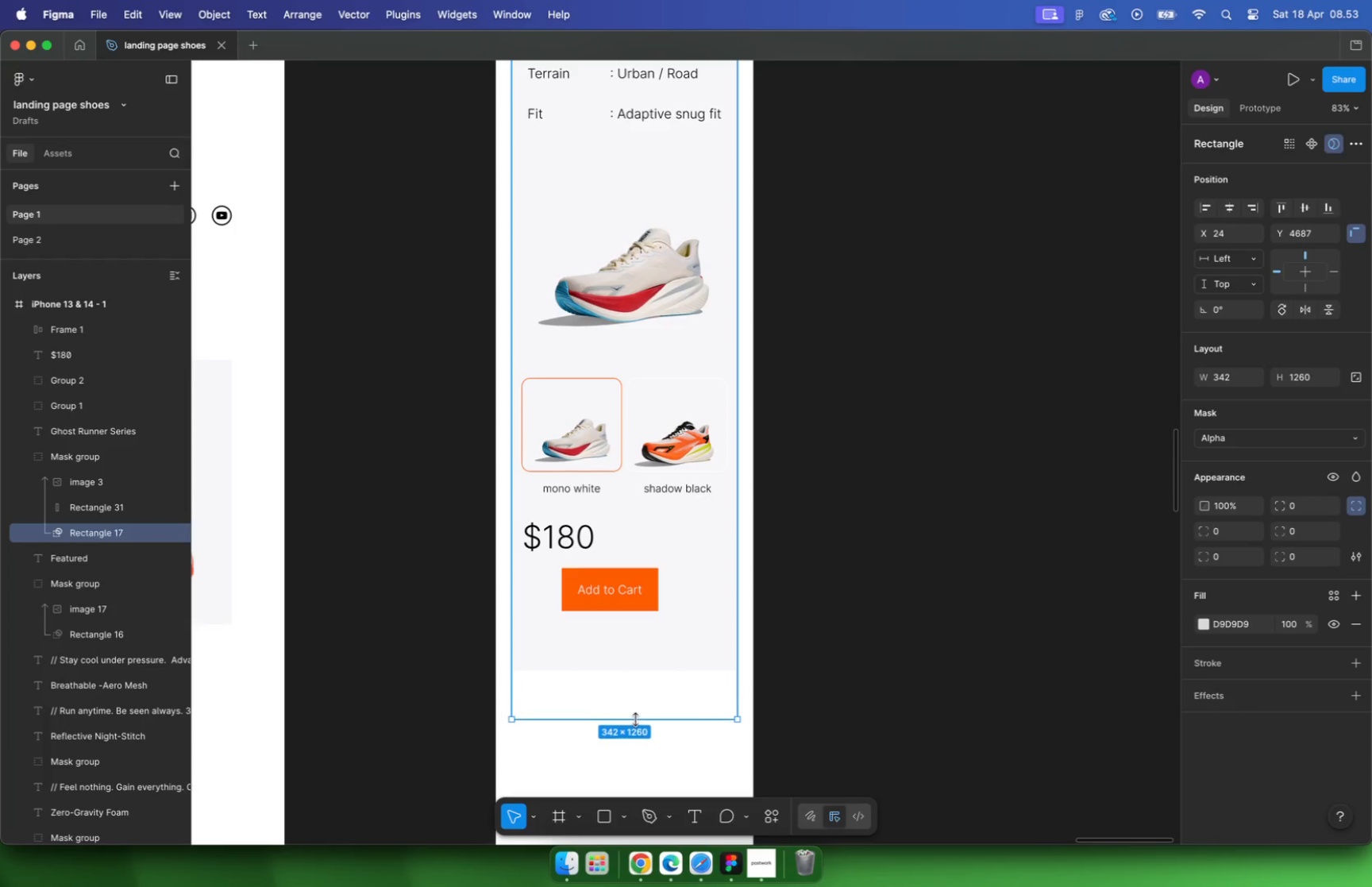 
left_click_drag(start_coordinate=[625, 581], to_coordinate=[630, 622])
 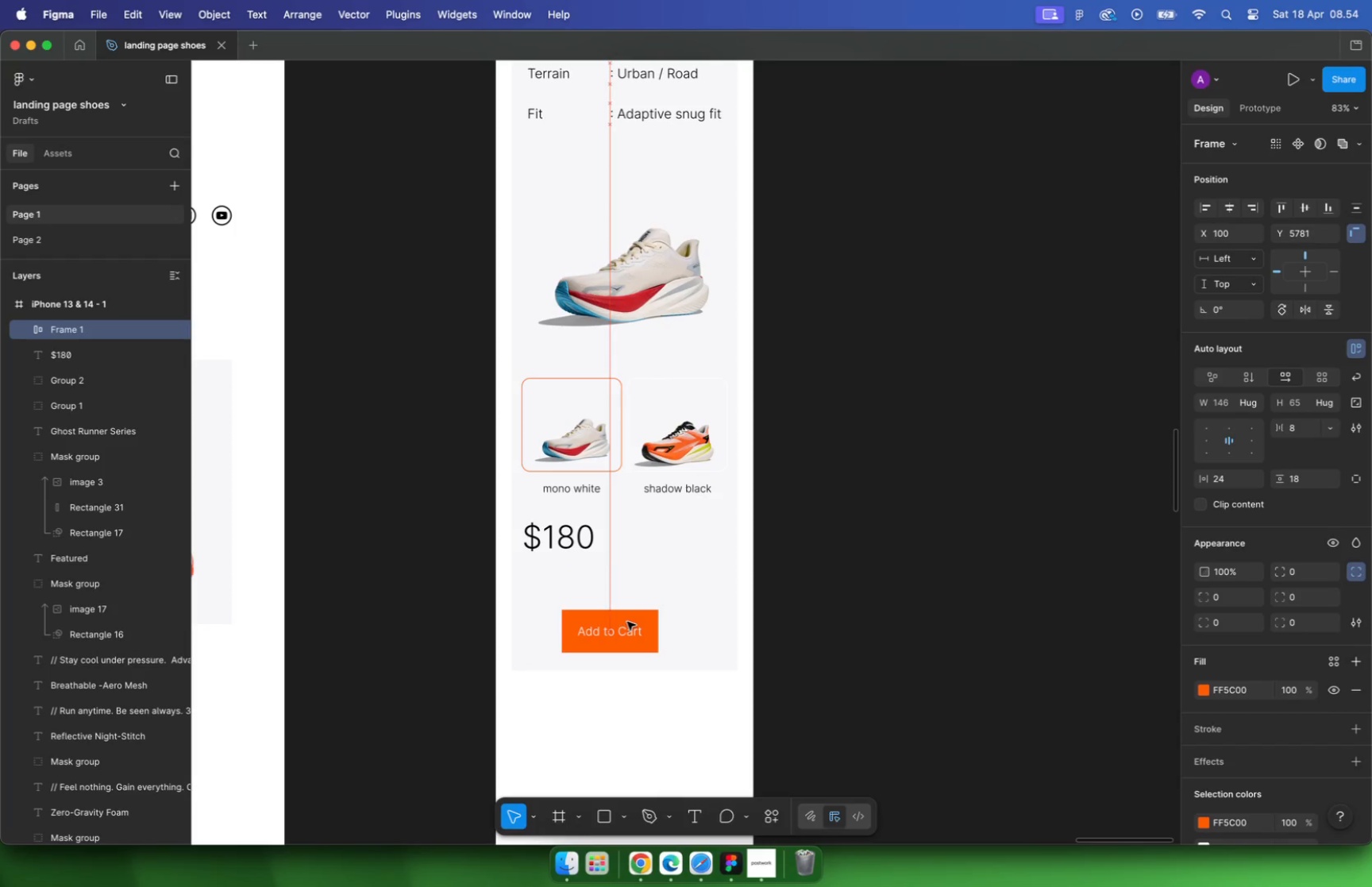 
left_click_drag(start_coordinate=[573, 535], to_coordinate=[633, 555])
 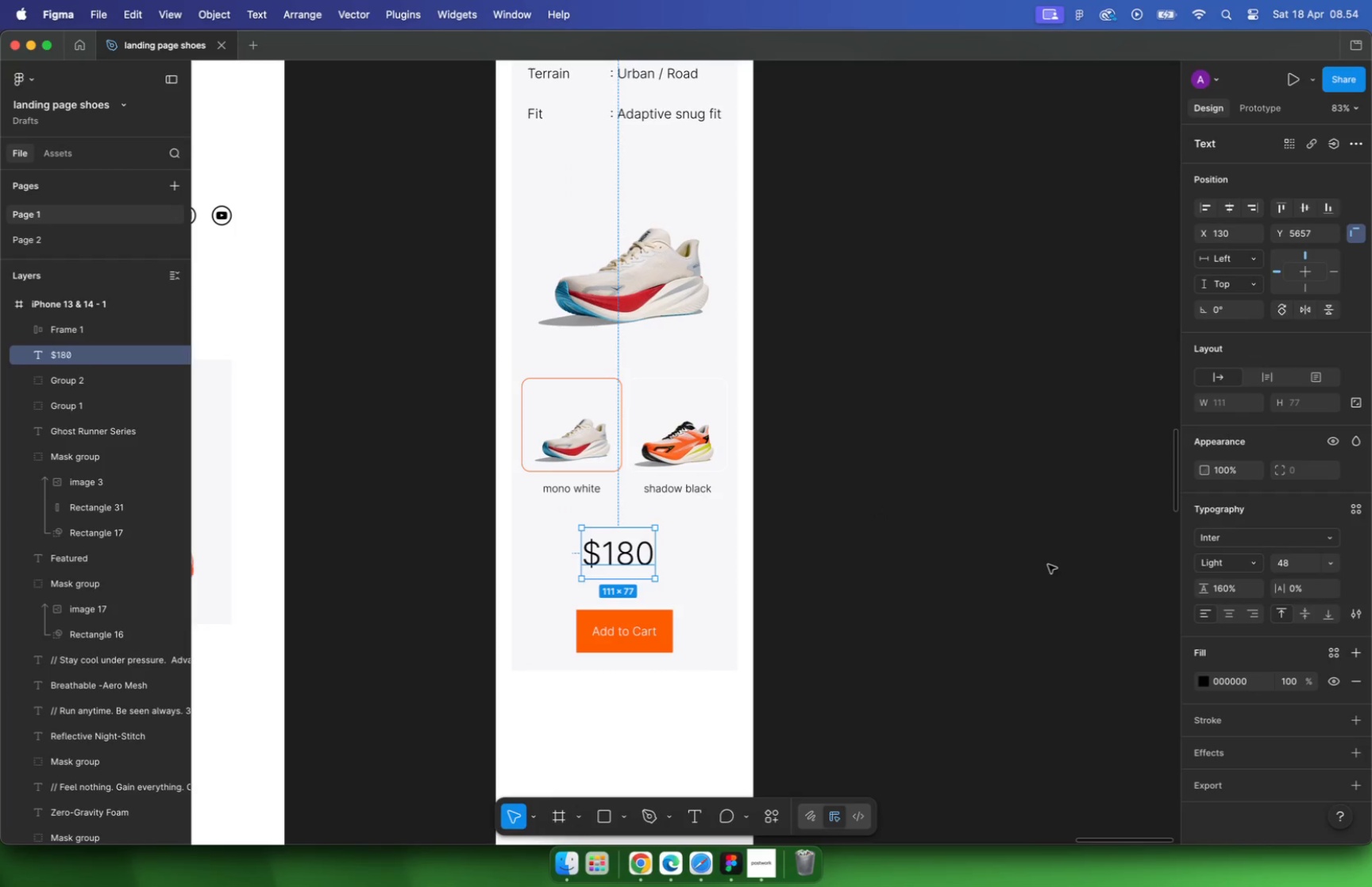 
left_click_drag(start_coordinate=[630, 562], to_coordinate=[627, 576])
 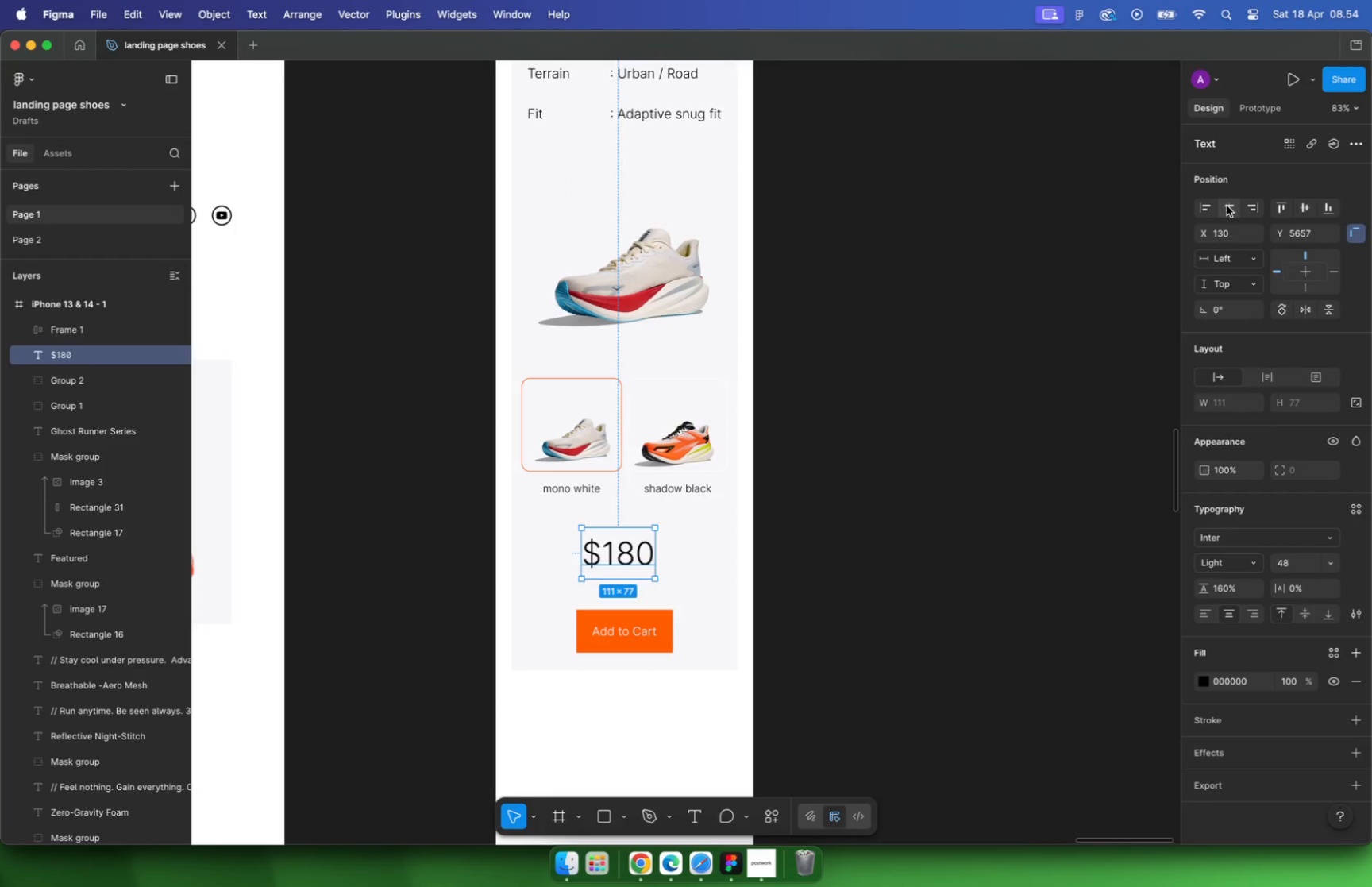 
hold_key(key=ShiftLeft, duration=0.74)
 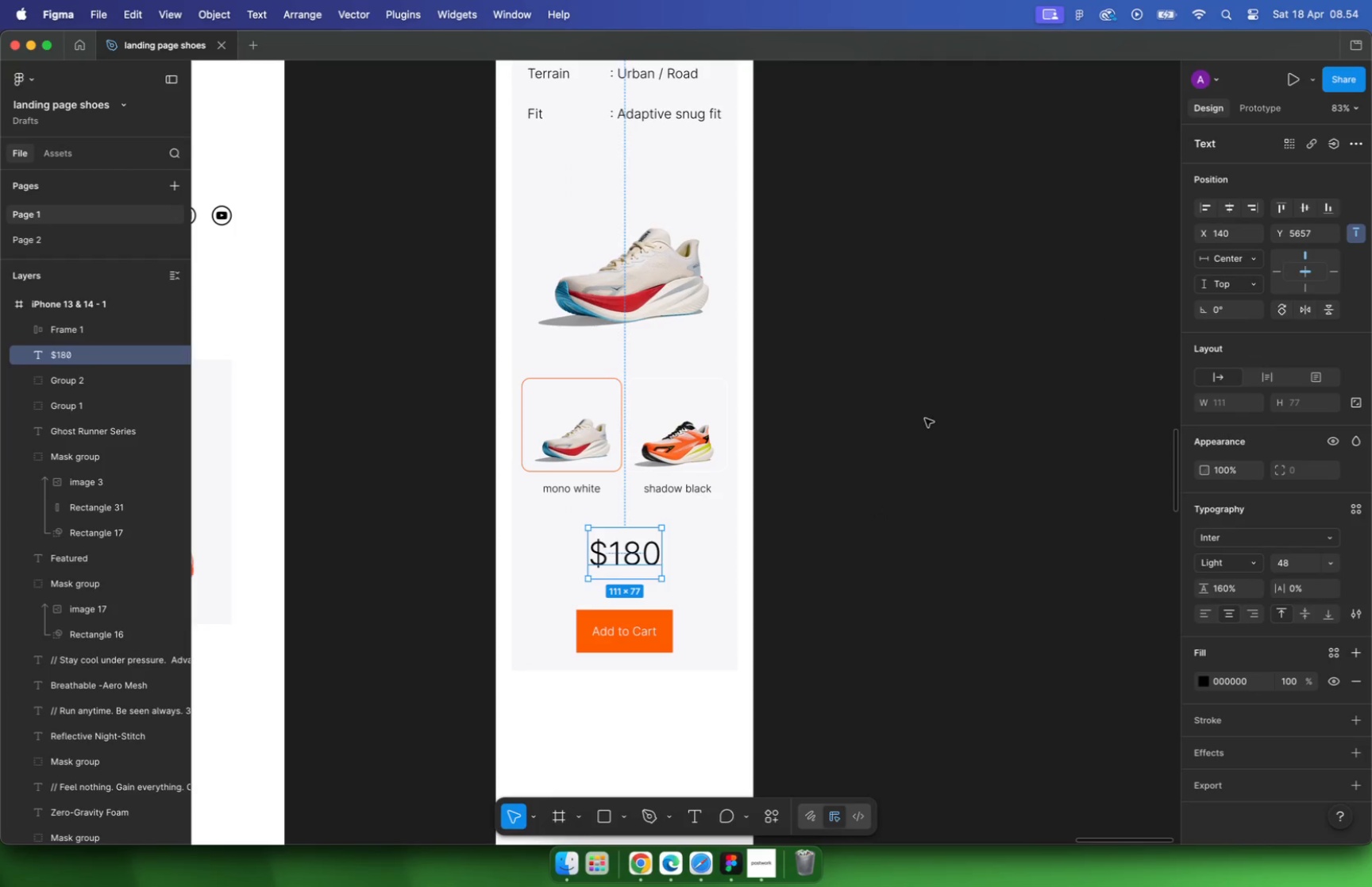 
left_click([854, 578])
 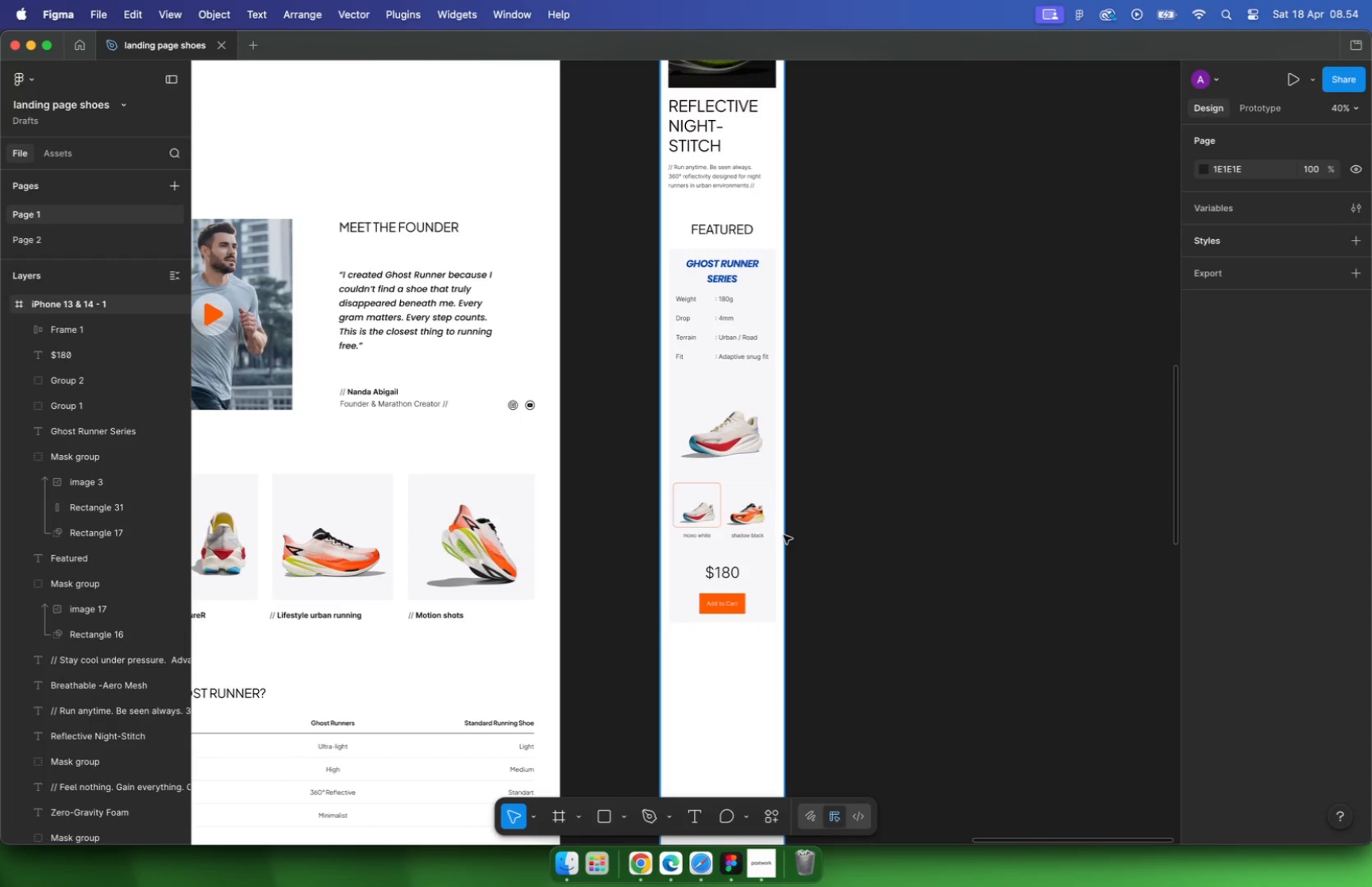 
hold_key(key=CommandLeft, duration=2.11)
scroll: coordinate [811, 579], scroll_direction: down, amount: 10.0
 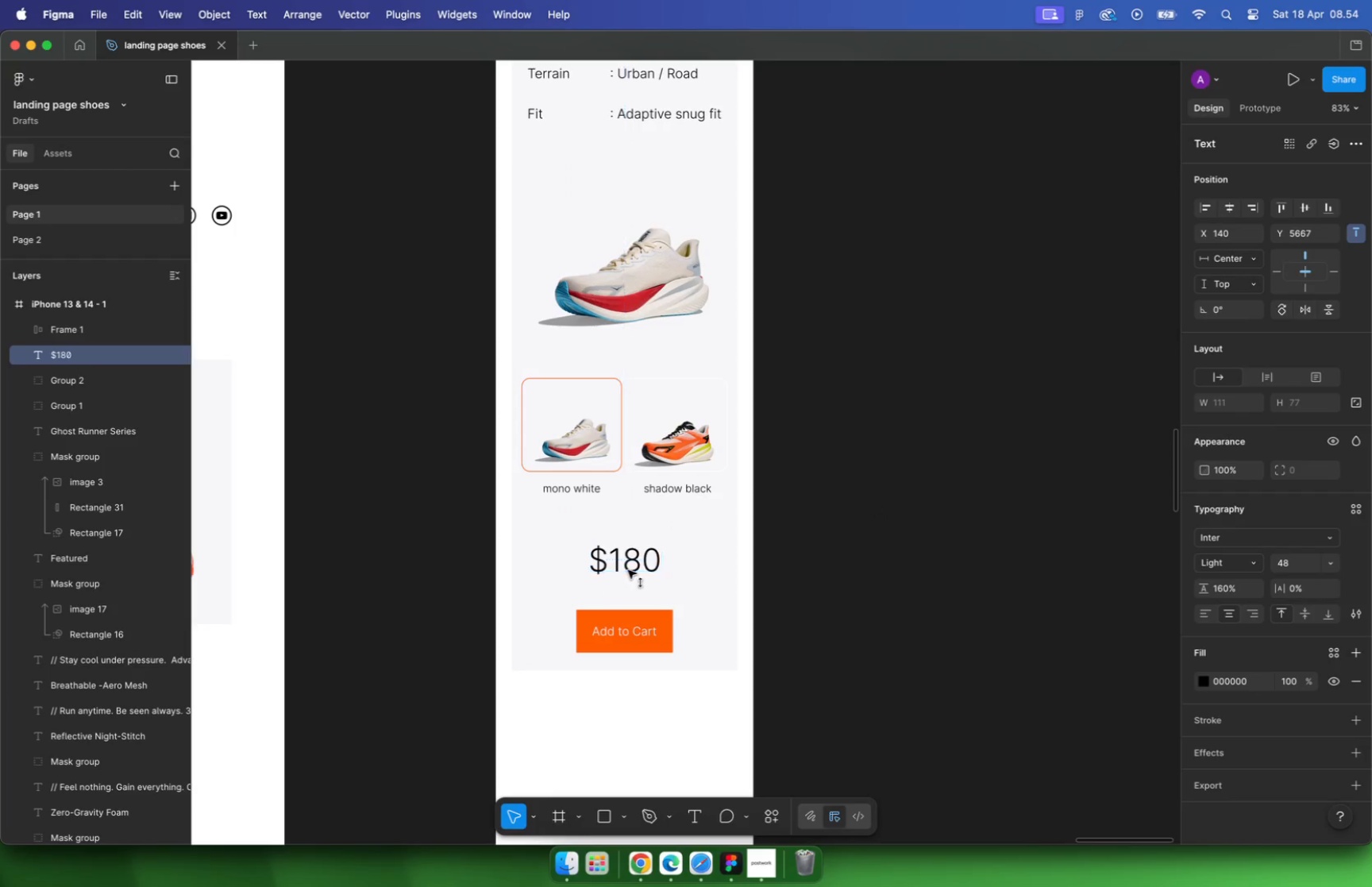 
scroll: coordinate [764, 535], scroll_direction: up, amount: 9.0
 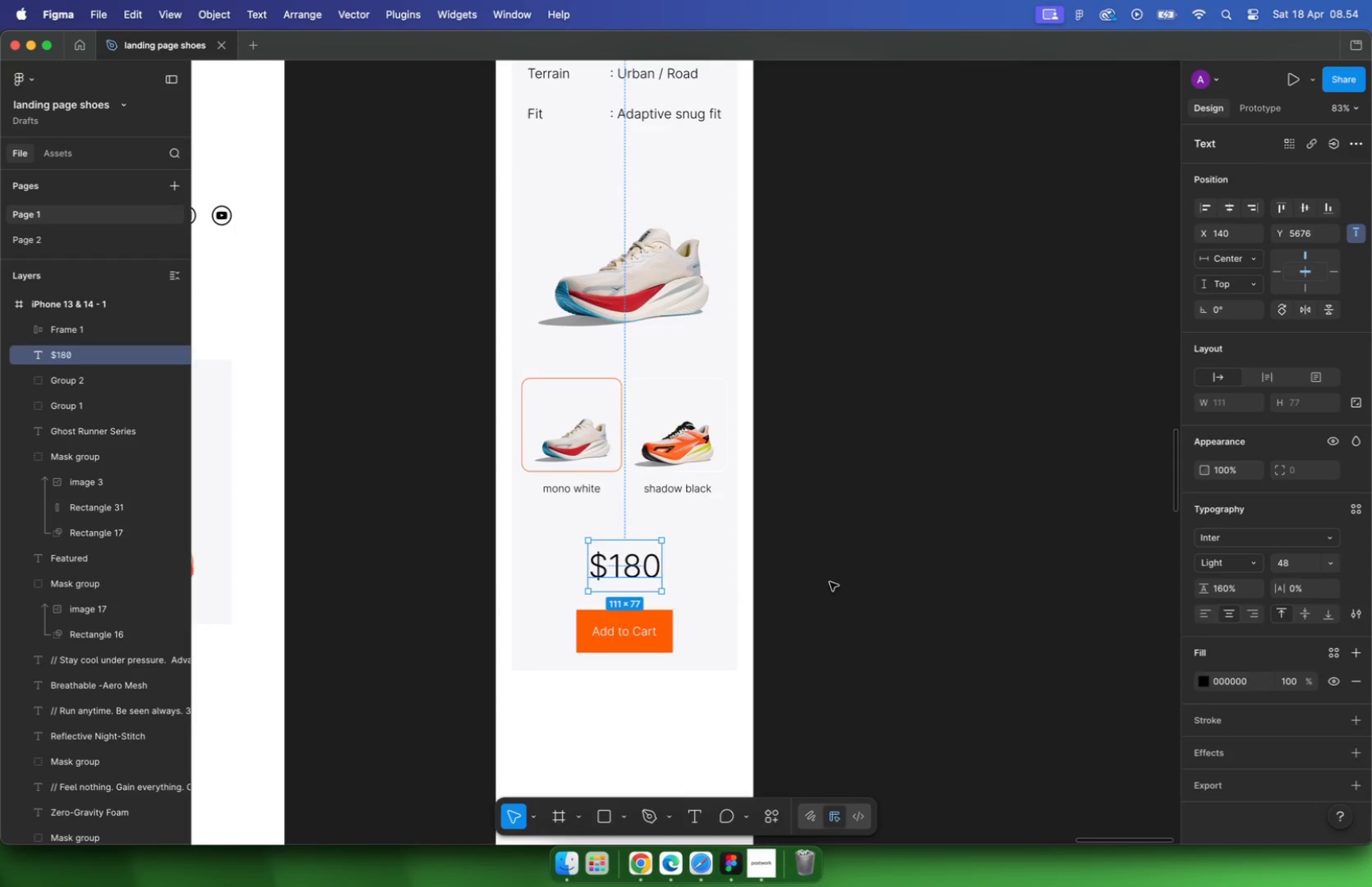 
left_click_drag(start_coordinate=[664, 676], to_coordinate=[711, 676])
 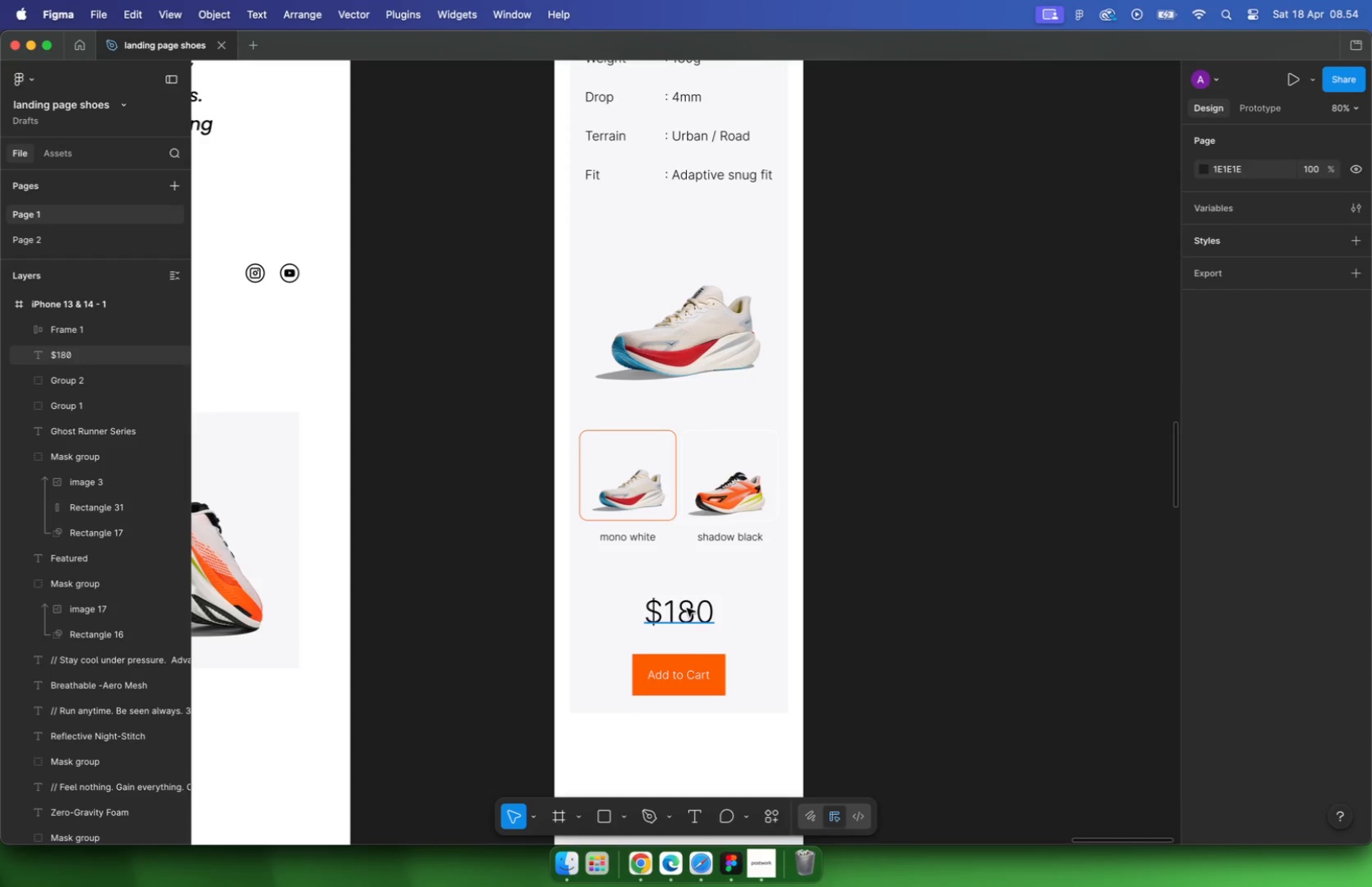 
hold_key(key=ShiftLeft, duration=0.7)
 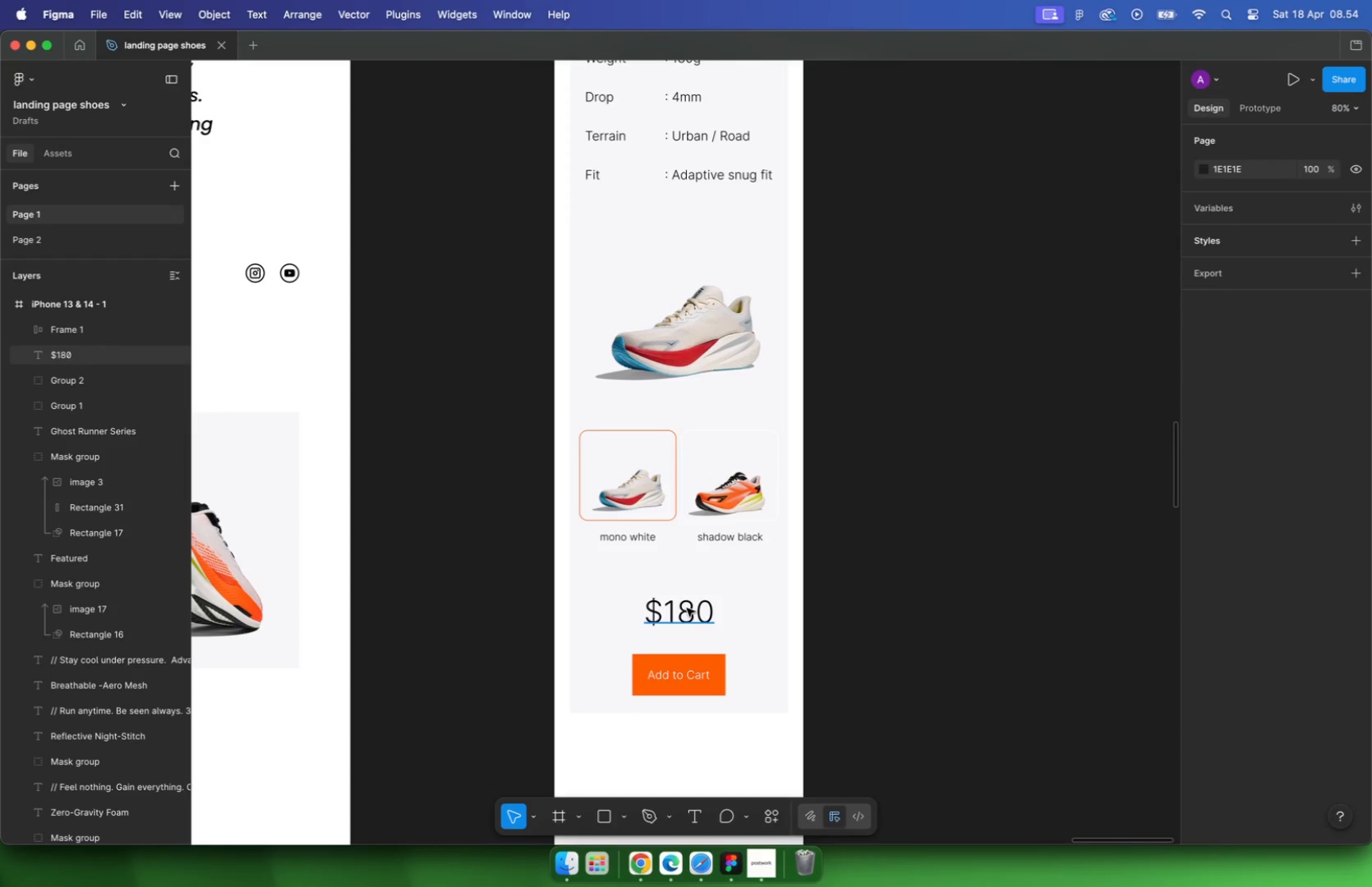 
left_click_drag(start_coordinate=[676, 610], to_coordinate=[619, 665])
 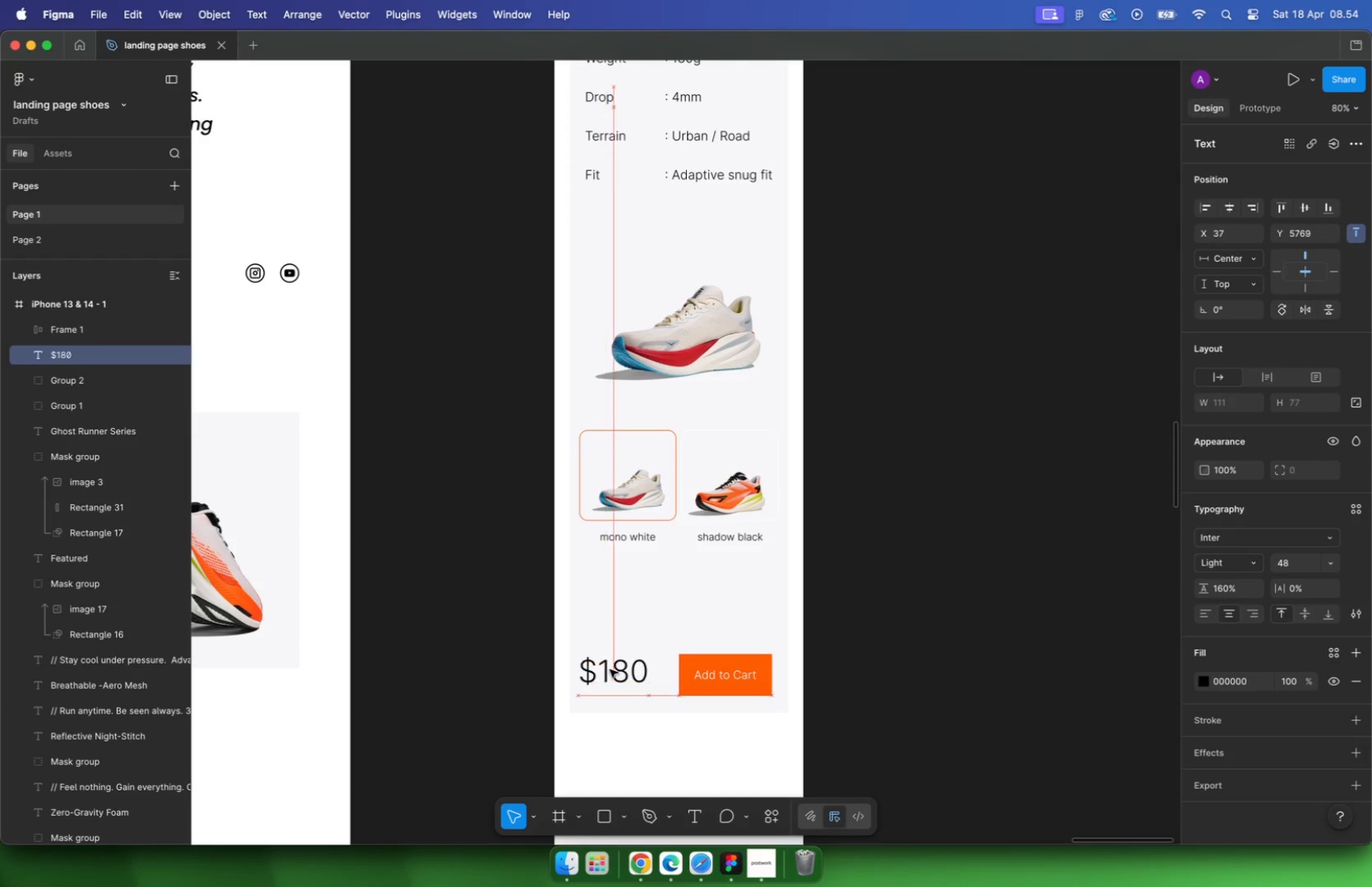 
key(Alt+Shift+ArrowDown)
 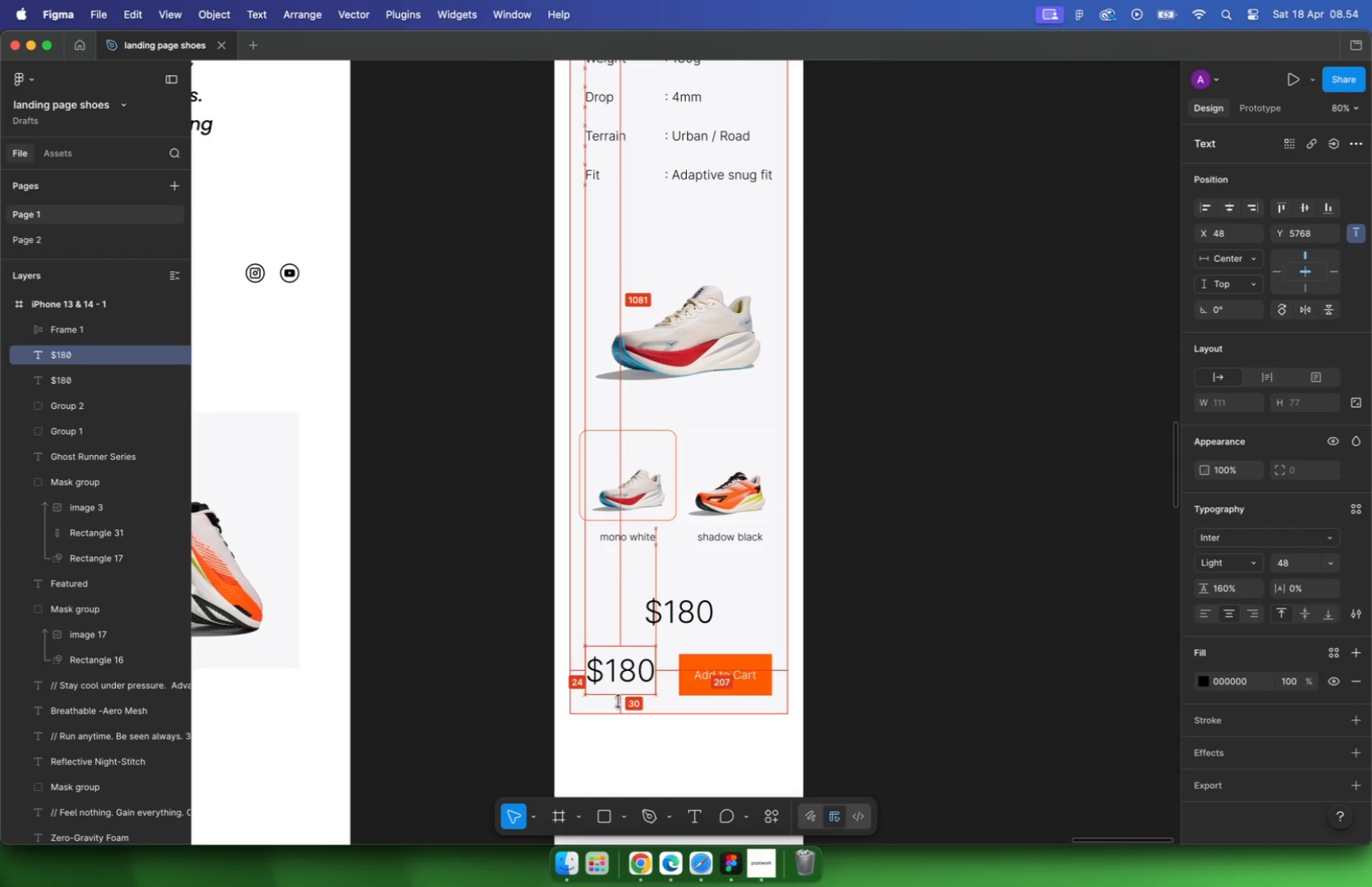 
key(Alt+Shift+ArrowDown)
 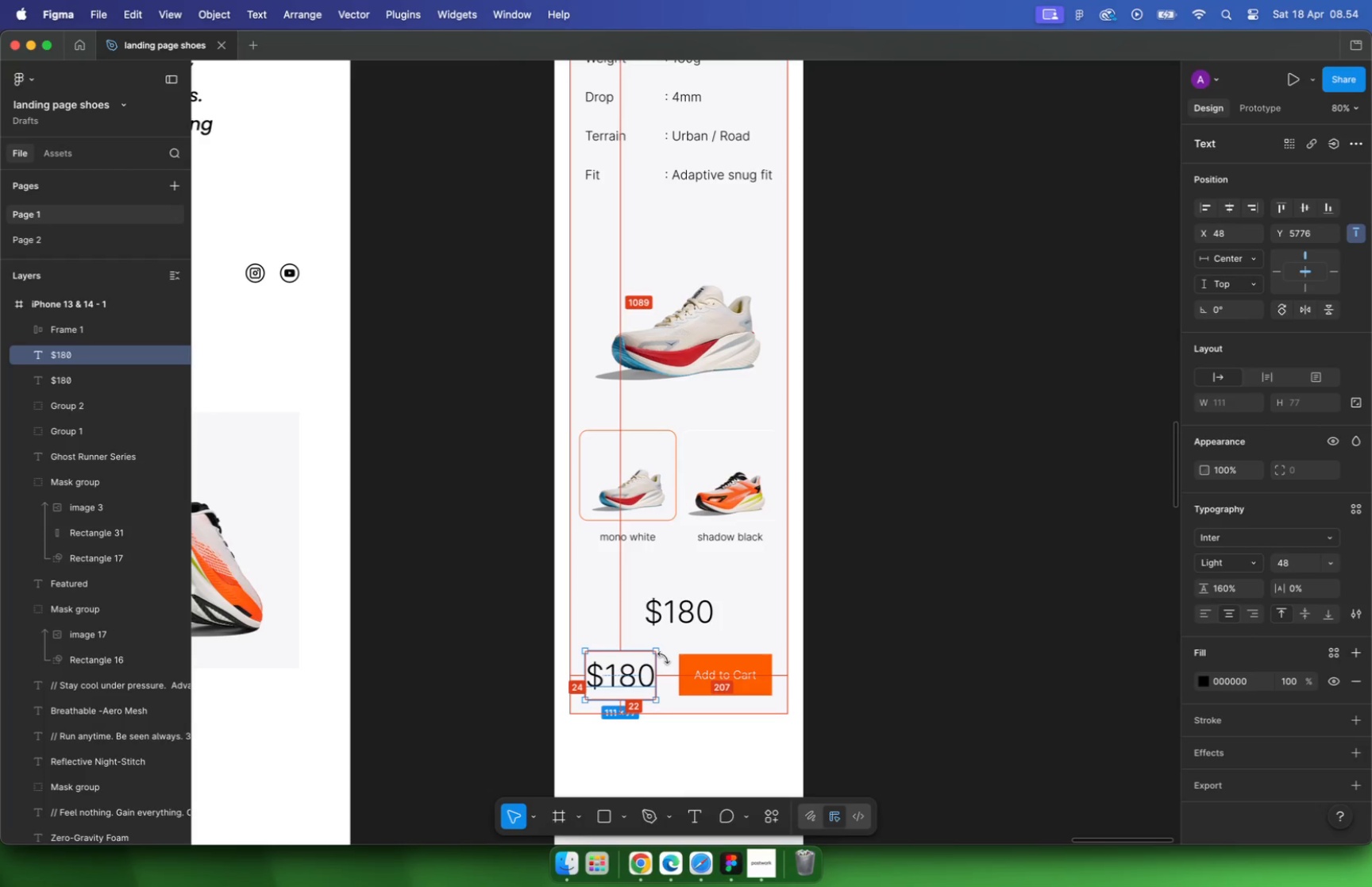 
key(Alt+ArrowUp)
 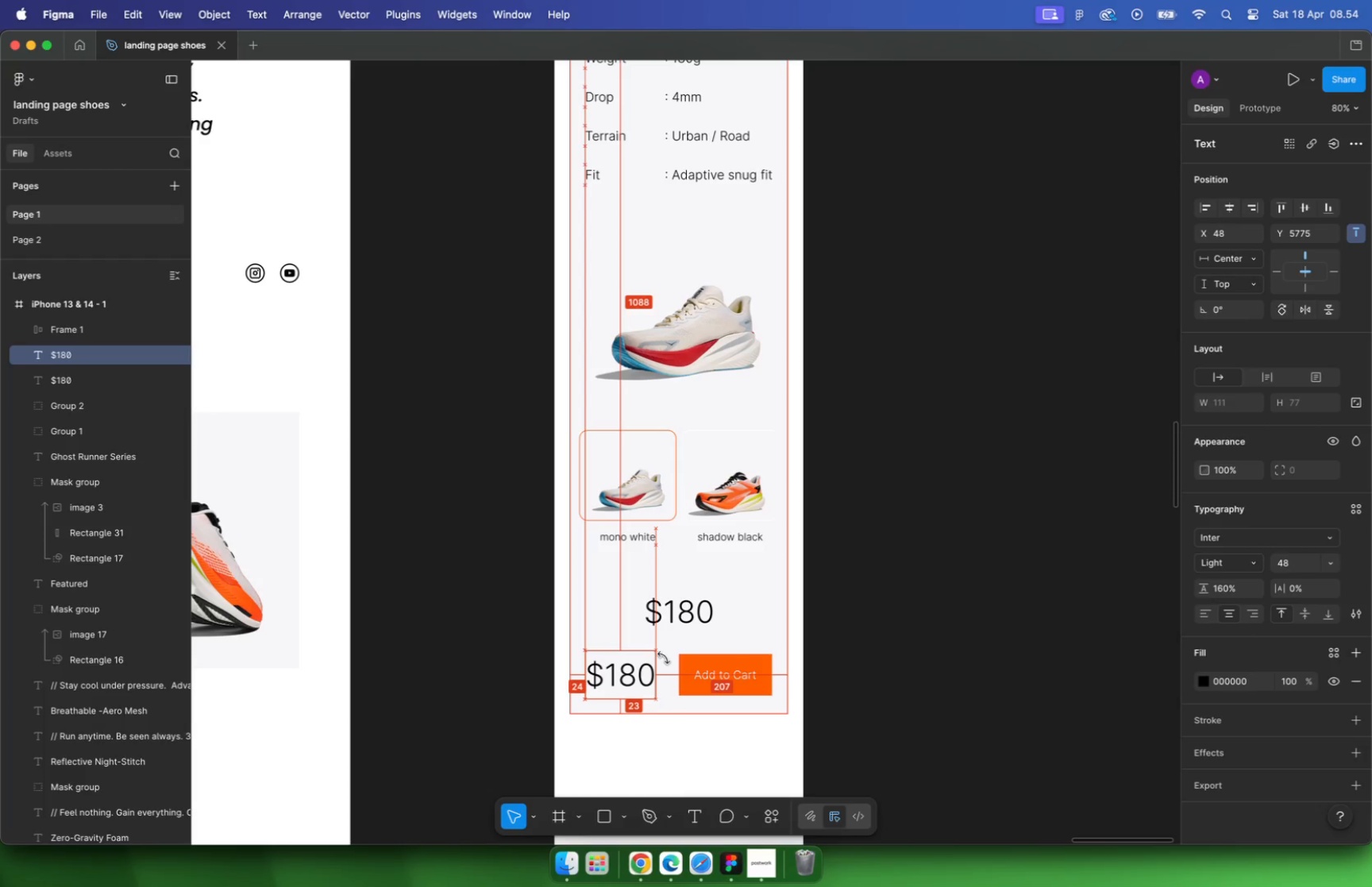 
key(Alt+ArrowUp)
 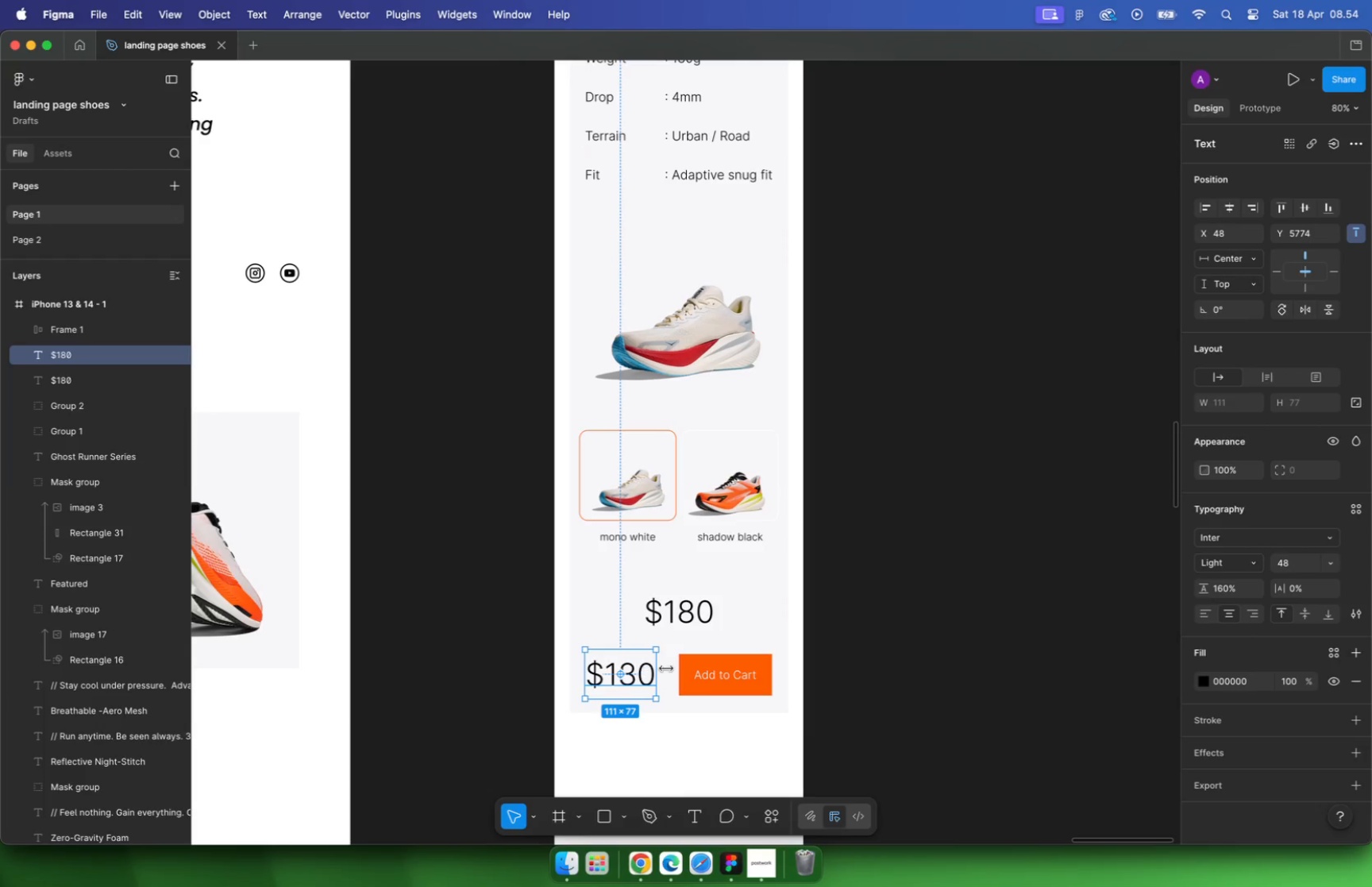 
left_click([703, 685])
 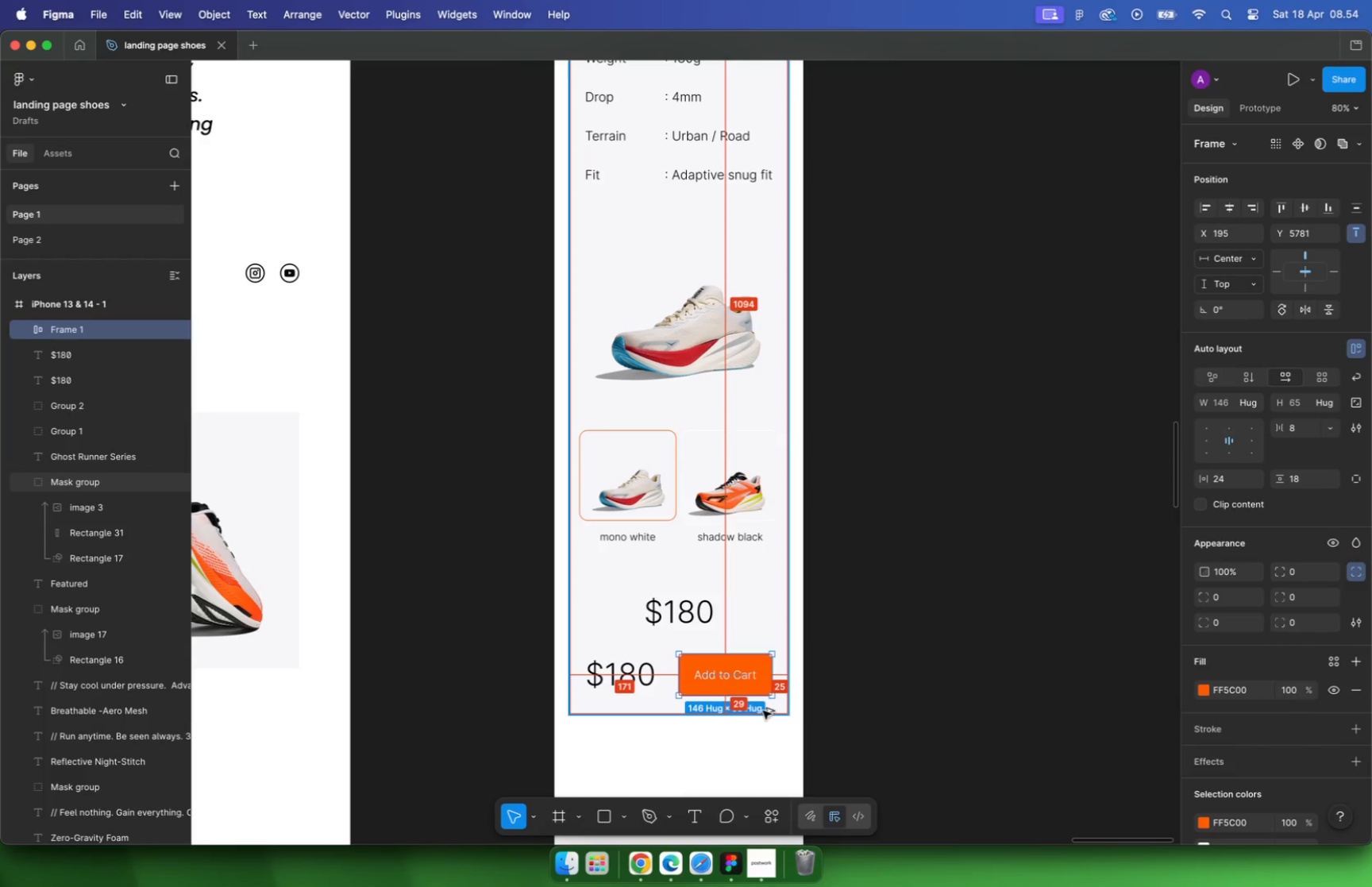 
key(Alt+ArrowRight)
 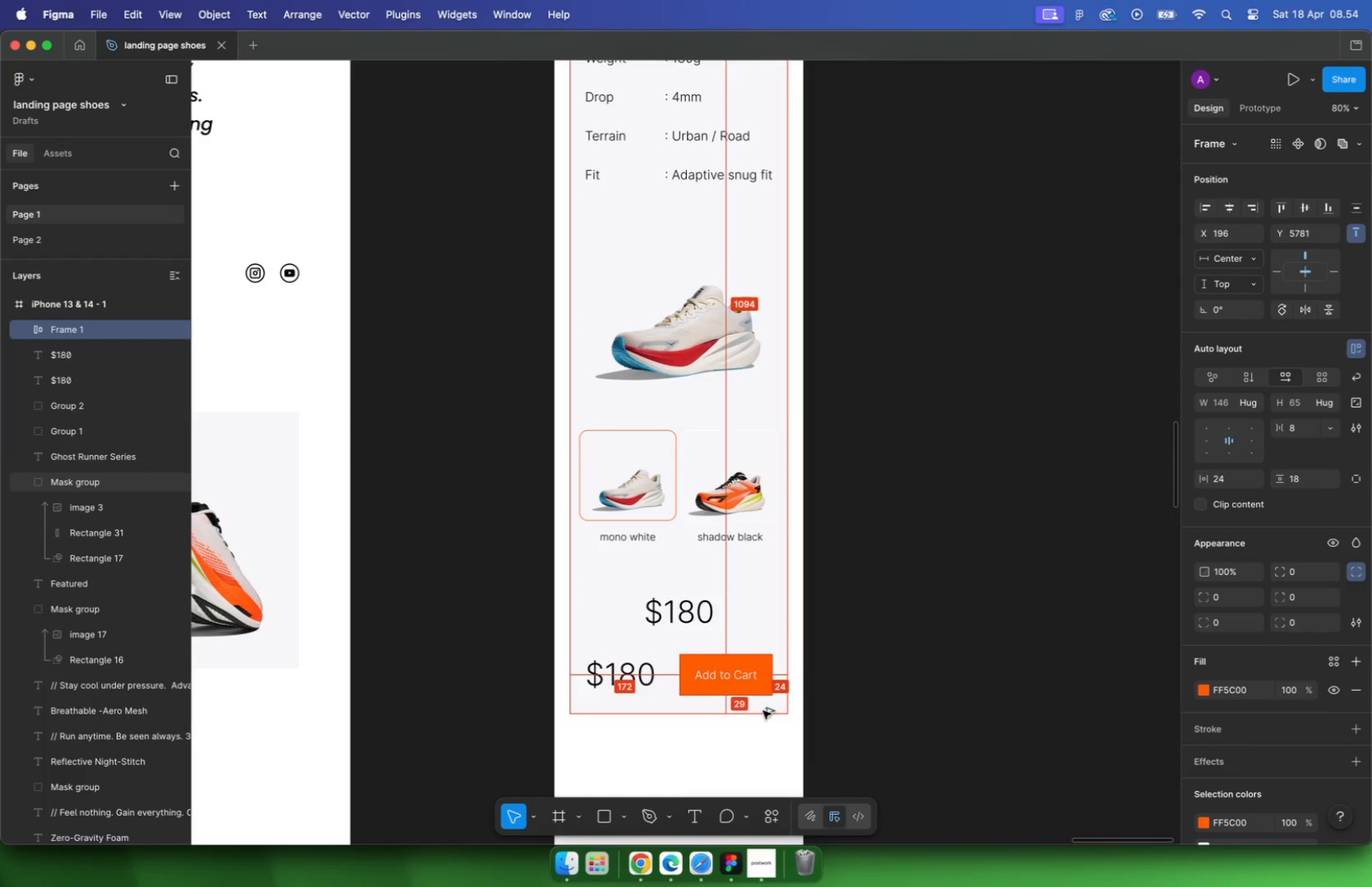 
key(Alt+ArrowDown)
 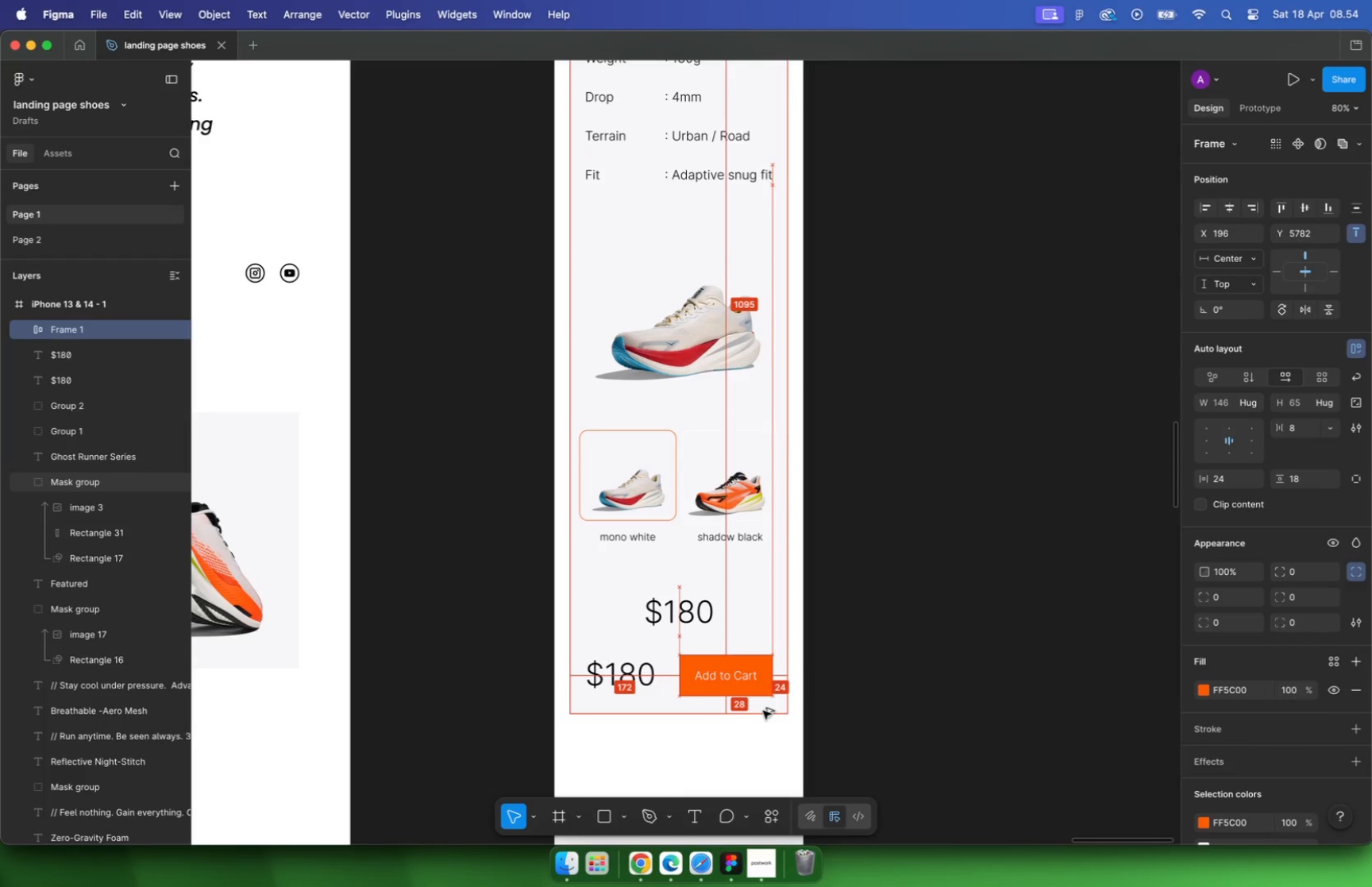 
key(Alt+ArrowDown)
 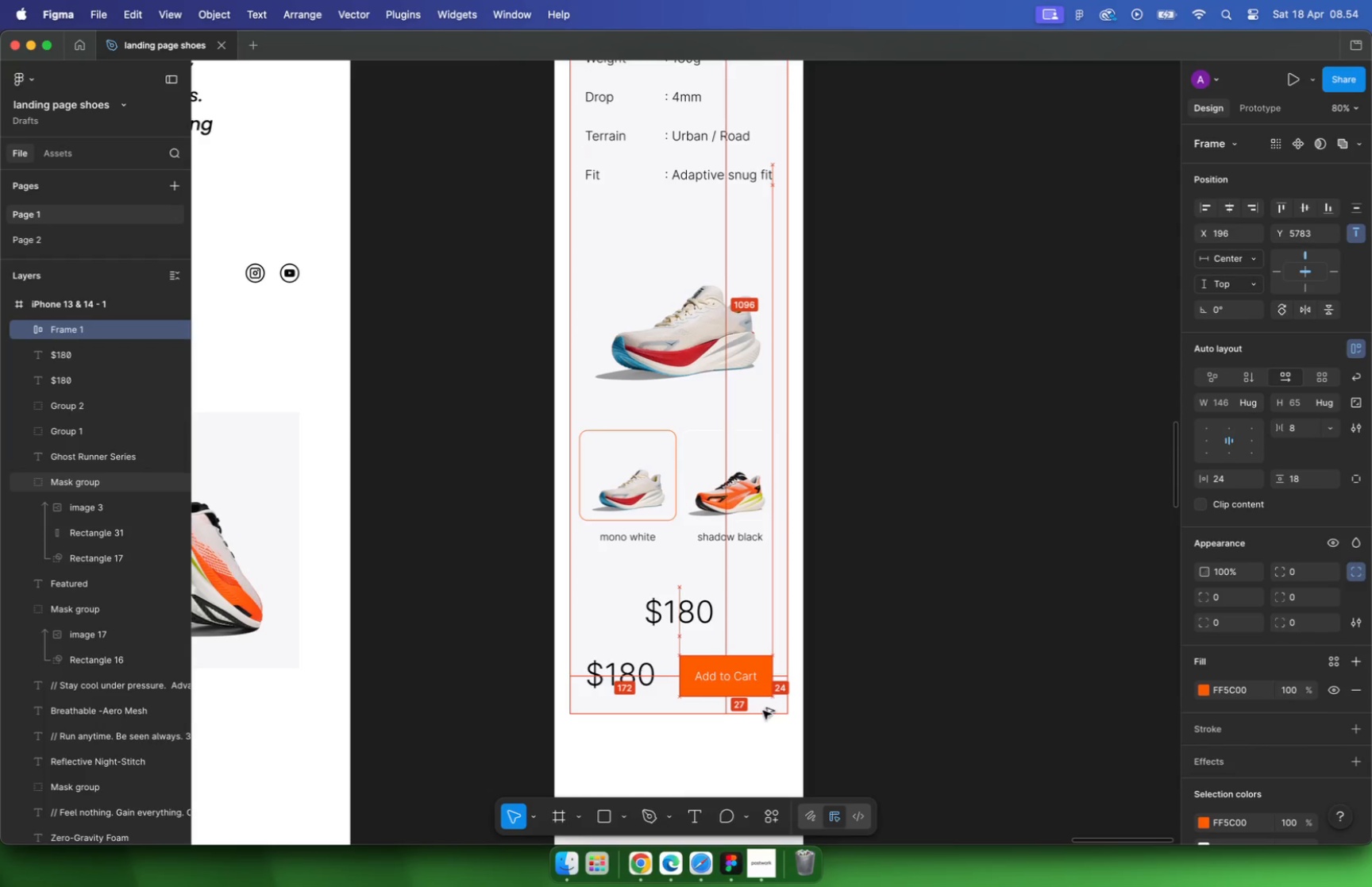 
key(Alt+ArrowDown)
 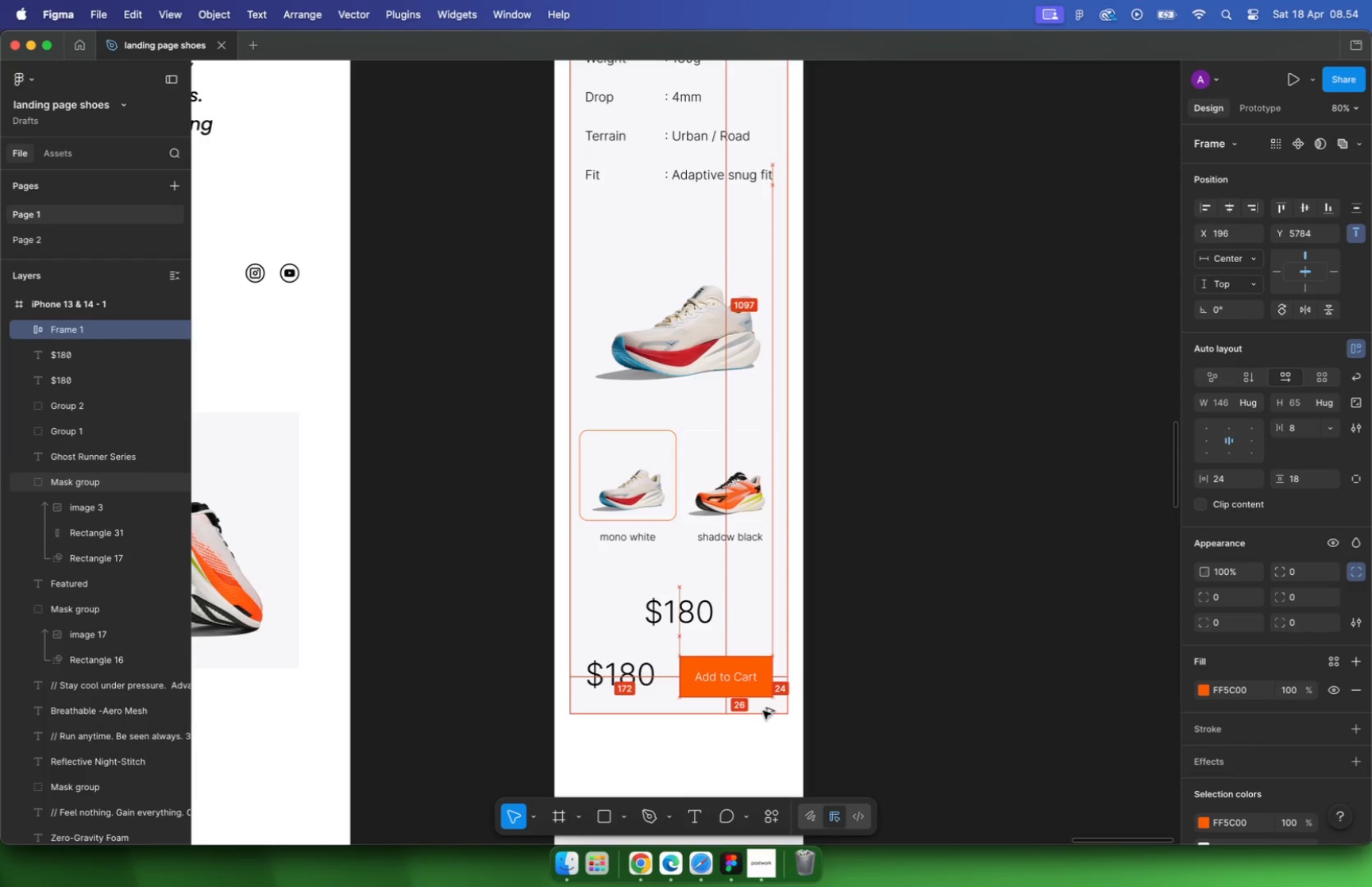 
key(Alt+ArrowDown)
 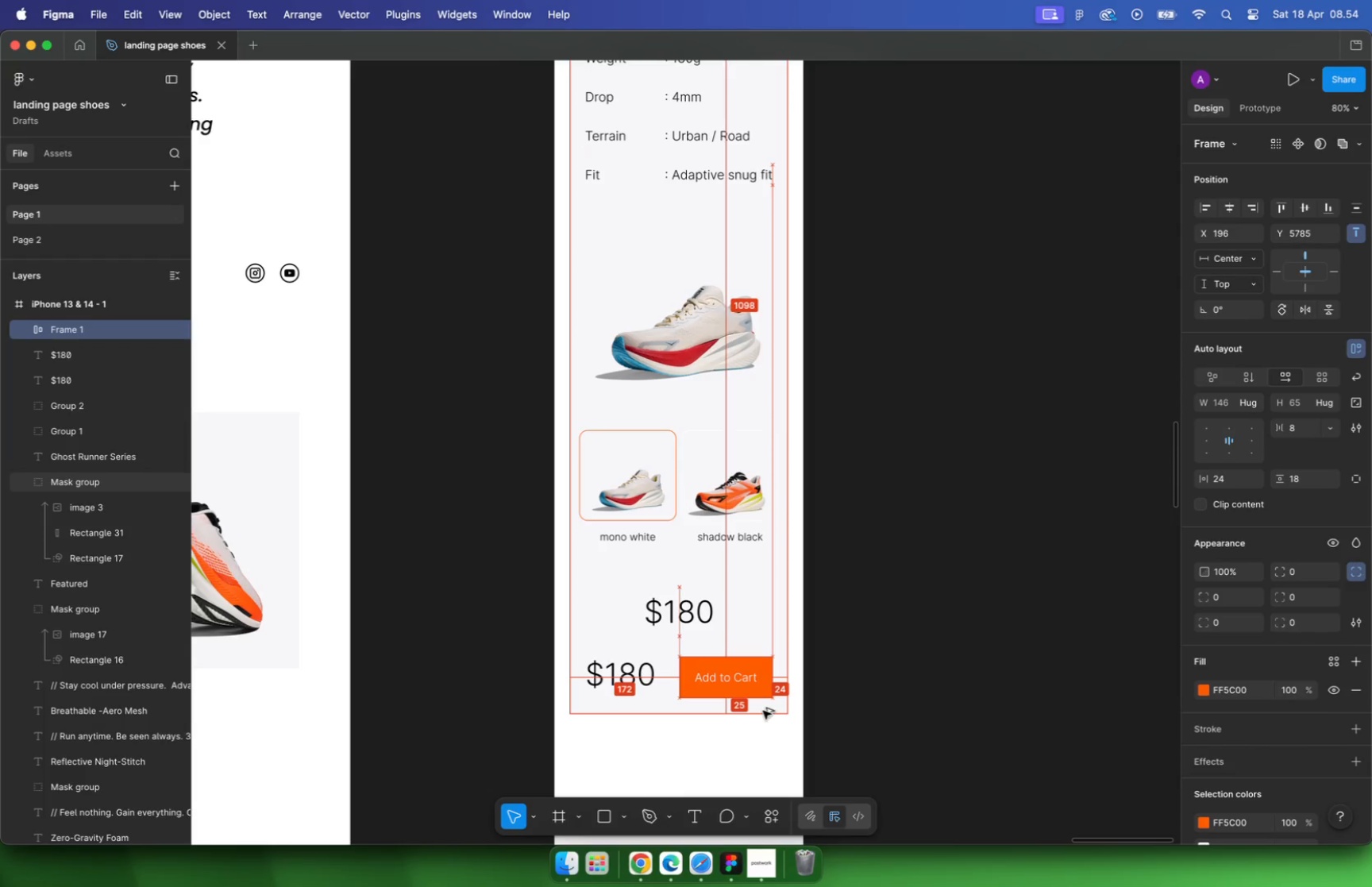 
key(Alt+ArrowDown)
 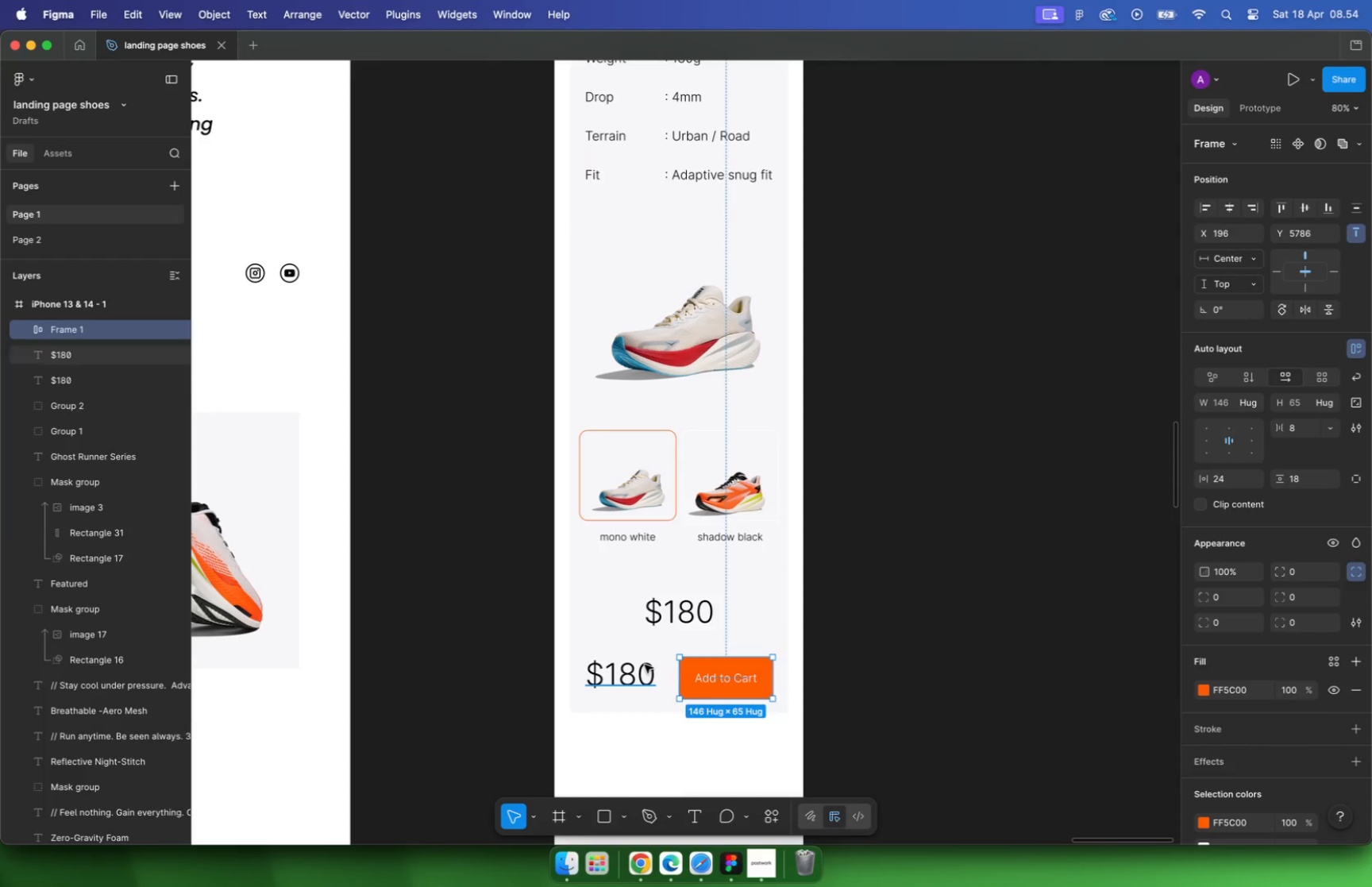 
hold_key(key=CommandLeft, duration=0.78)
 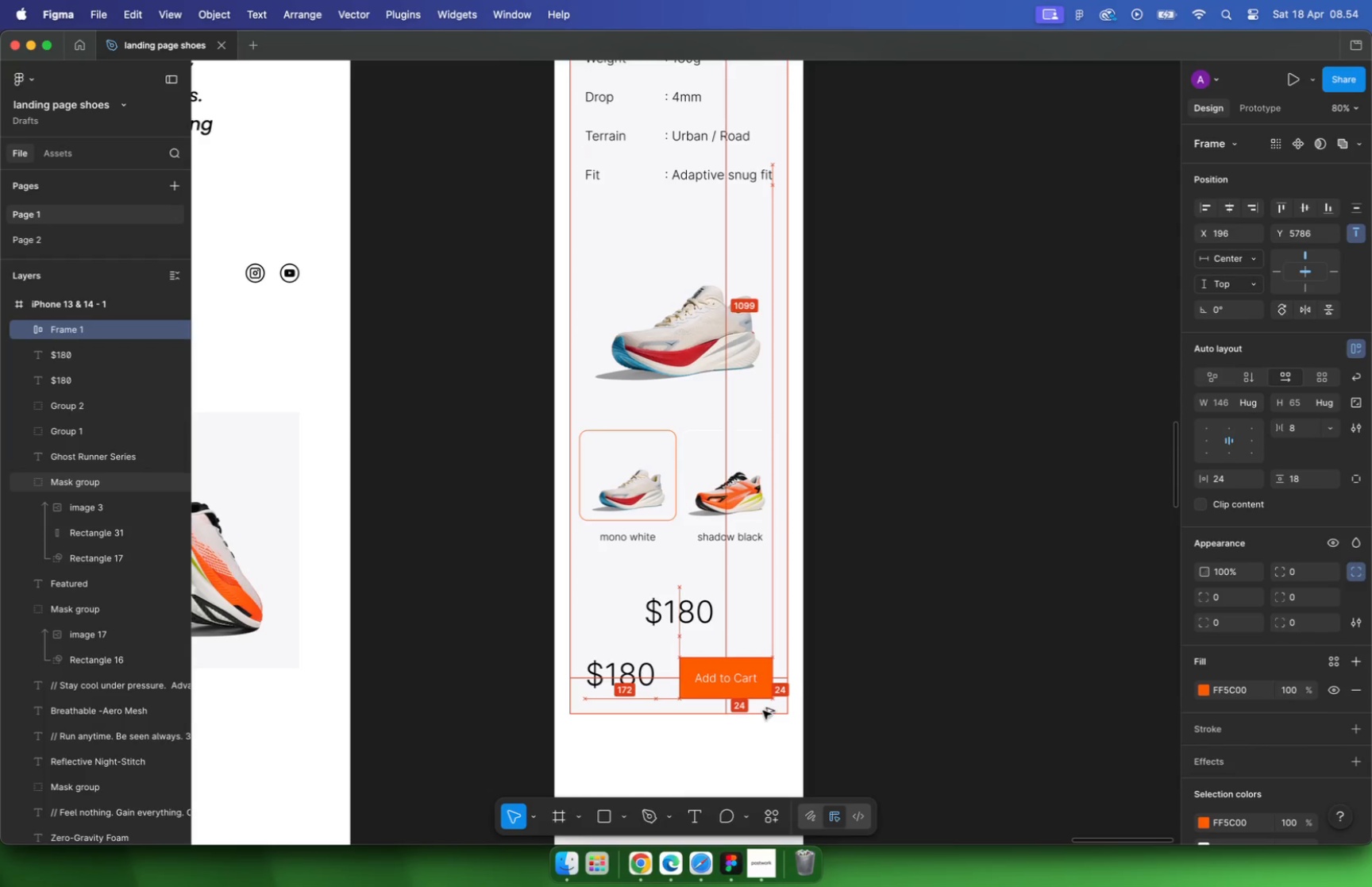 
key(Backspace)
 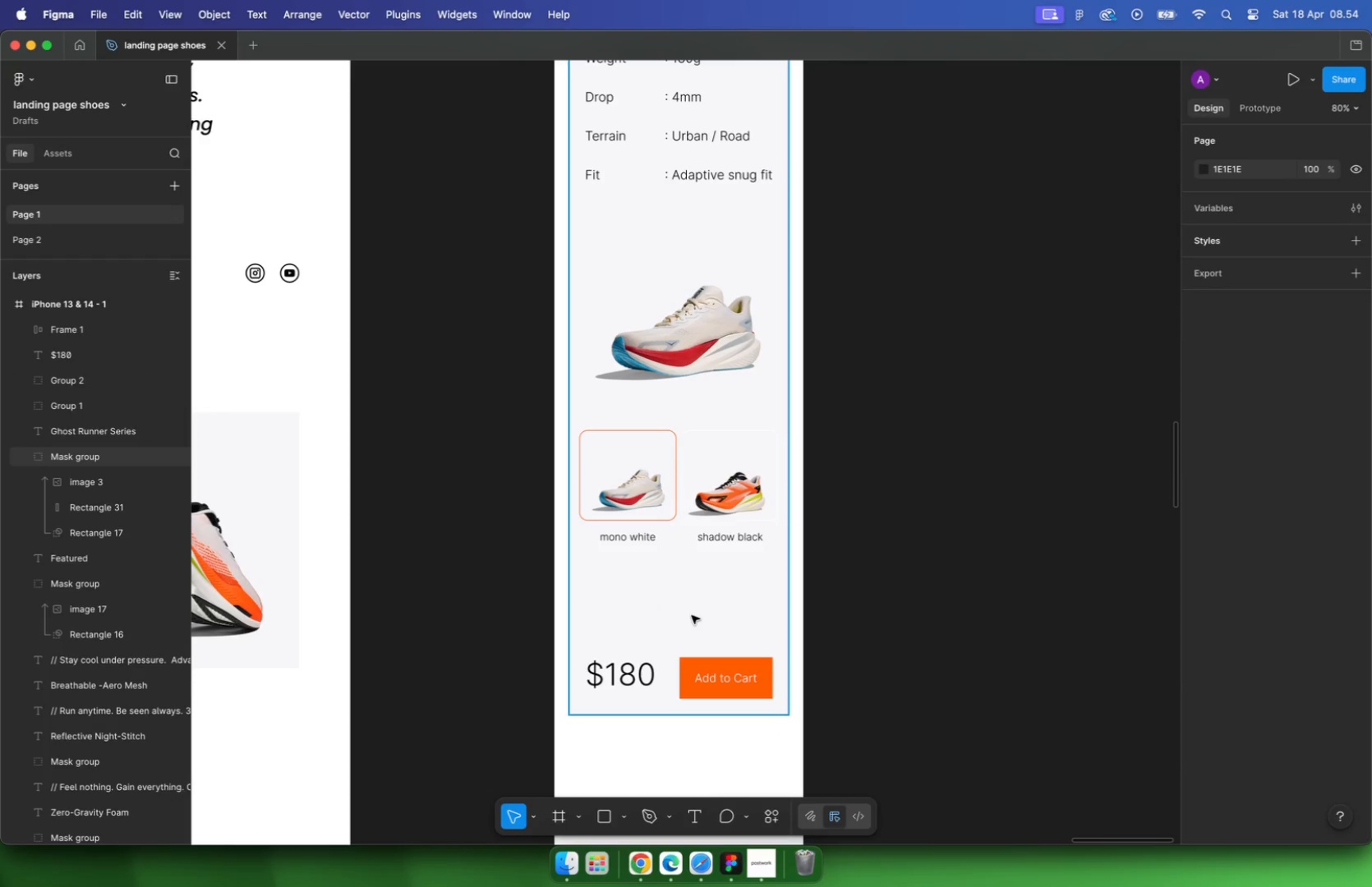 
left_click([916, 586])
 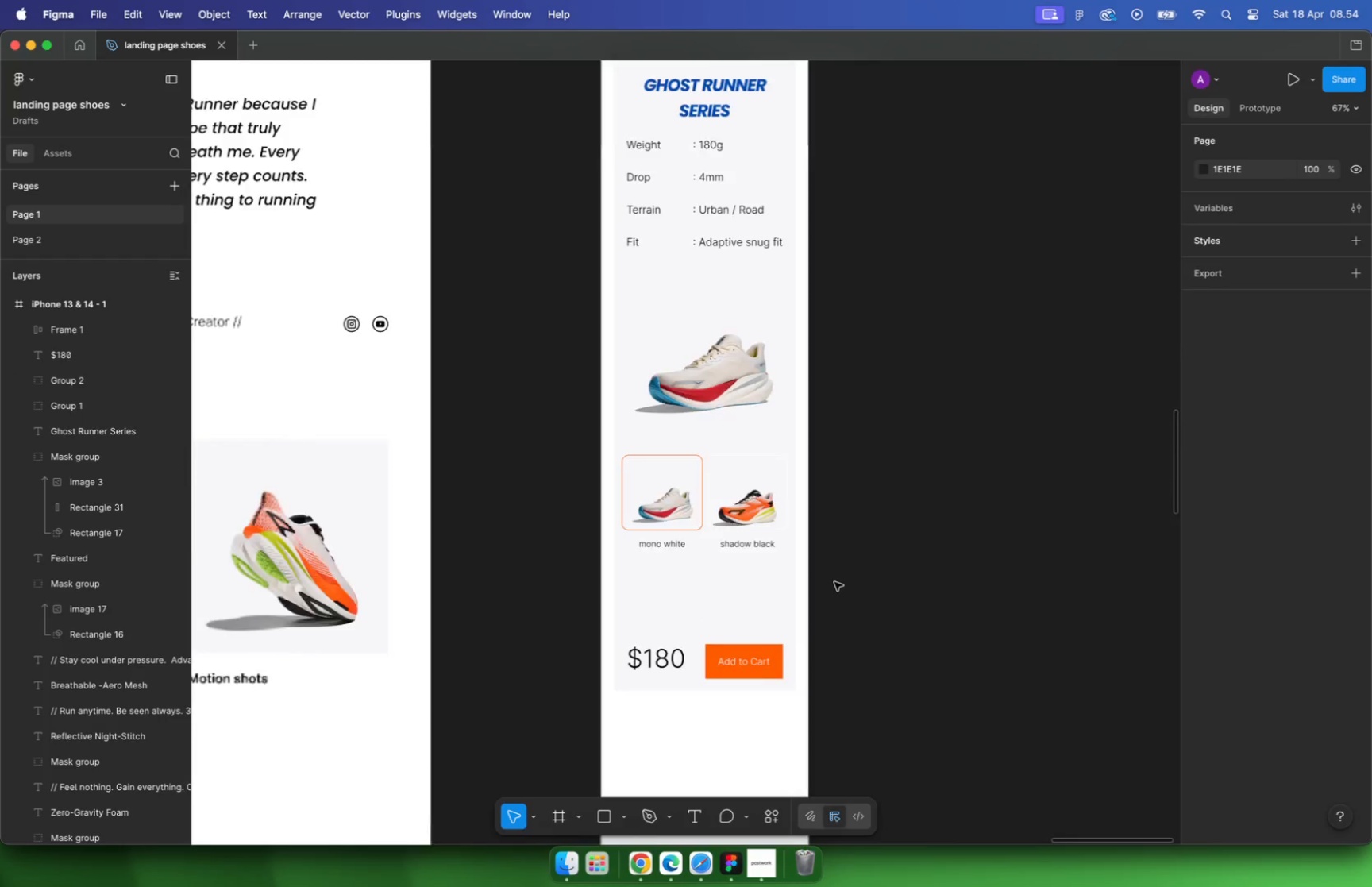 
hold_key(key=CommandLeft, duration=2.12)
scroll: coordinate [834, 588], scroll_direction: down, amount: 15.0
 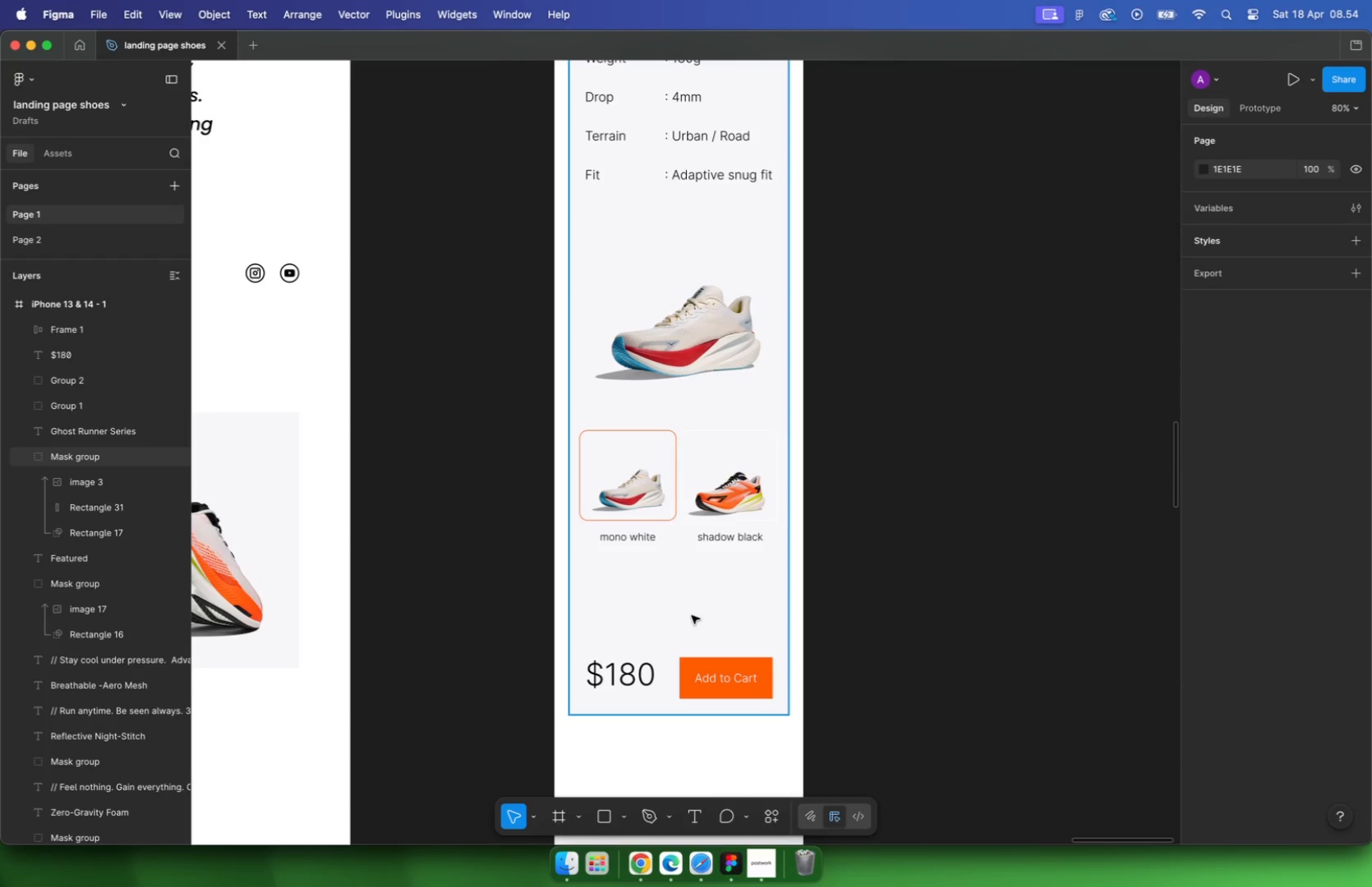 
scroll: coordinate [834, 592], scroll_direction: up, amount: 15.0
 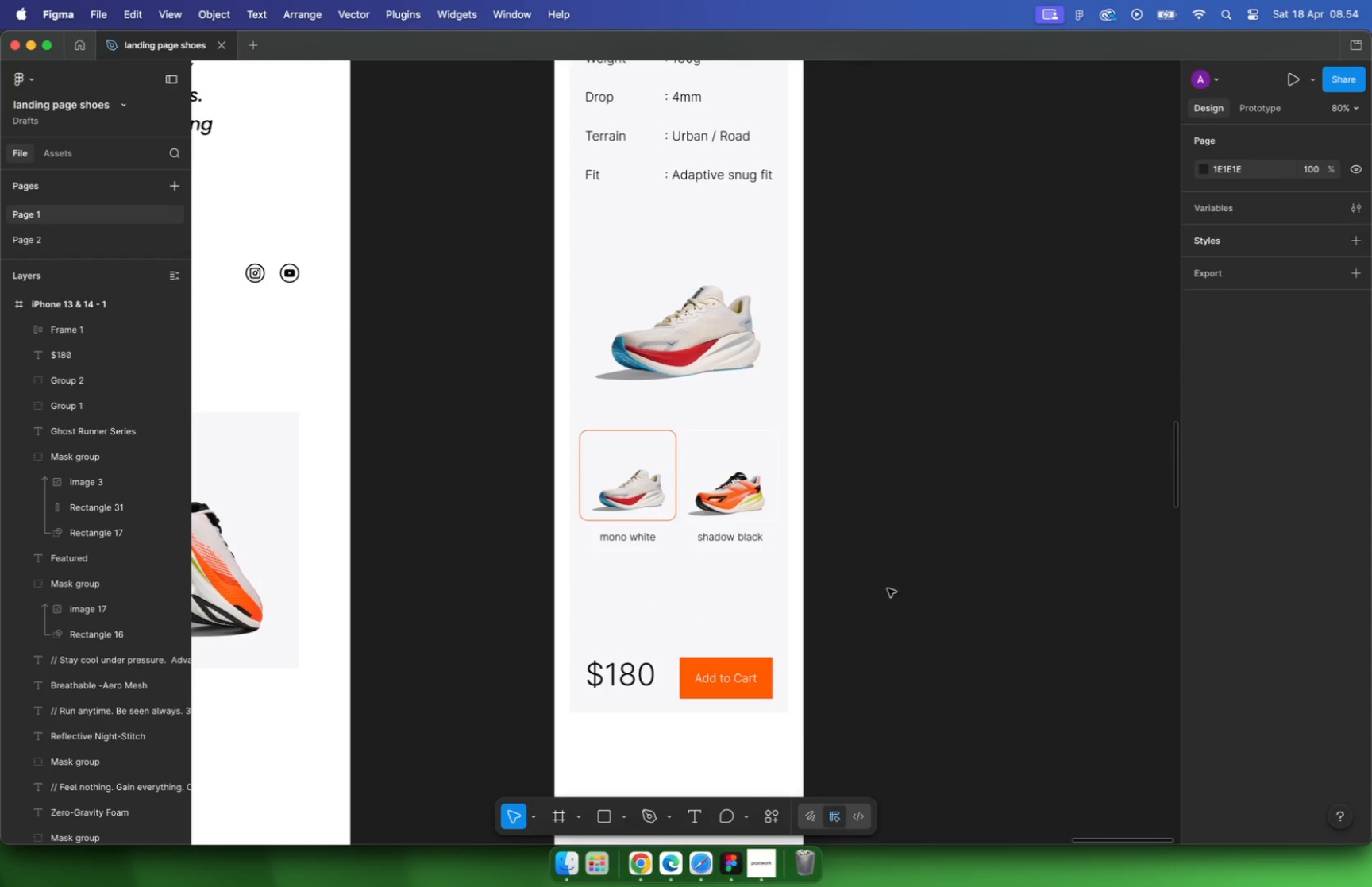 
hold_key(key=ShiftLeft, duration=0.75)
 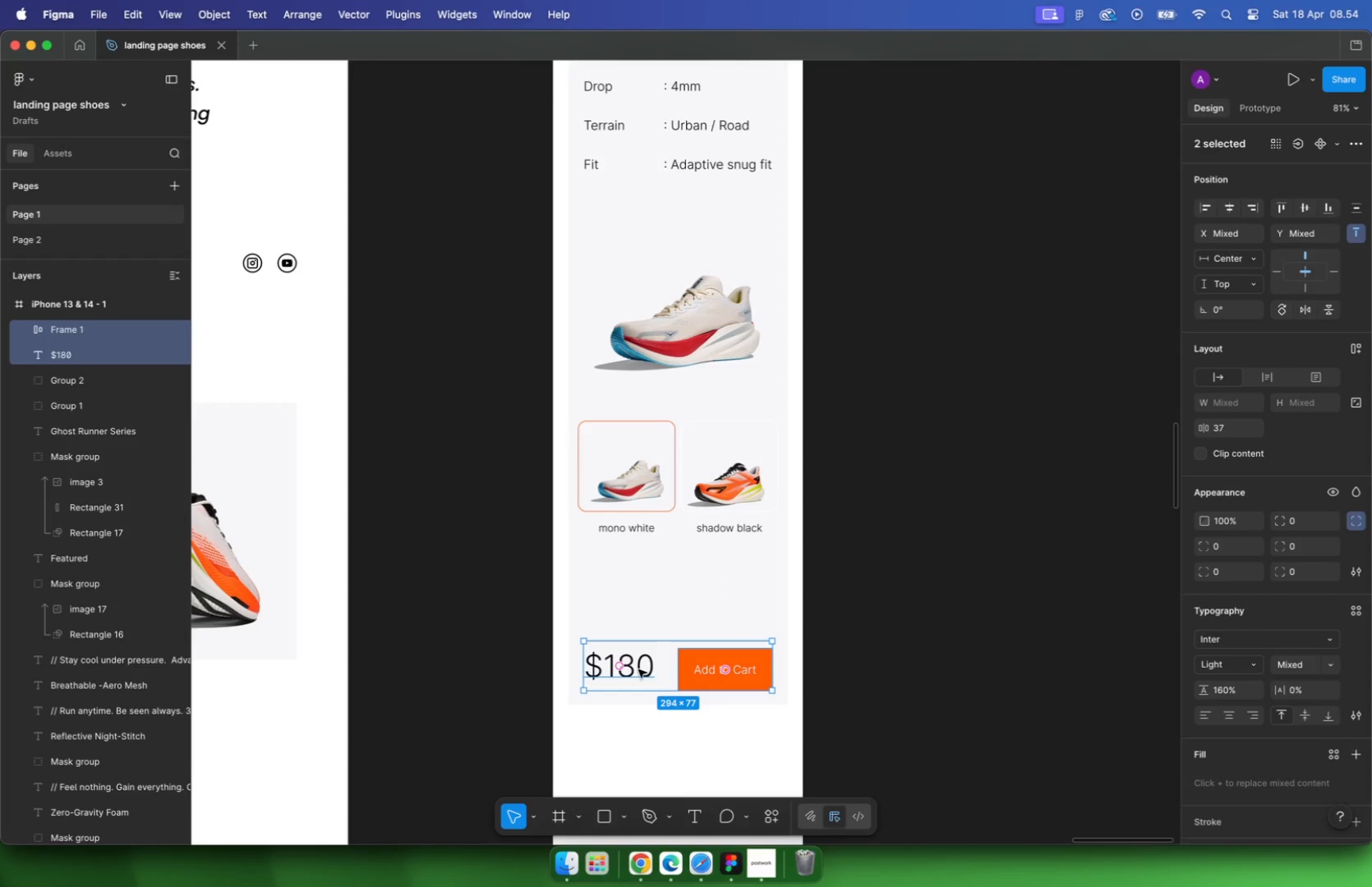 
left_click_drag(start_coordinate=[707, 668], to_coordinate=[710, 604])
 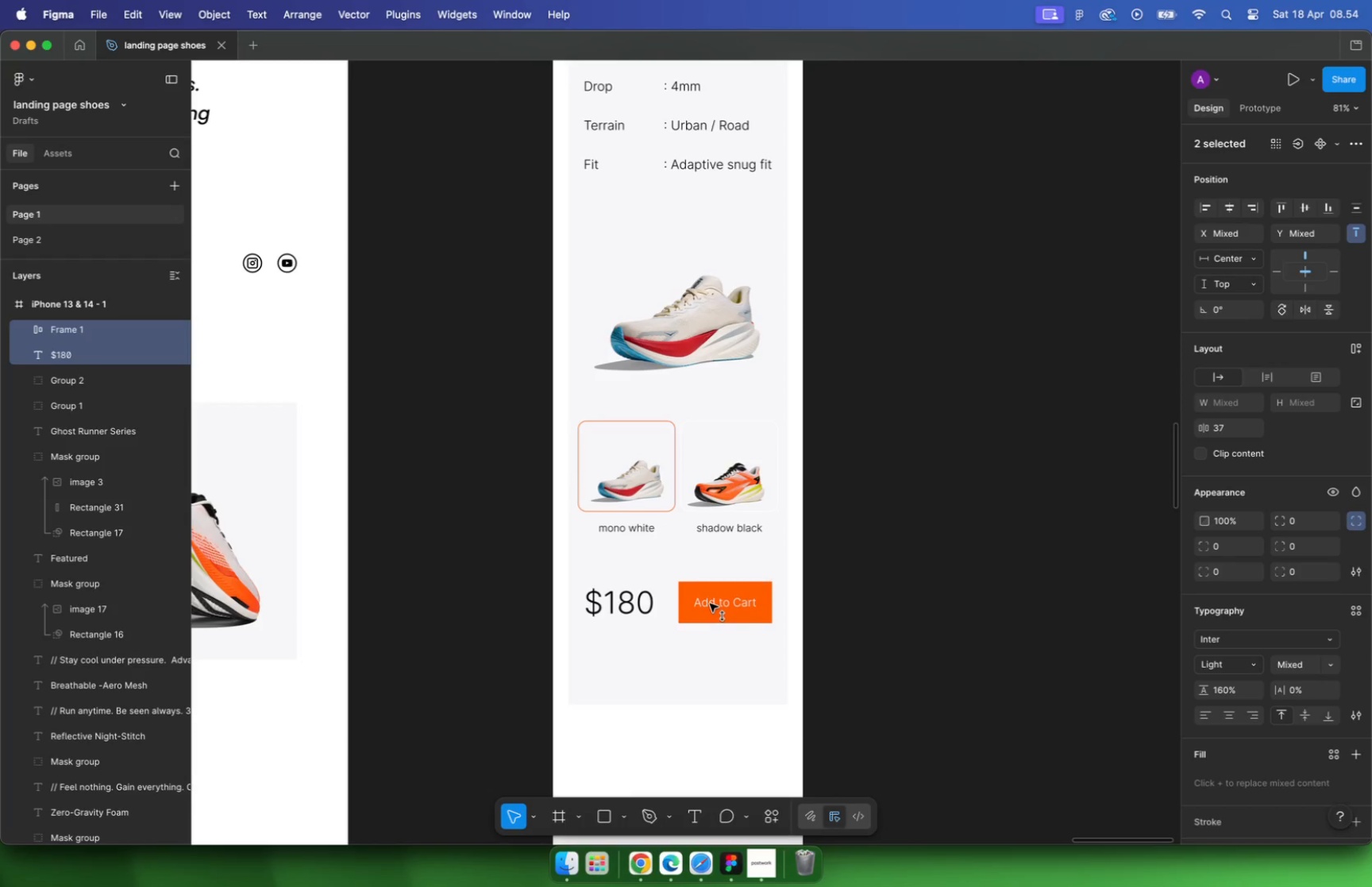 
hold_key(key=ShiftLeft, duration=3.7)
 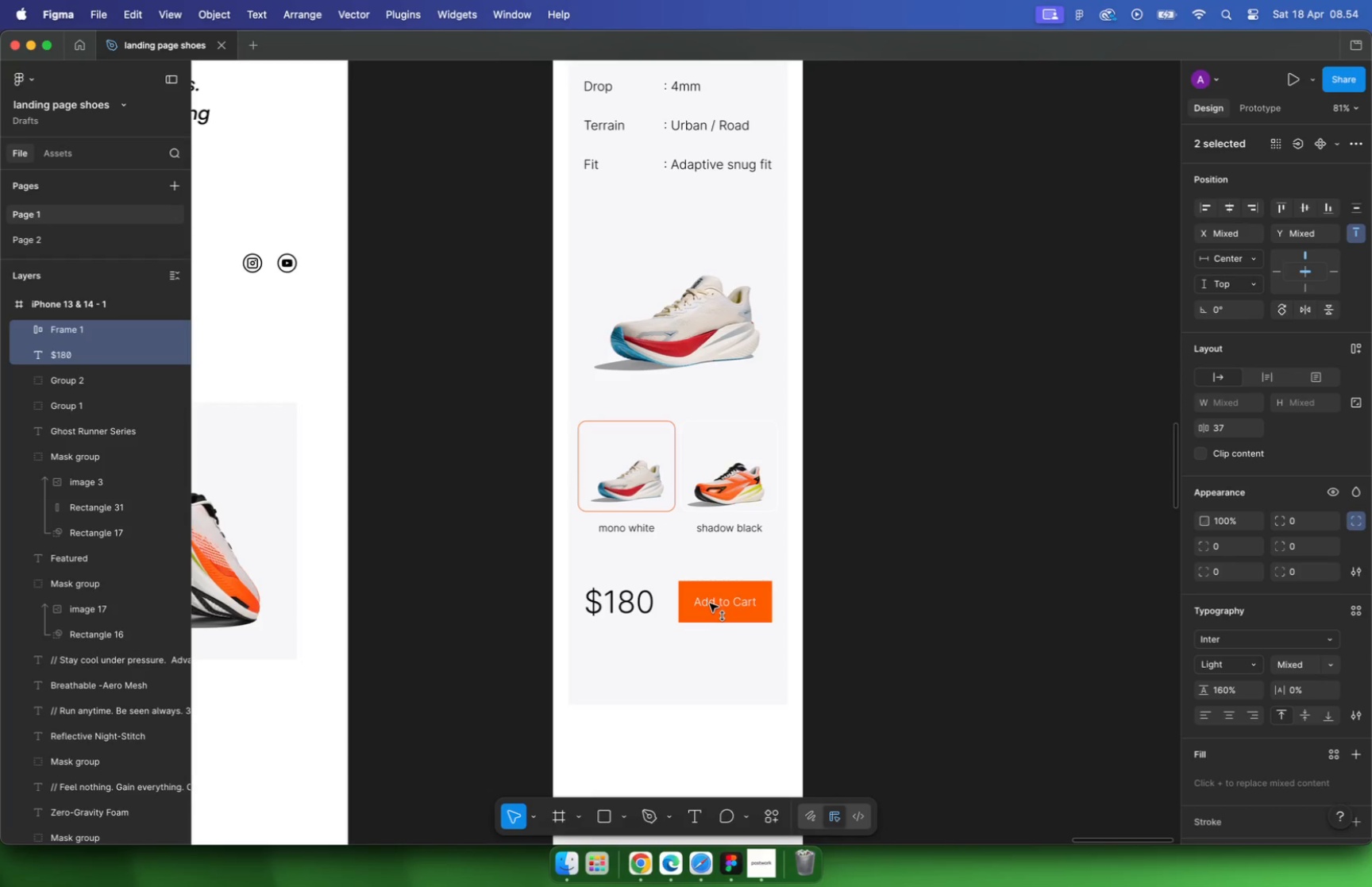 
hold_key(key=OptionLeft, duration=0.87)
 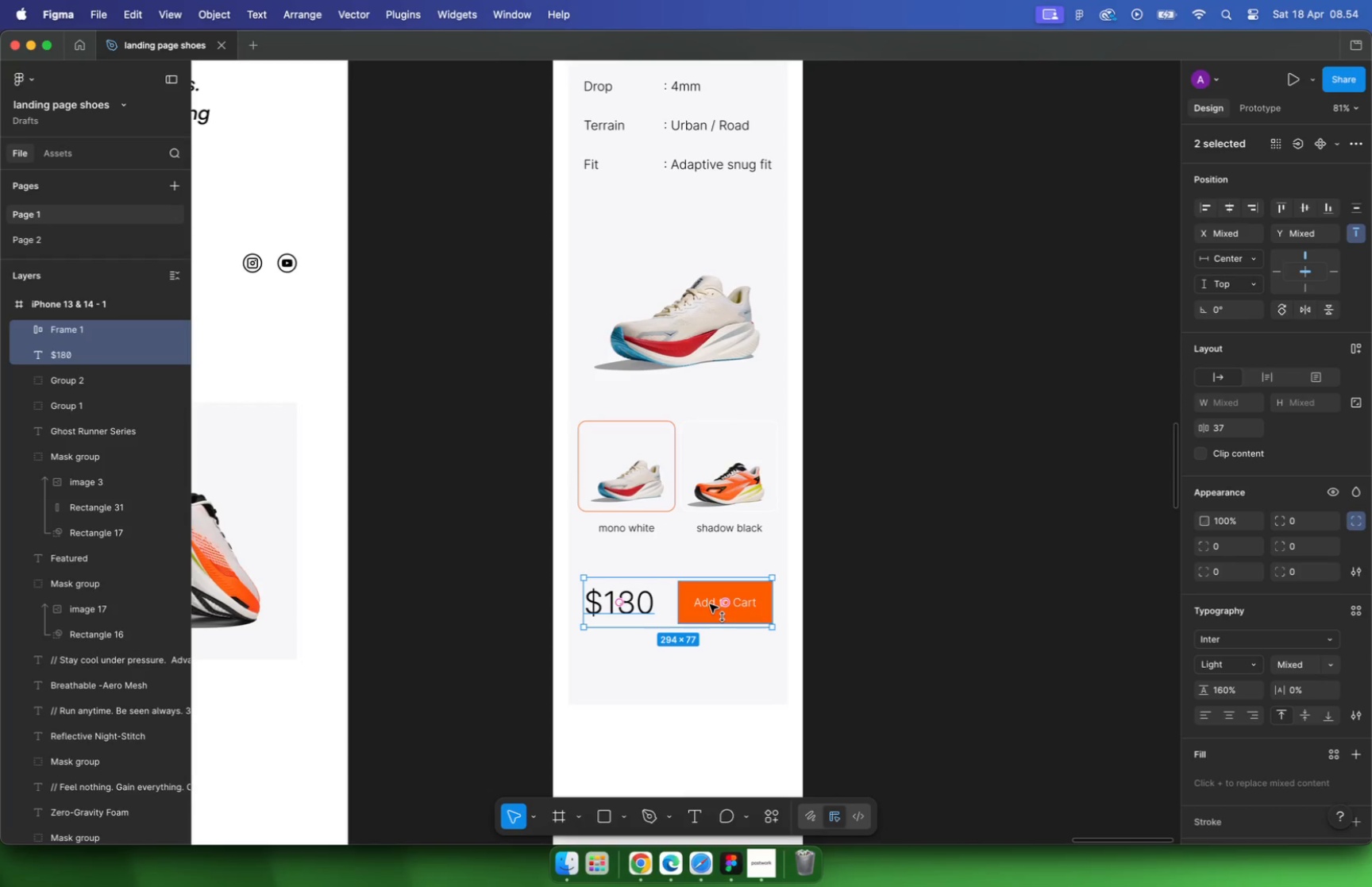 
hold_key(key=CommandLeft, duration=1.41)
left_click_drag(start_coordinate=[704, 705], to_coordinate=[703, 653])
 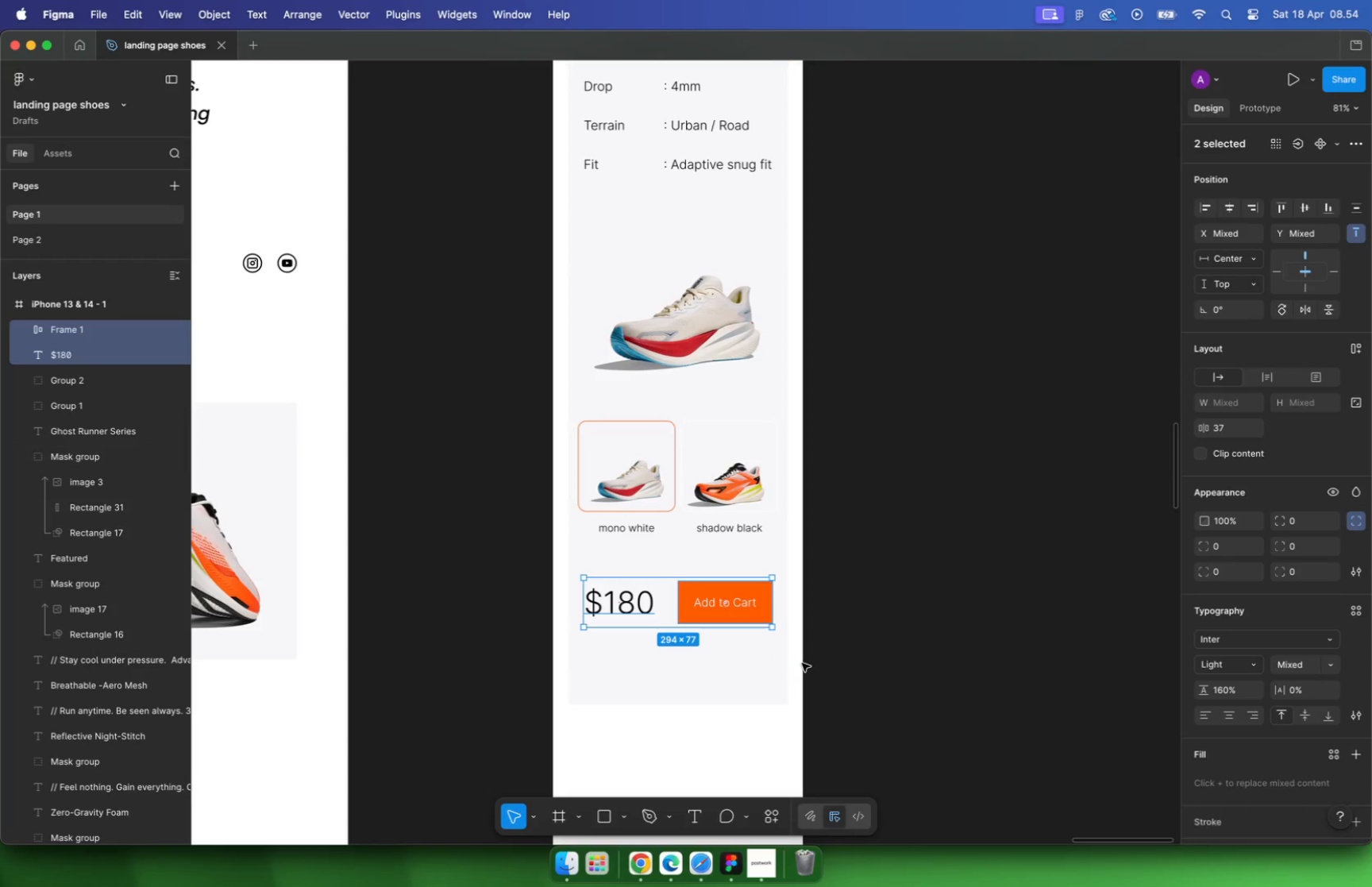 
hold_key(key=Z, duration=0.35)
 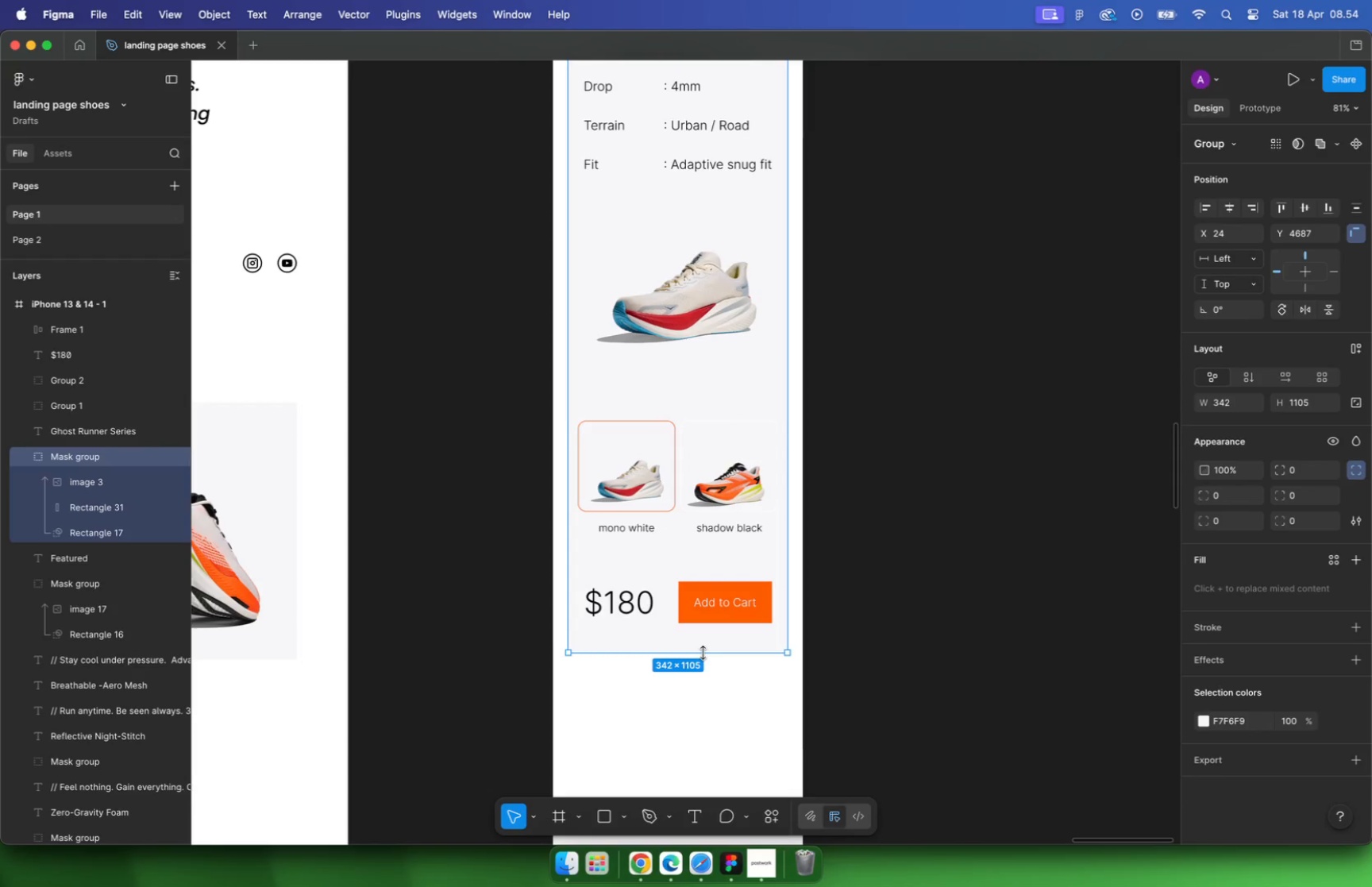 
key(Meta+CommandLeft)
 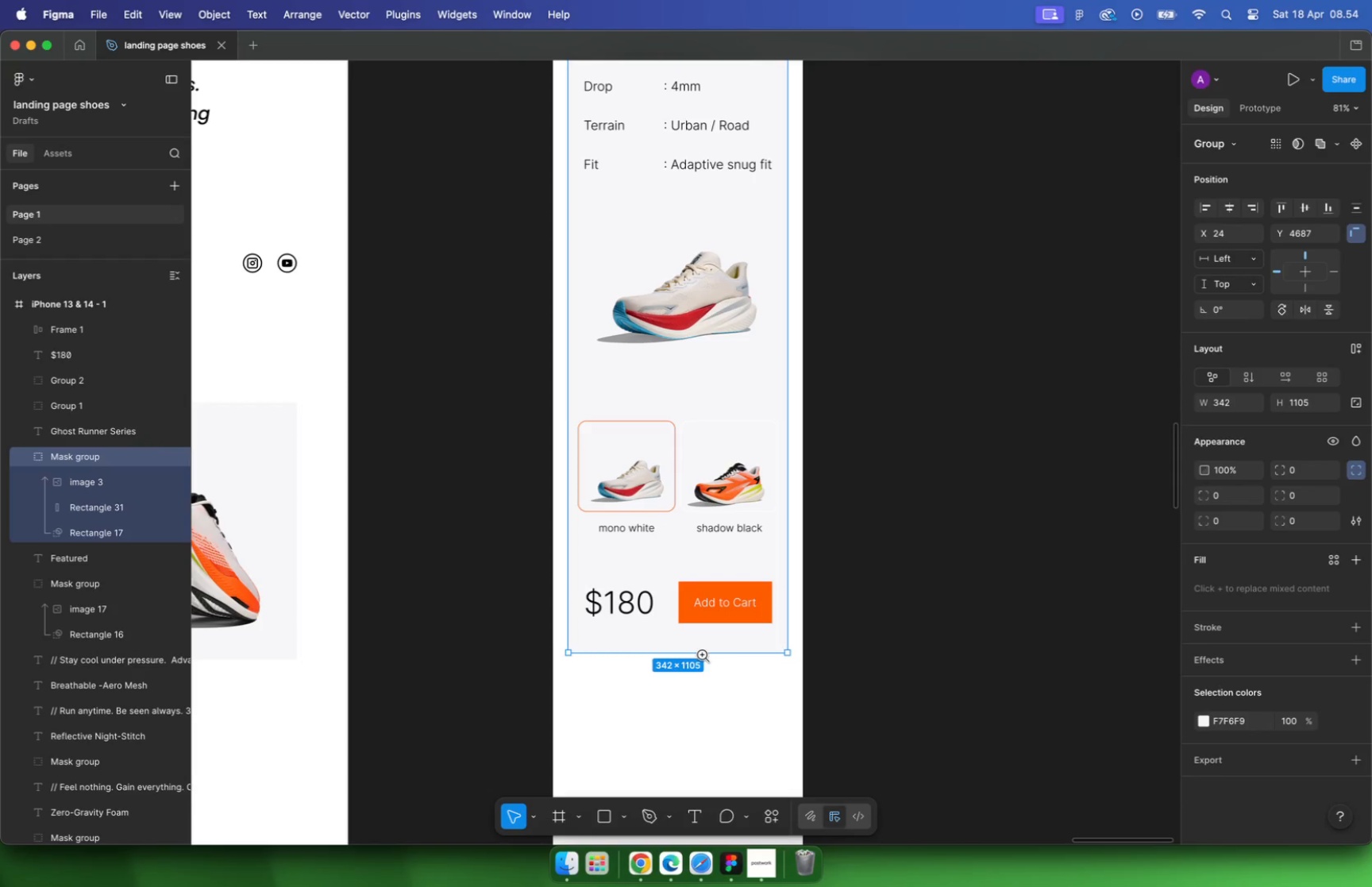 
key(Meta+CommandLeft)
 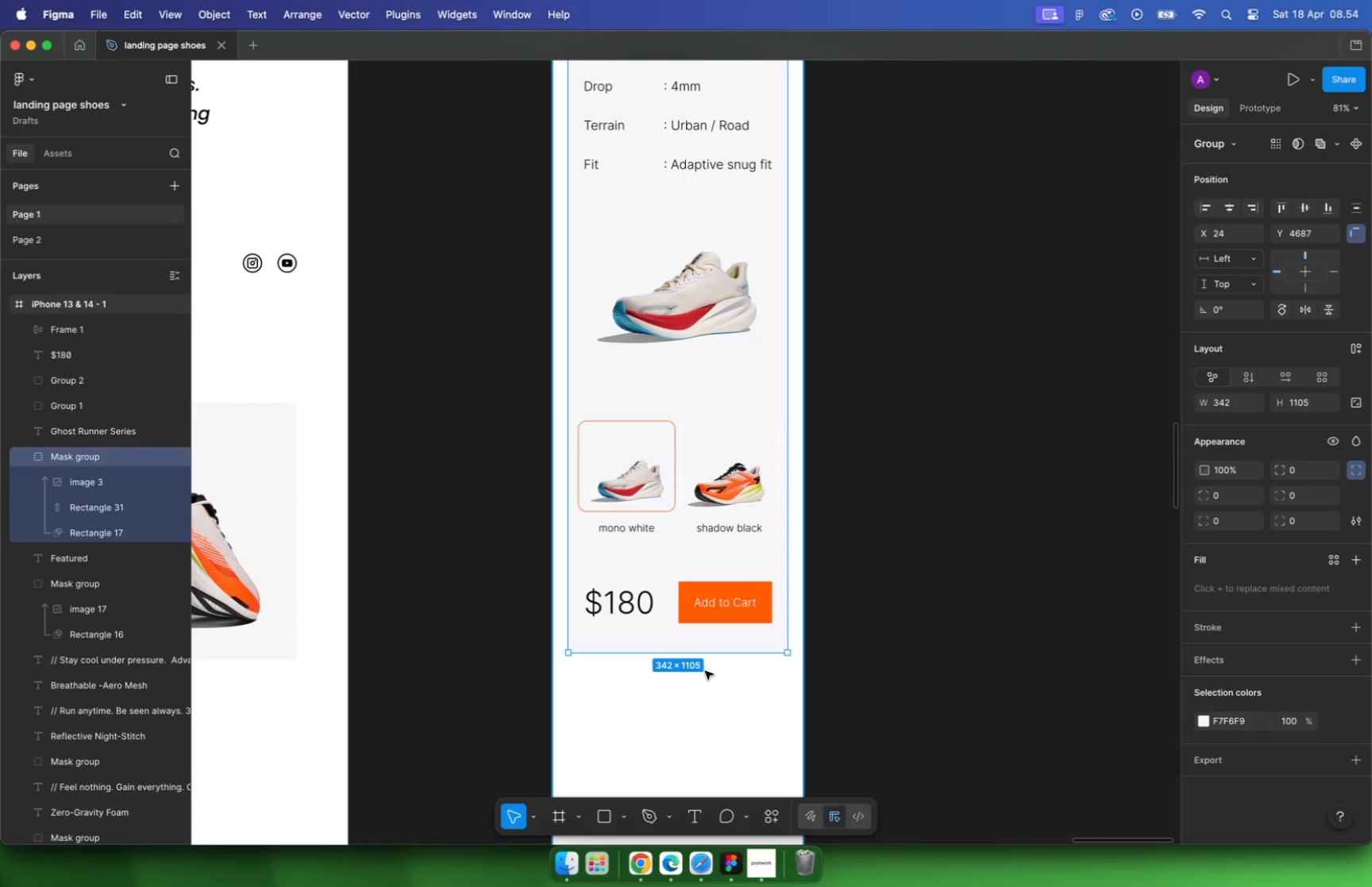 
key(Meta+Z)
 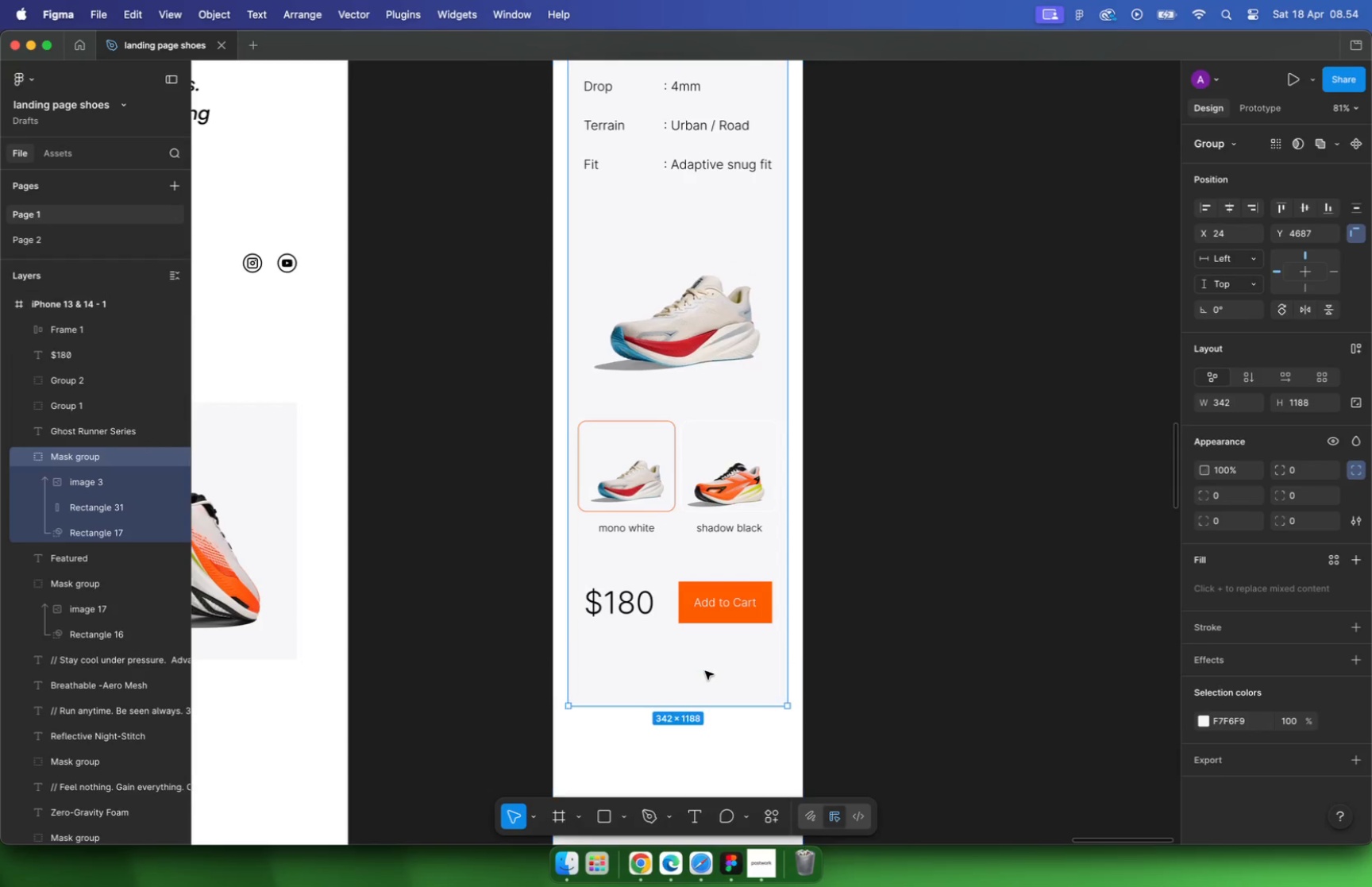 
left_click([91, 537])
 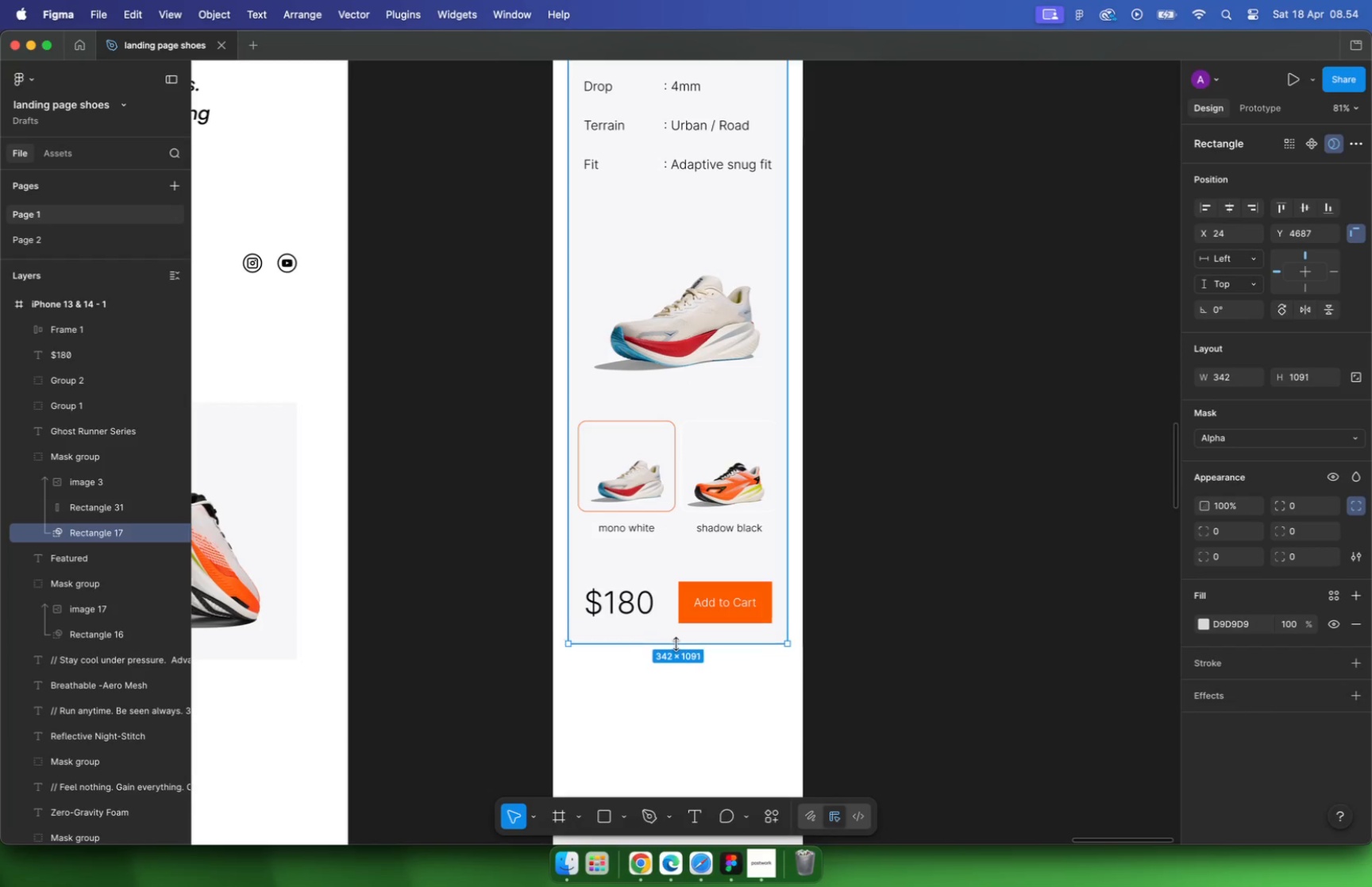 
hold_key(key=CommandLeft, duration=3.14)
left_click_drag(start_coordinate=[676, 702], to_coordinate=[677, 648])
 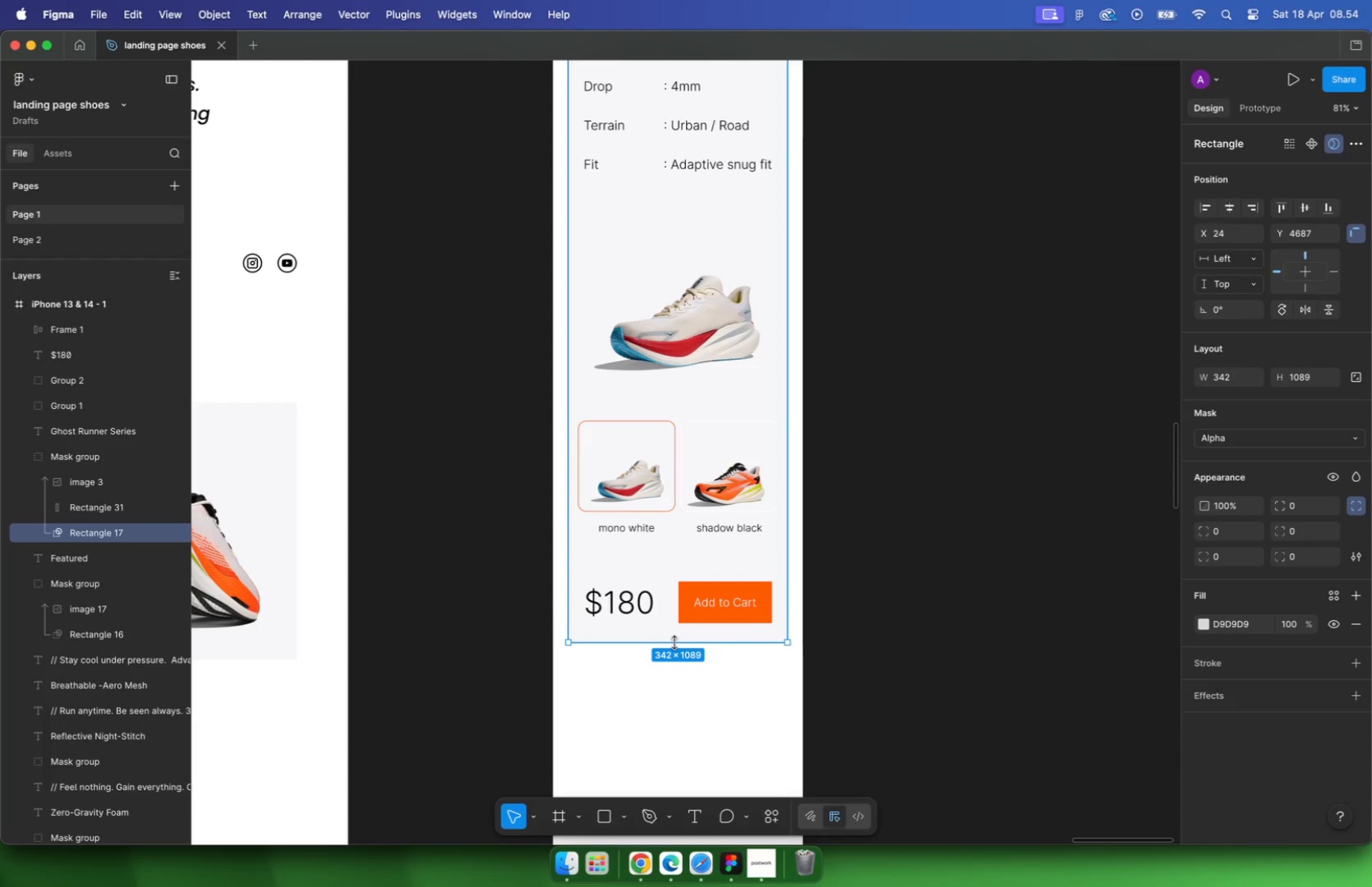 
left_click([101, 504])
 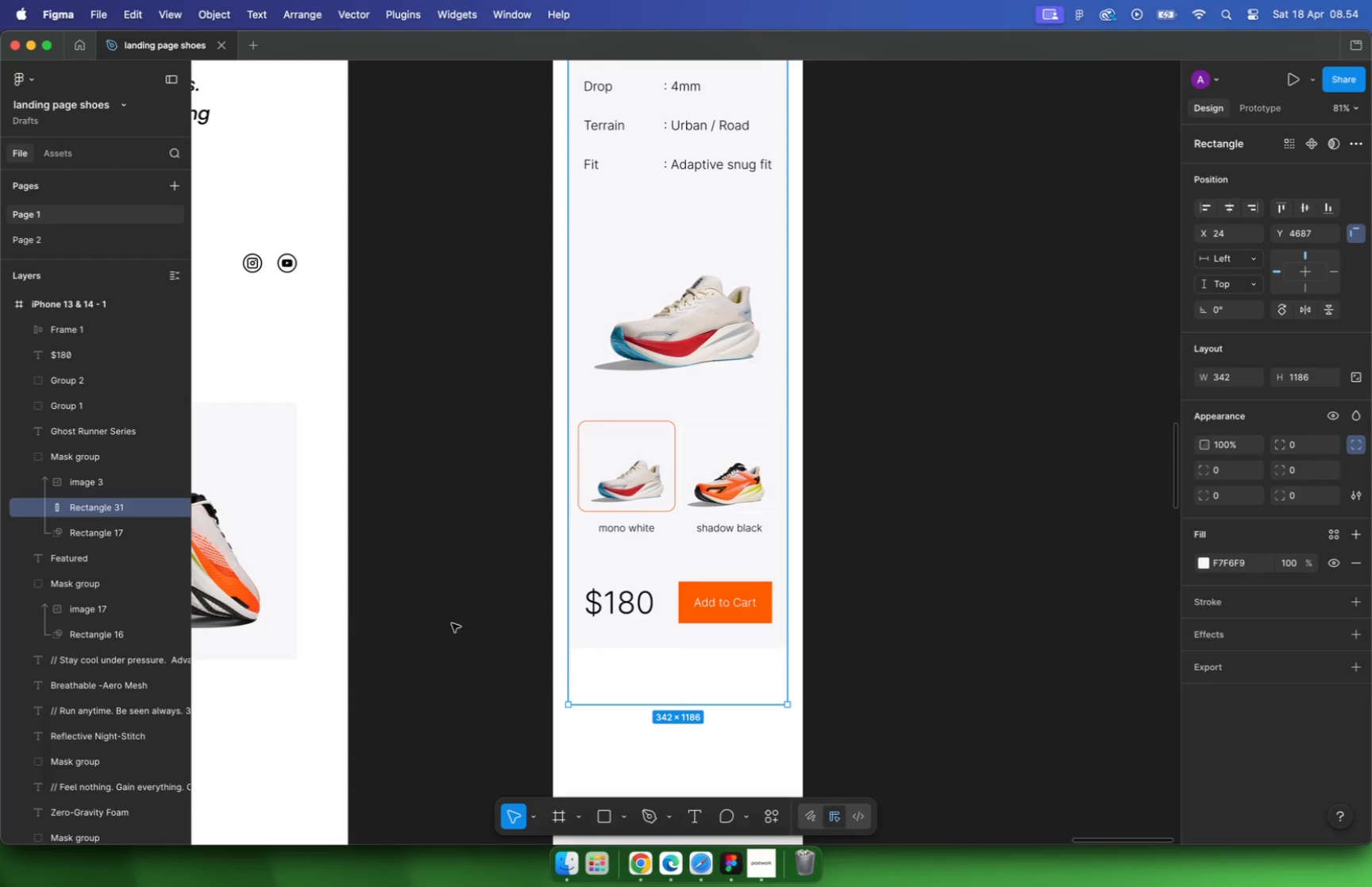 
left_click_drag(start_coordinate=[691, 703], to_coordinate=[682, 650])
 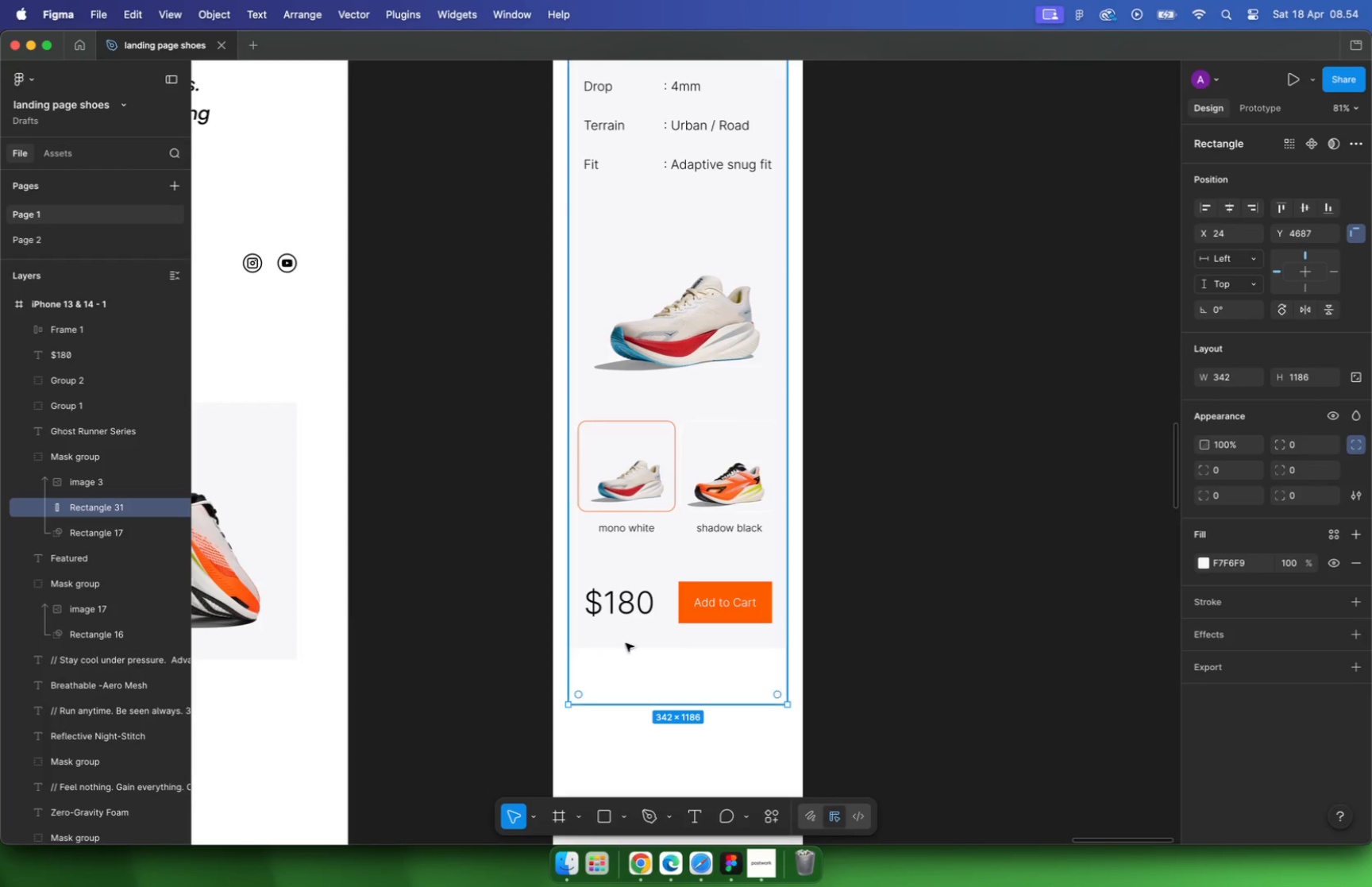 
hold_key(key=CommandLeft, duration=0.83)
 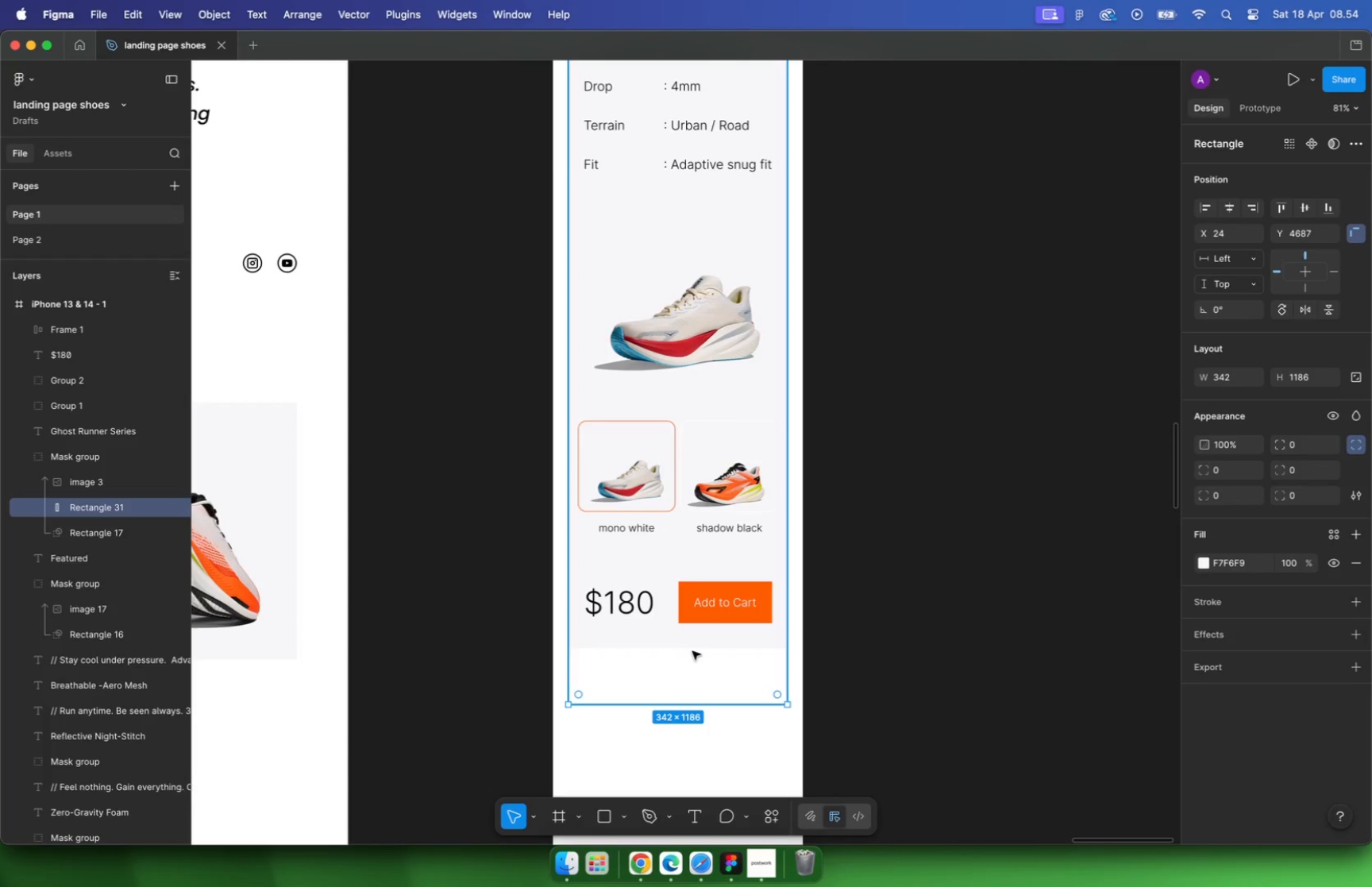 
hold_key(key=CommandLeft, duration=1.27)
scroll: coordinate [822, 495], scroll_direction: down, amount: 3.0
 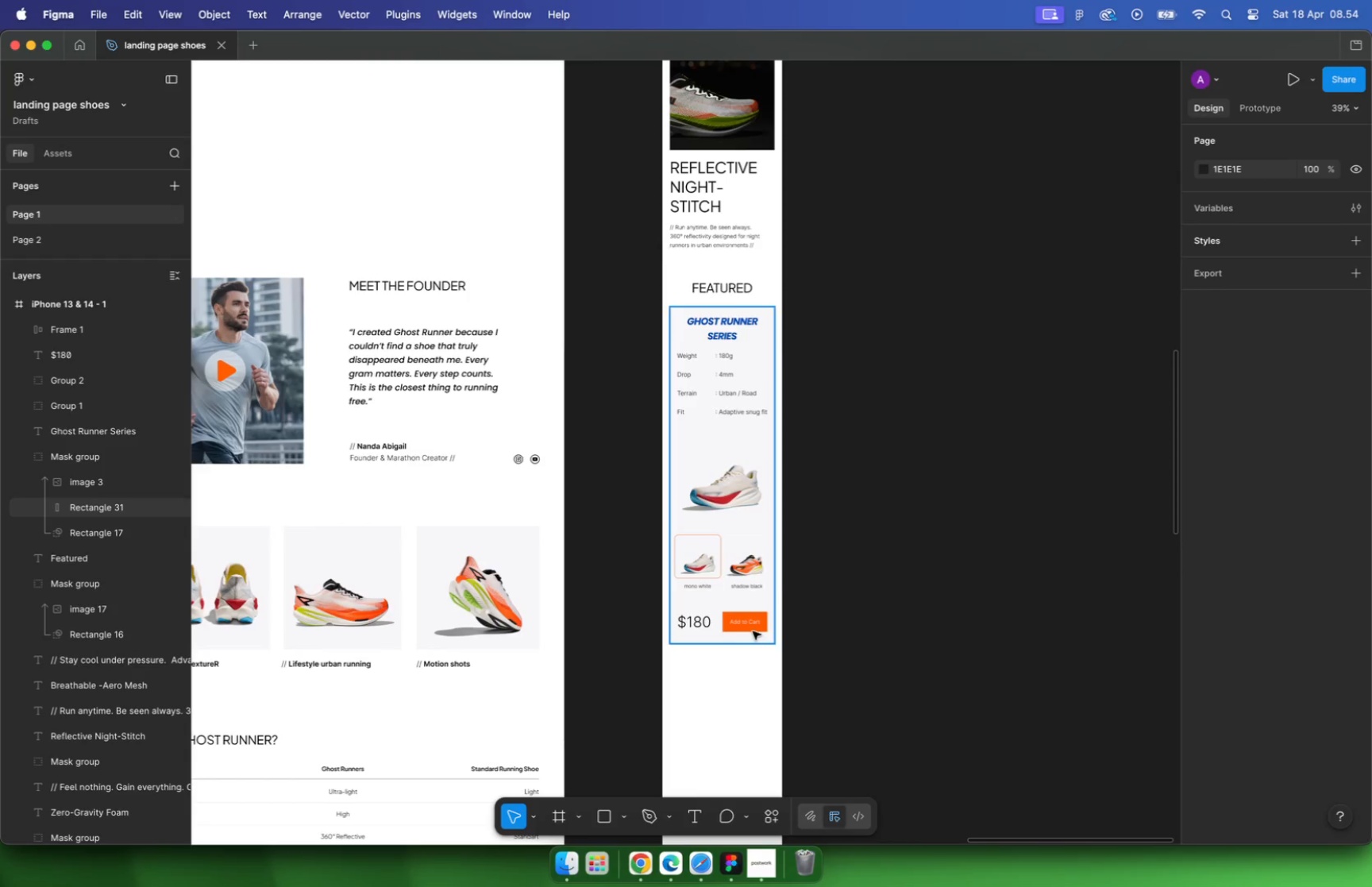 
key(Meta+CommandLeft)
 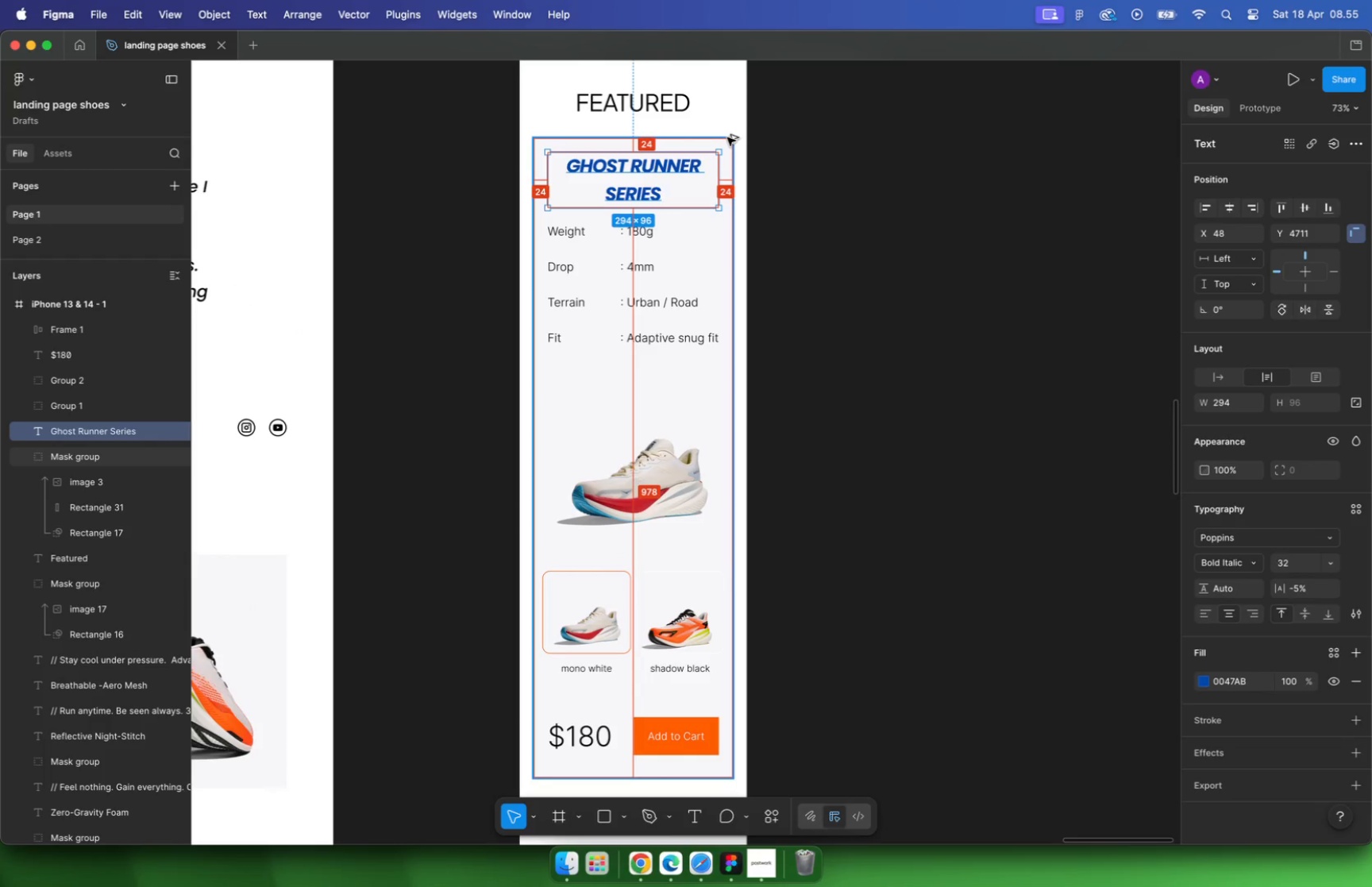 
hold_key(key=OptionLeft, duration=1.06)
 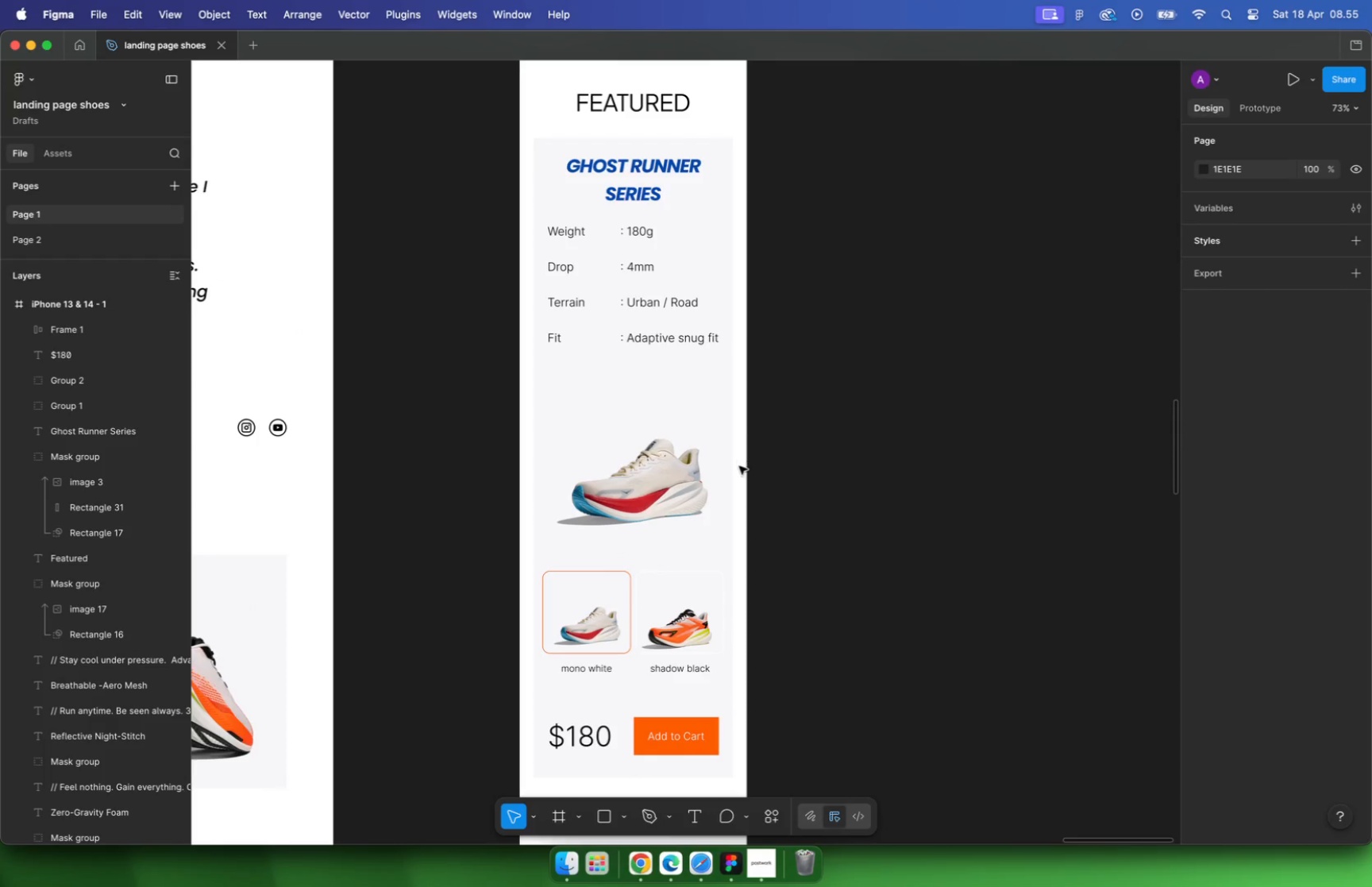 
left_click([904, 222])
 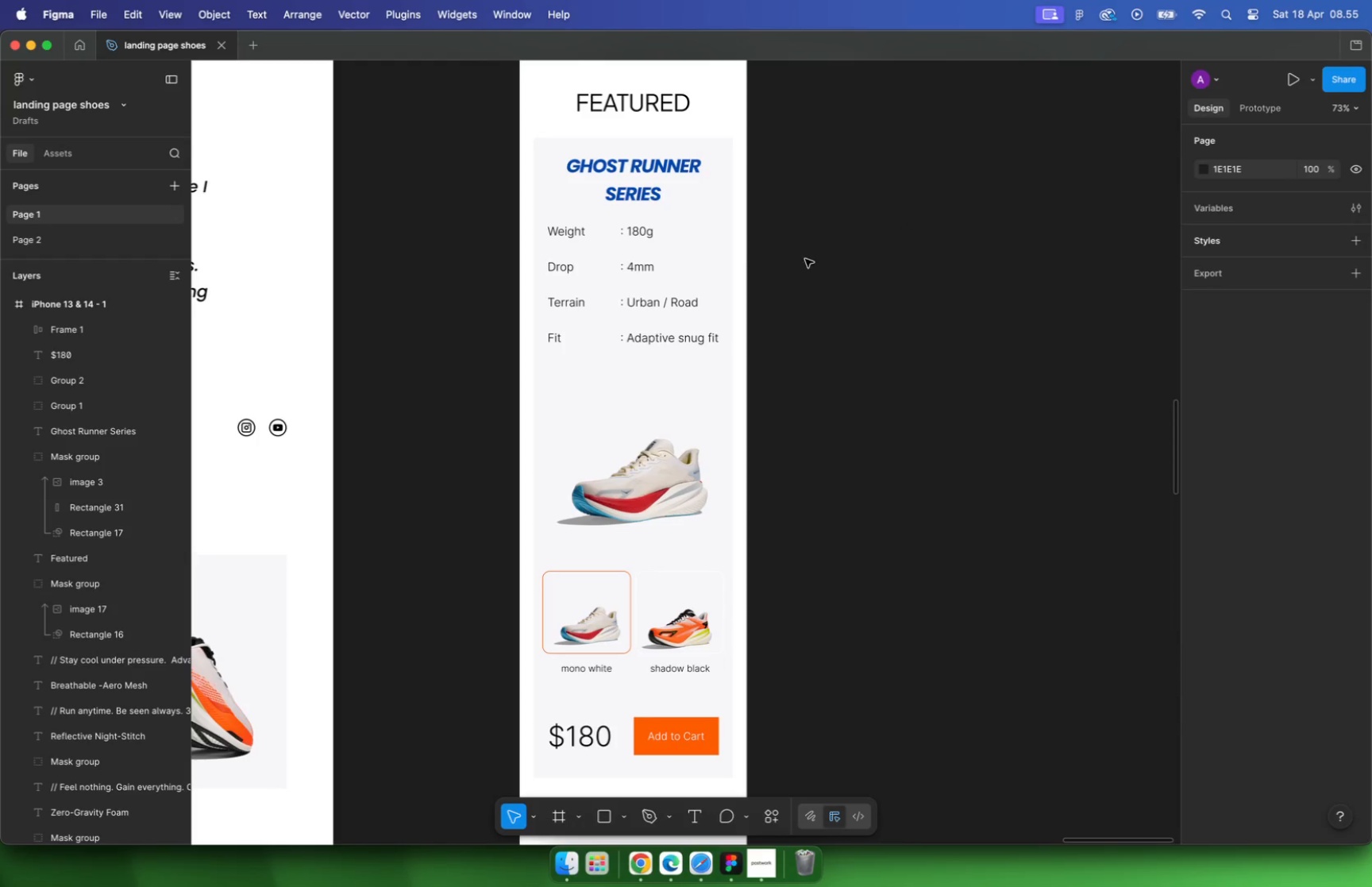 
hold_key(key=CommandLeft, duration=1.09)
scroll: coordinate [673, 567], scroll_direction: up, amount: 8.0
 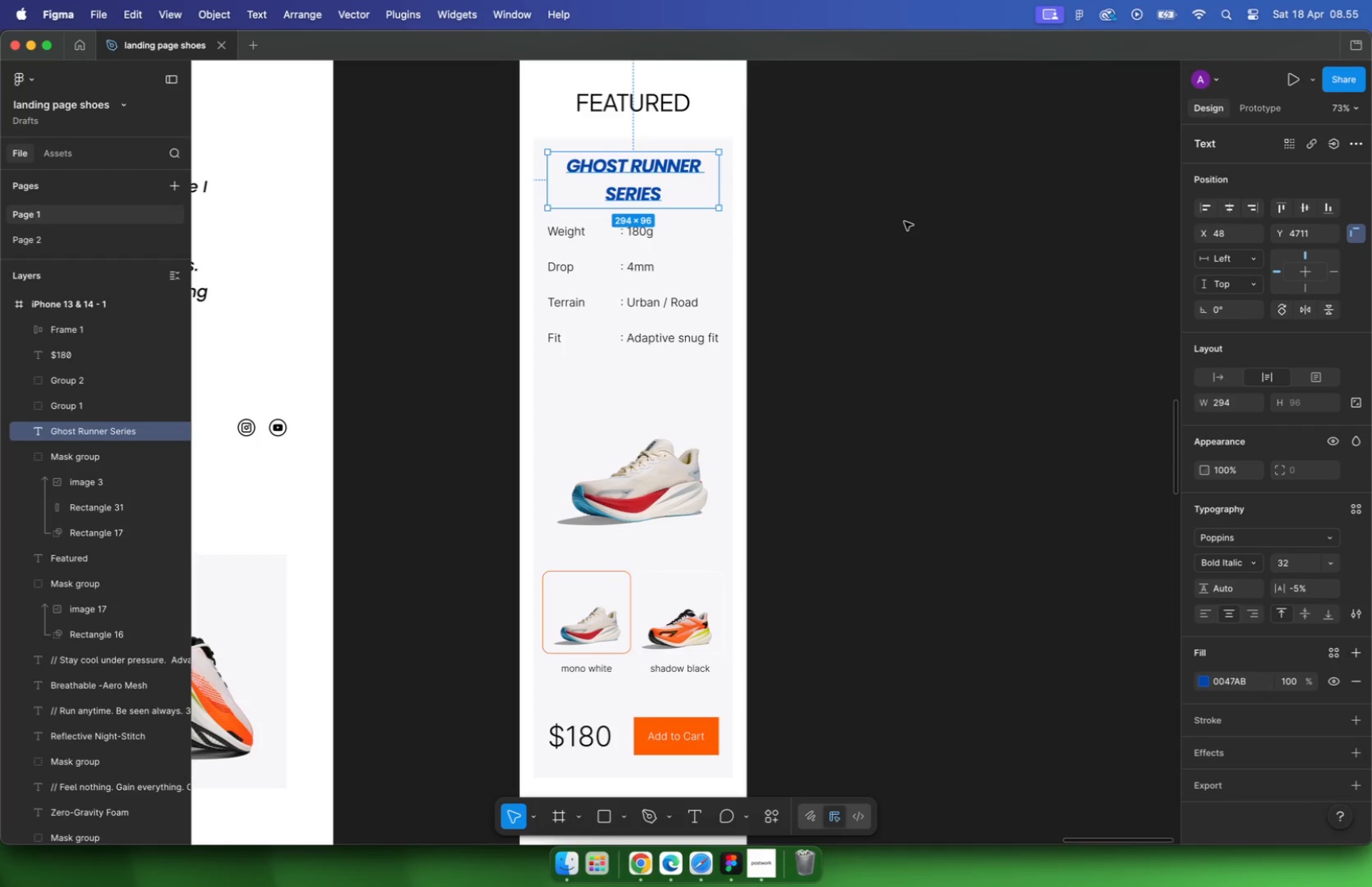 
left_click([647, 418])
 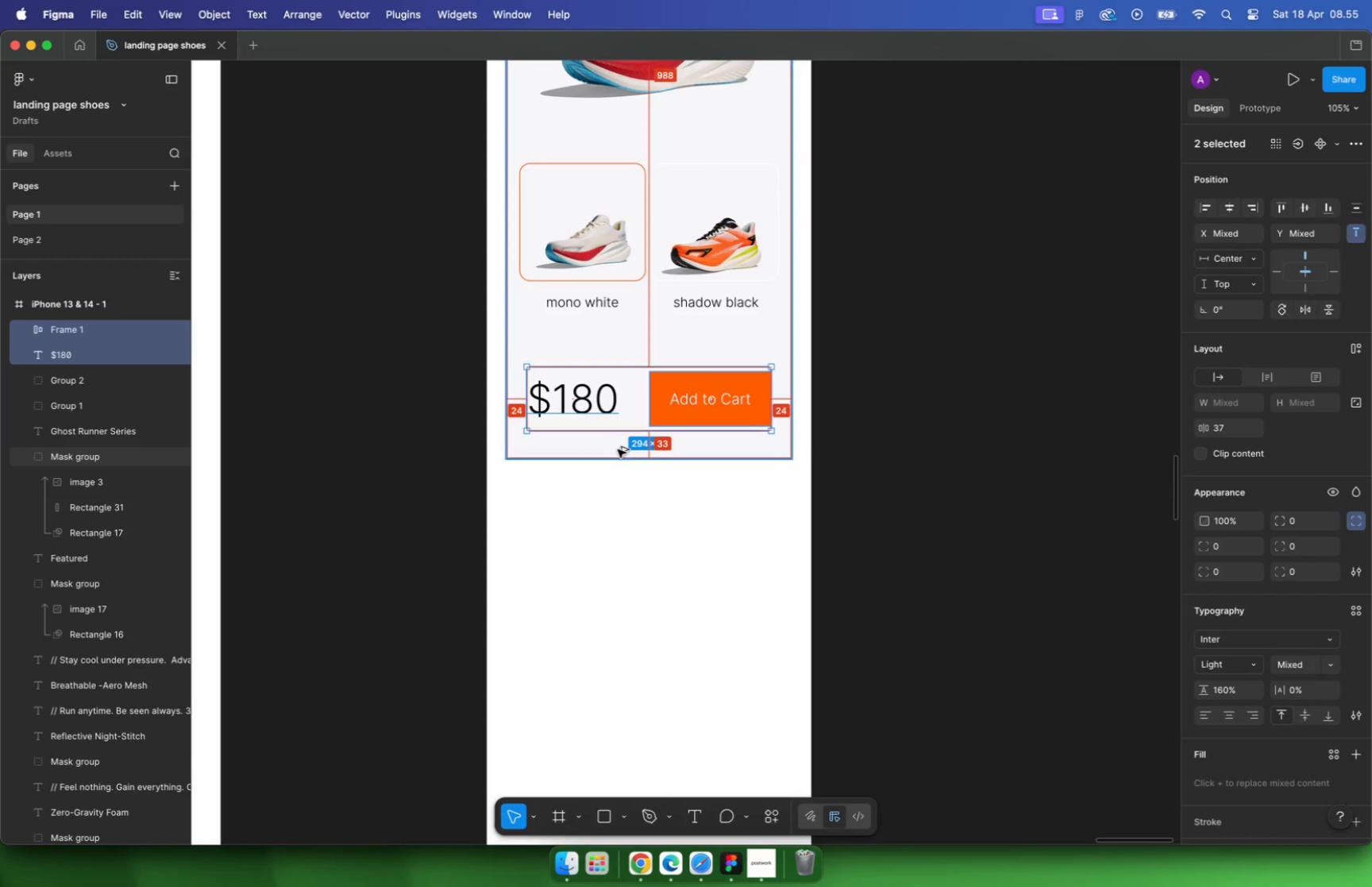 
hold_key(key=ShiftLeft, duration=0.39)
 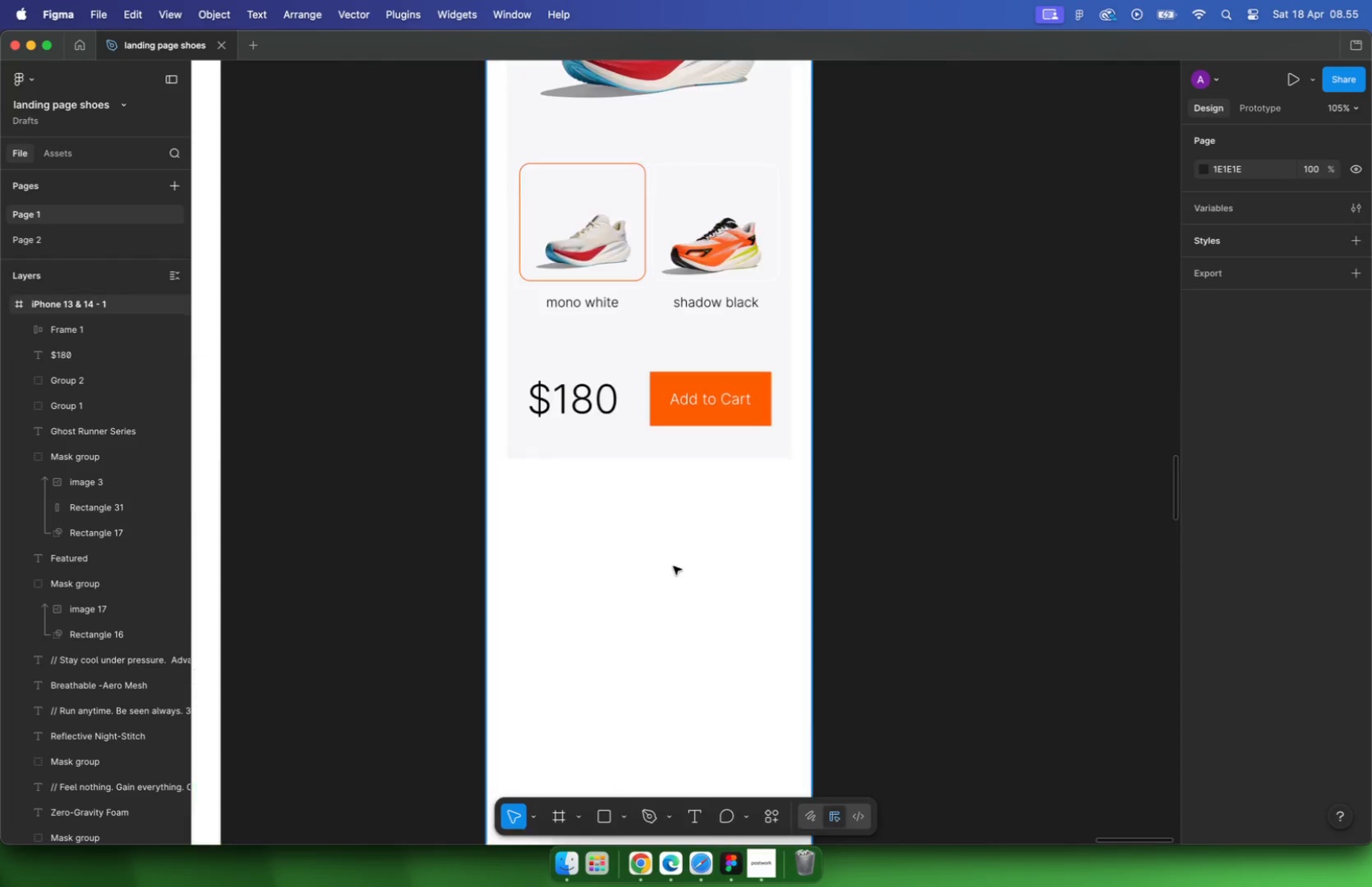 
key(Alt+Shift+ArrowDown)
 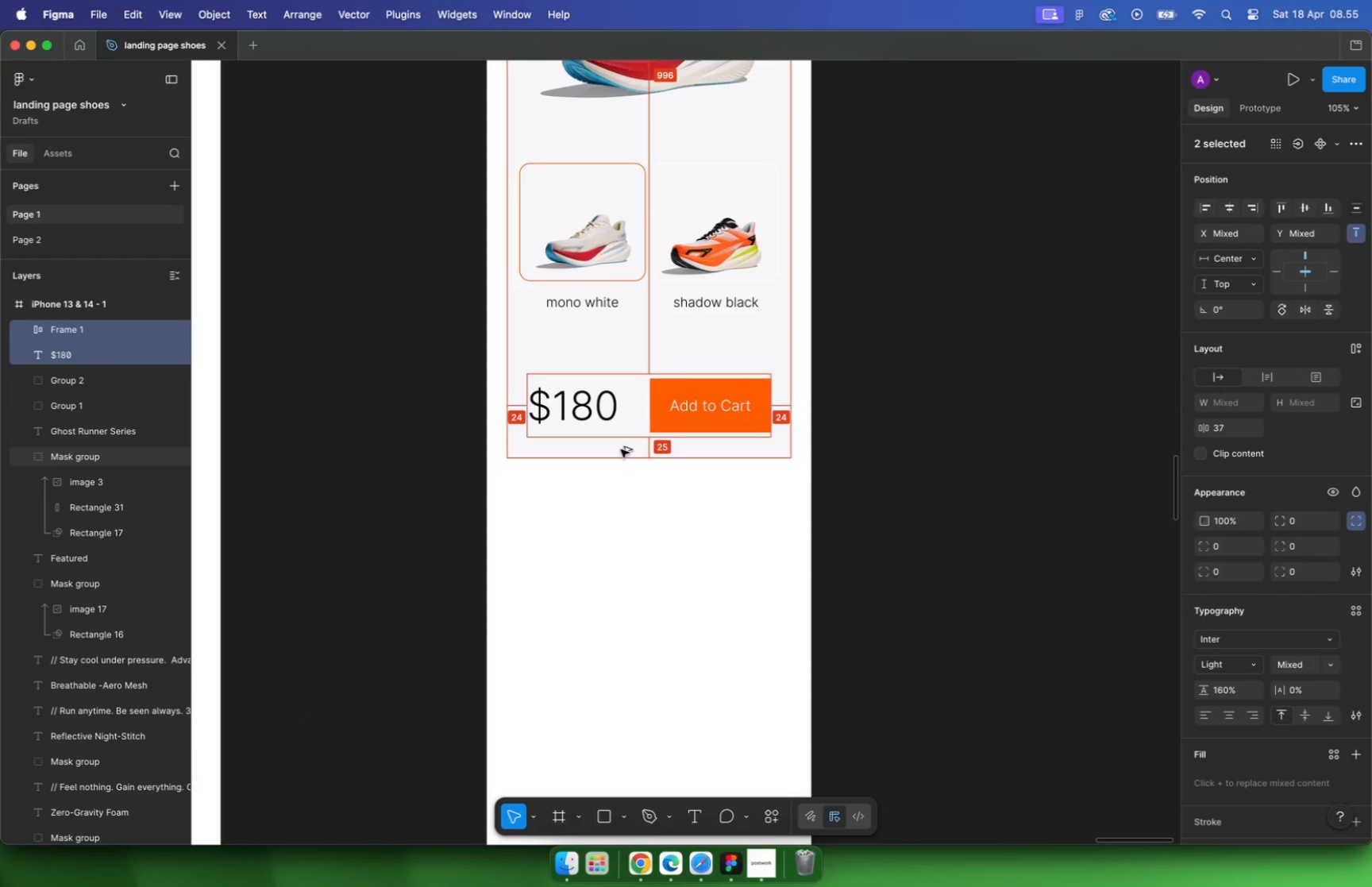 
key(Alt+ArrowDown)
 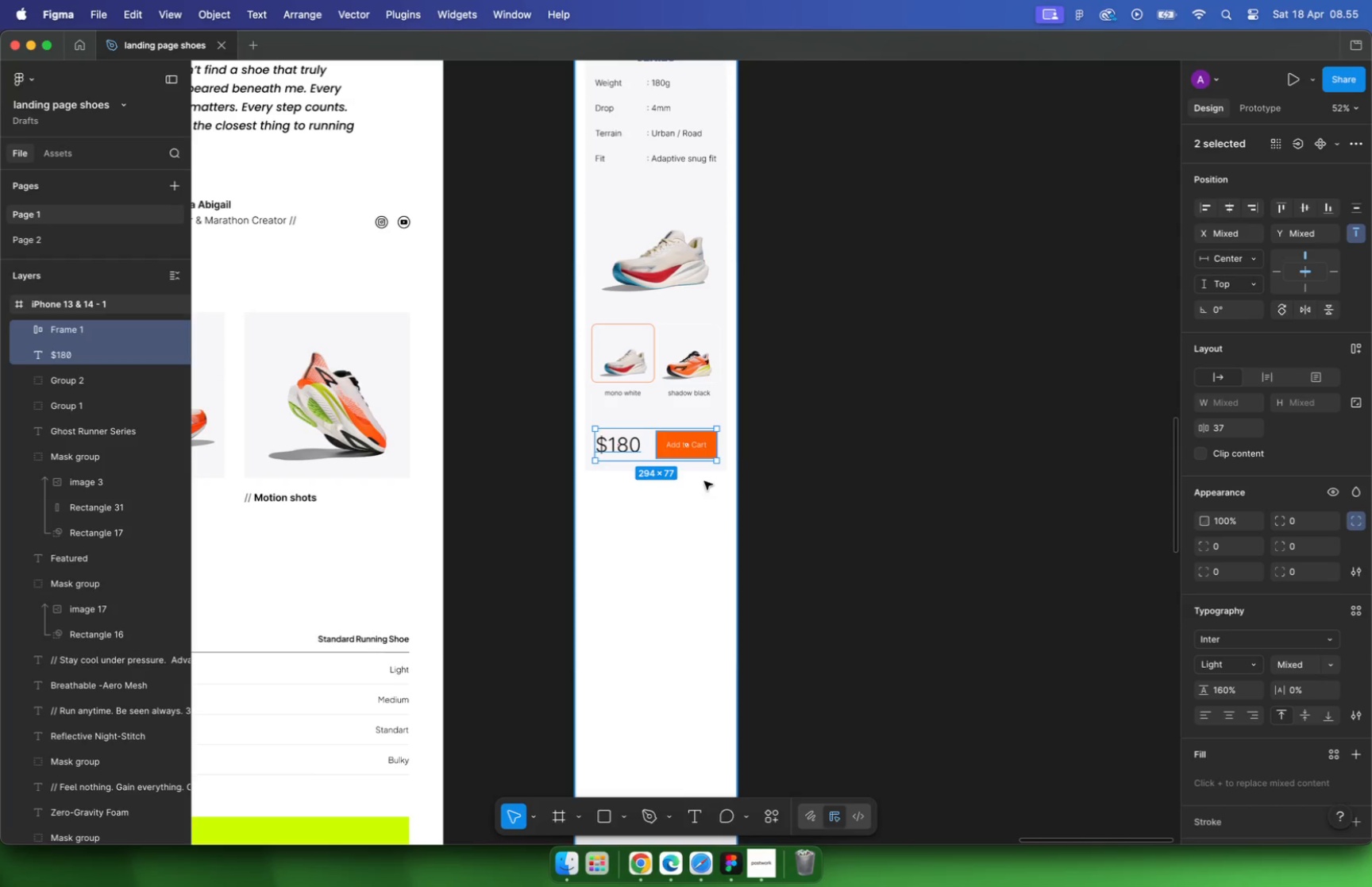 
hold_key(key=CommandLeft, duration=1.3)
scroll: coordinate [663, 484], scroll_direction: down, amount: 9.0
 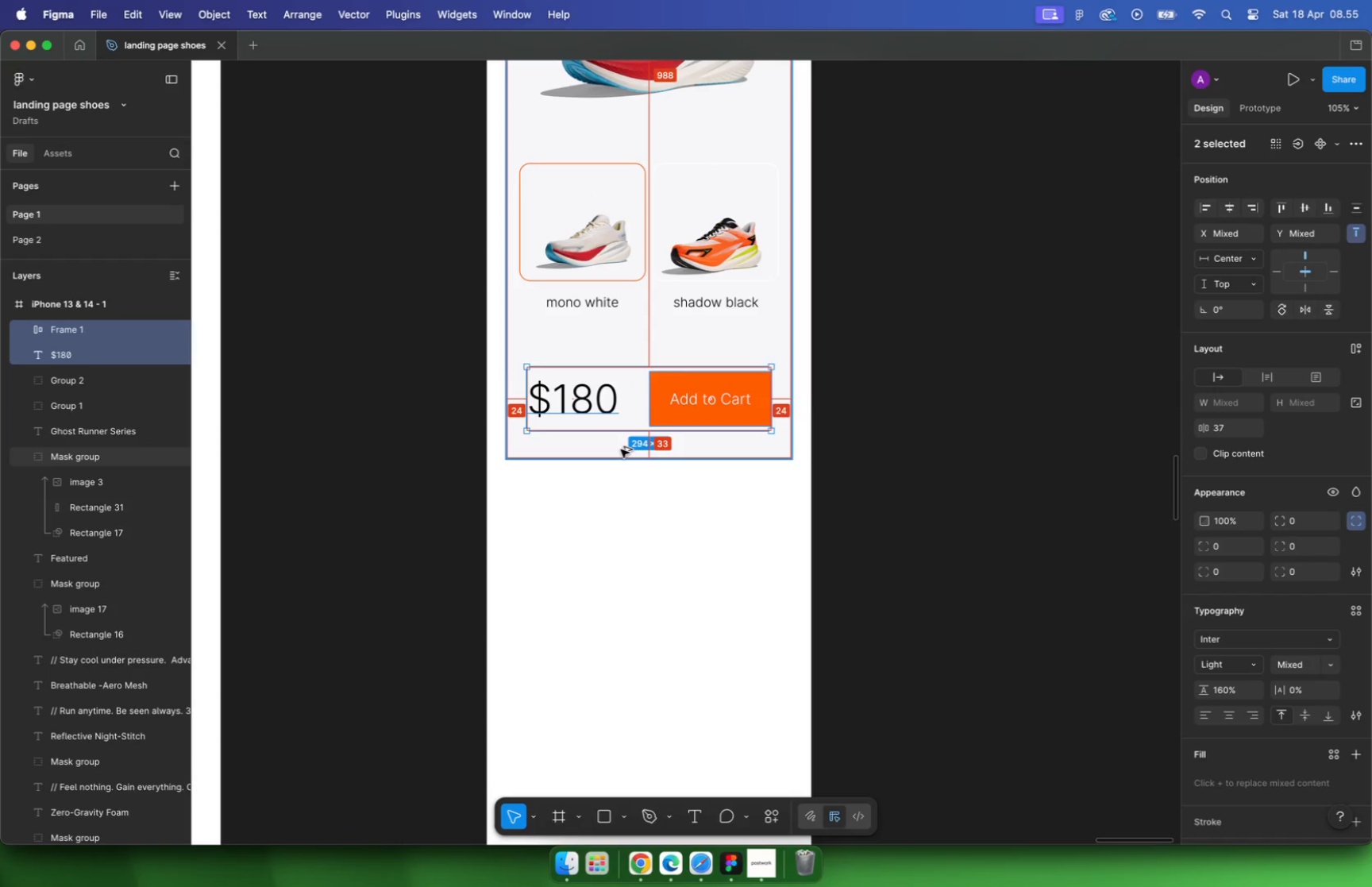 
left_click([858, 434])
 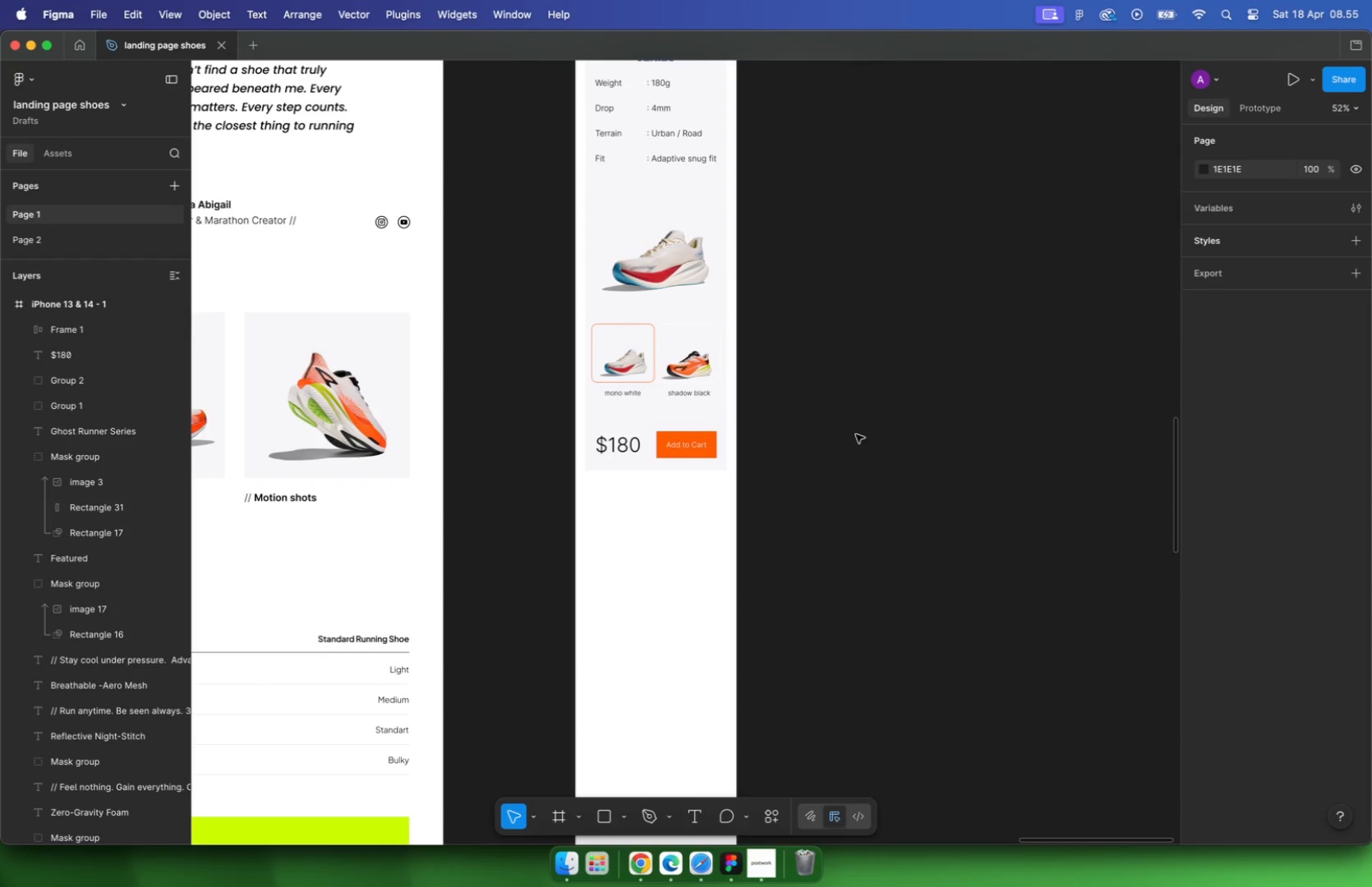 
hold_key(key=CommandLeft, duration=3.72)
scroll: coordinate [726, 410], scroll_direction: down, amount: 30.0
 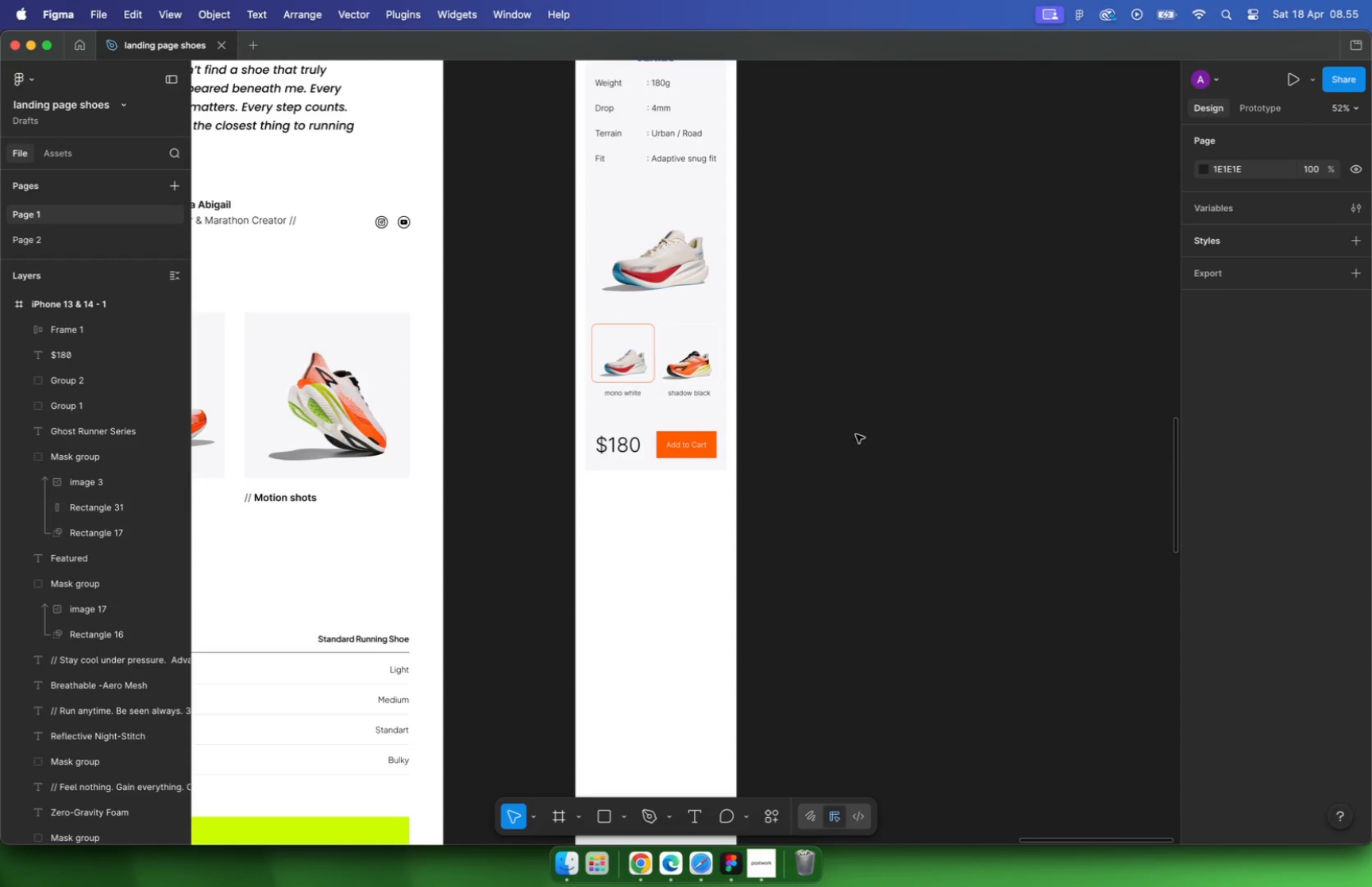 
scroll: coordinate [719, 388], scroll_direction: up, amount: 19.0
 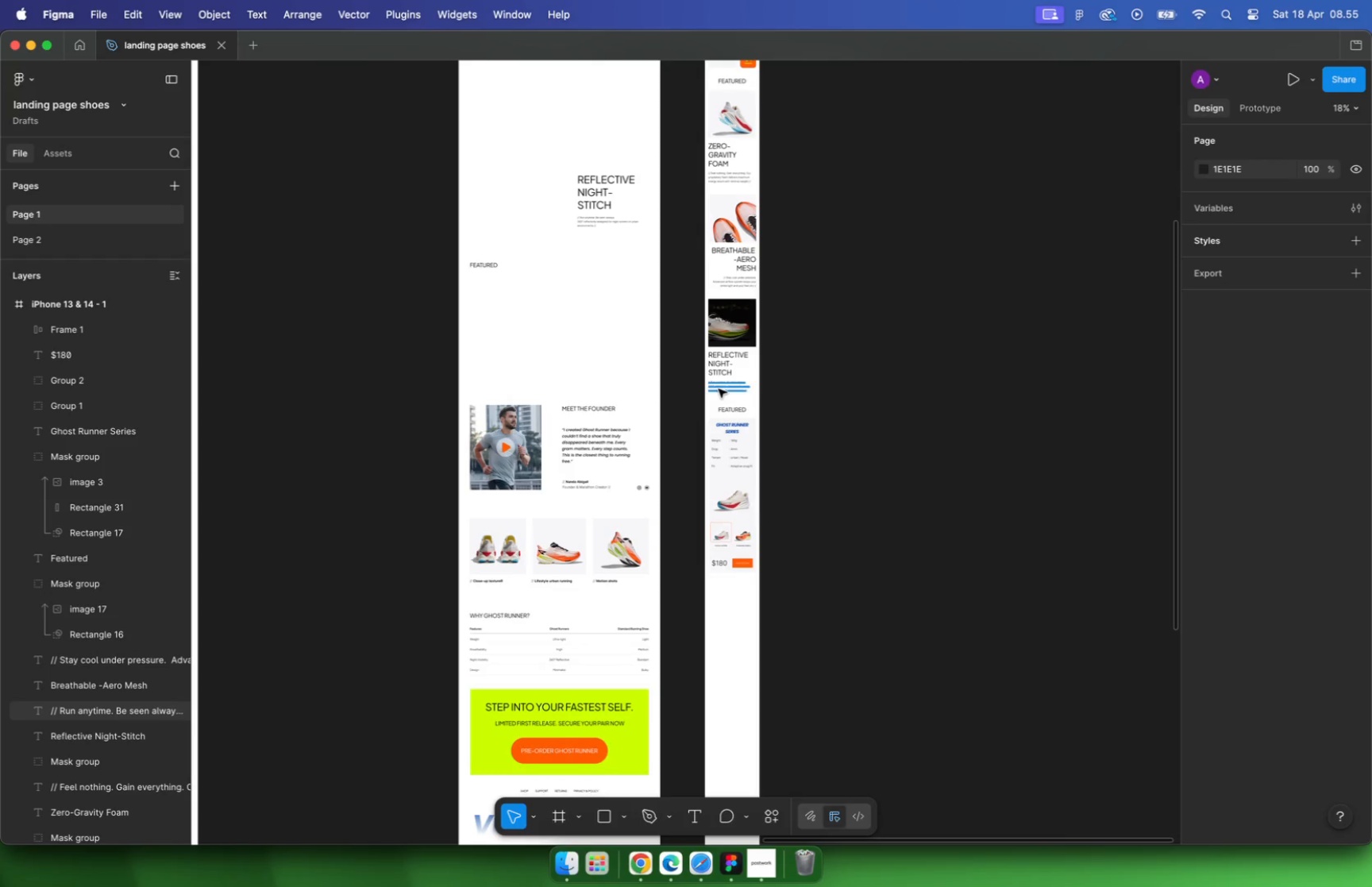 
hold_key(key=CommandLeft, duration=1.72)
scroll: coordinate [549, 359], scroll_direction: down, amount: 2.0
 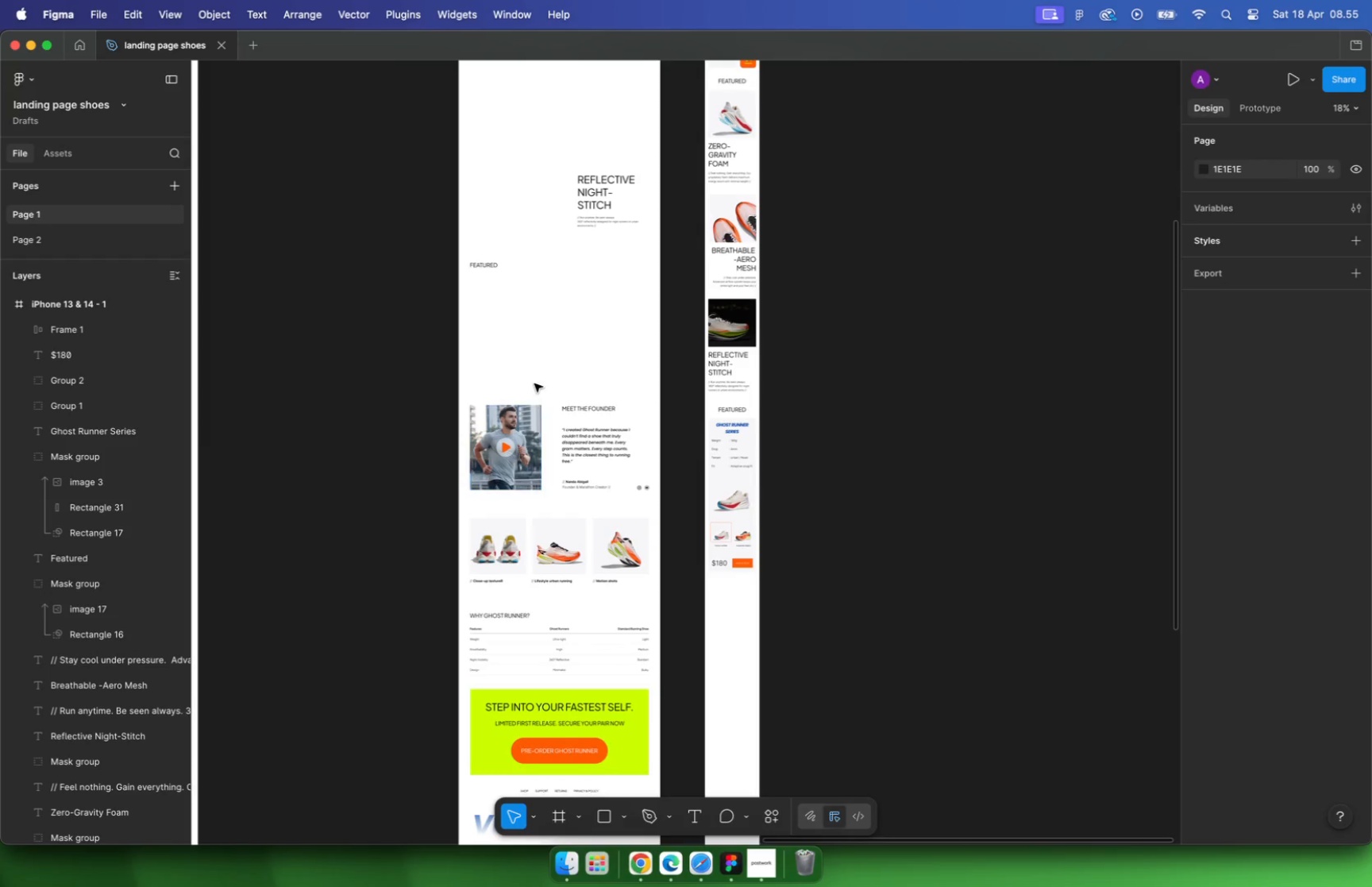 
left_click([587, 400])
 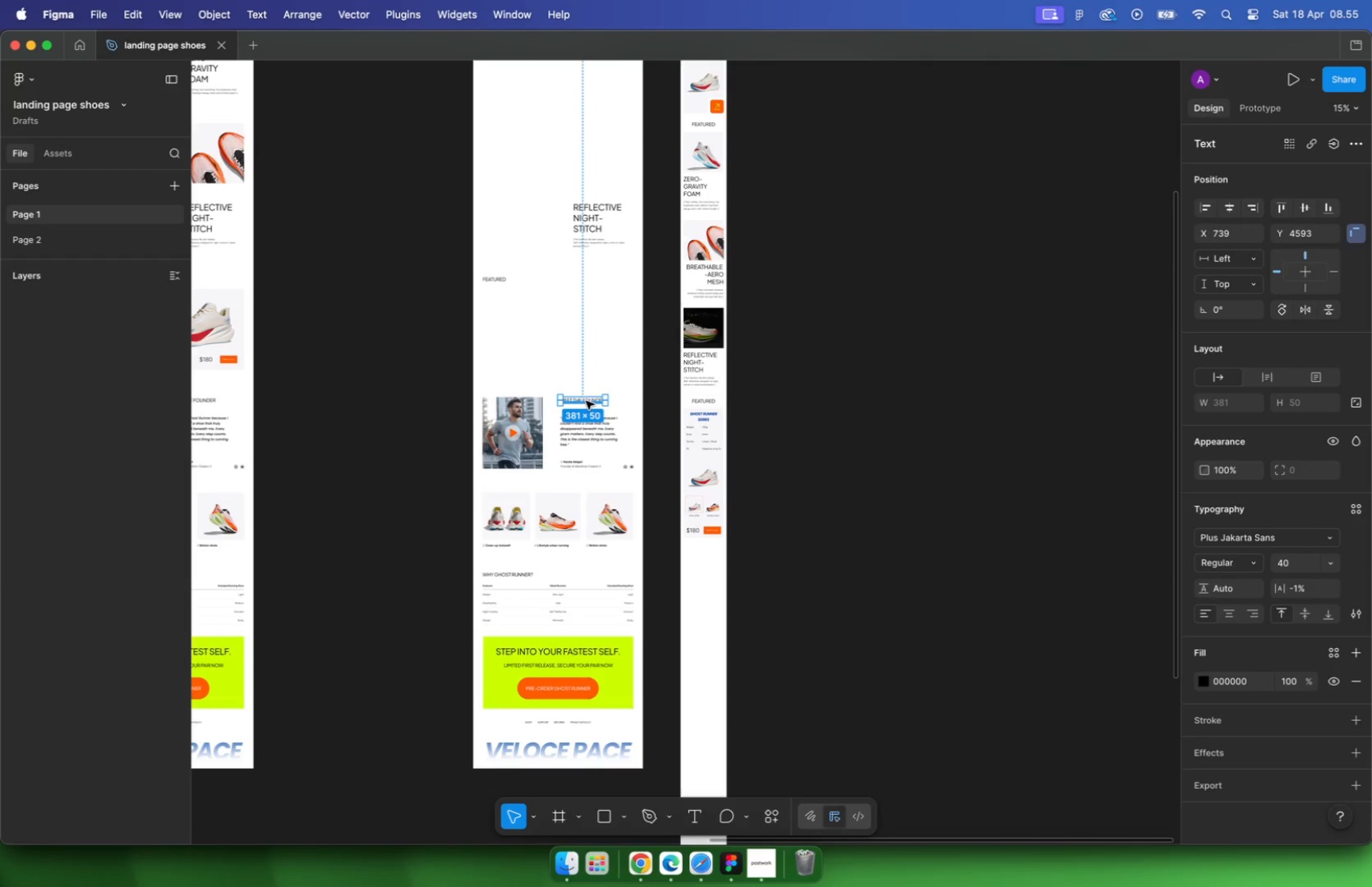 
hold_key(key=CommandLeft, duration=1.32)
scroll: coordinate [562, 393], scroll_direction: up, amount: 6.0
 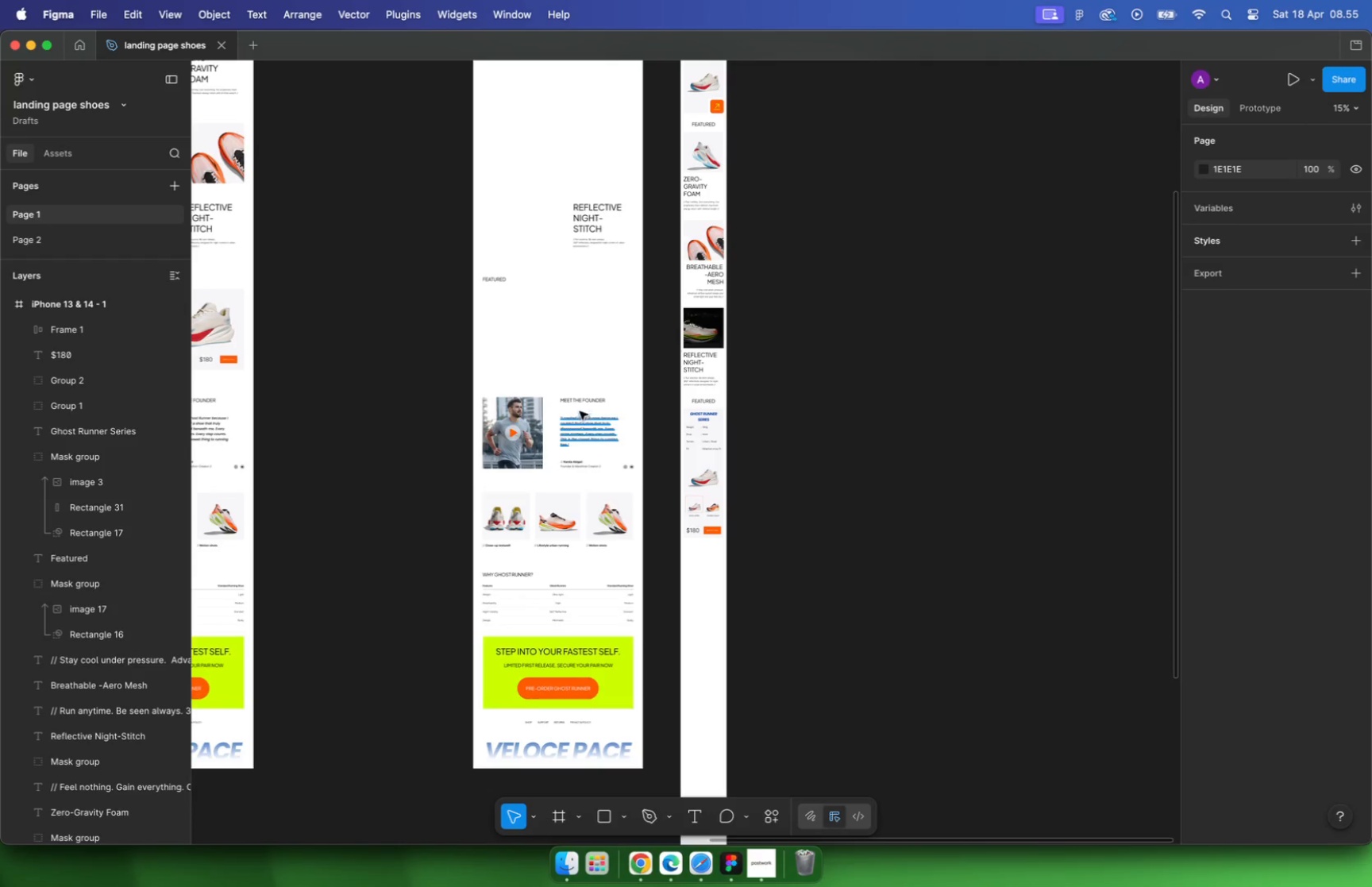 
left_click_drag(start_coordinate=[517, 409], to_coordinate=[869, 608])
 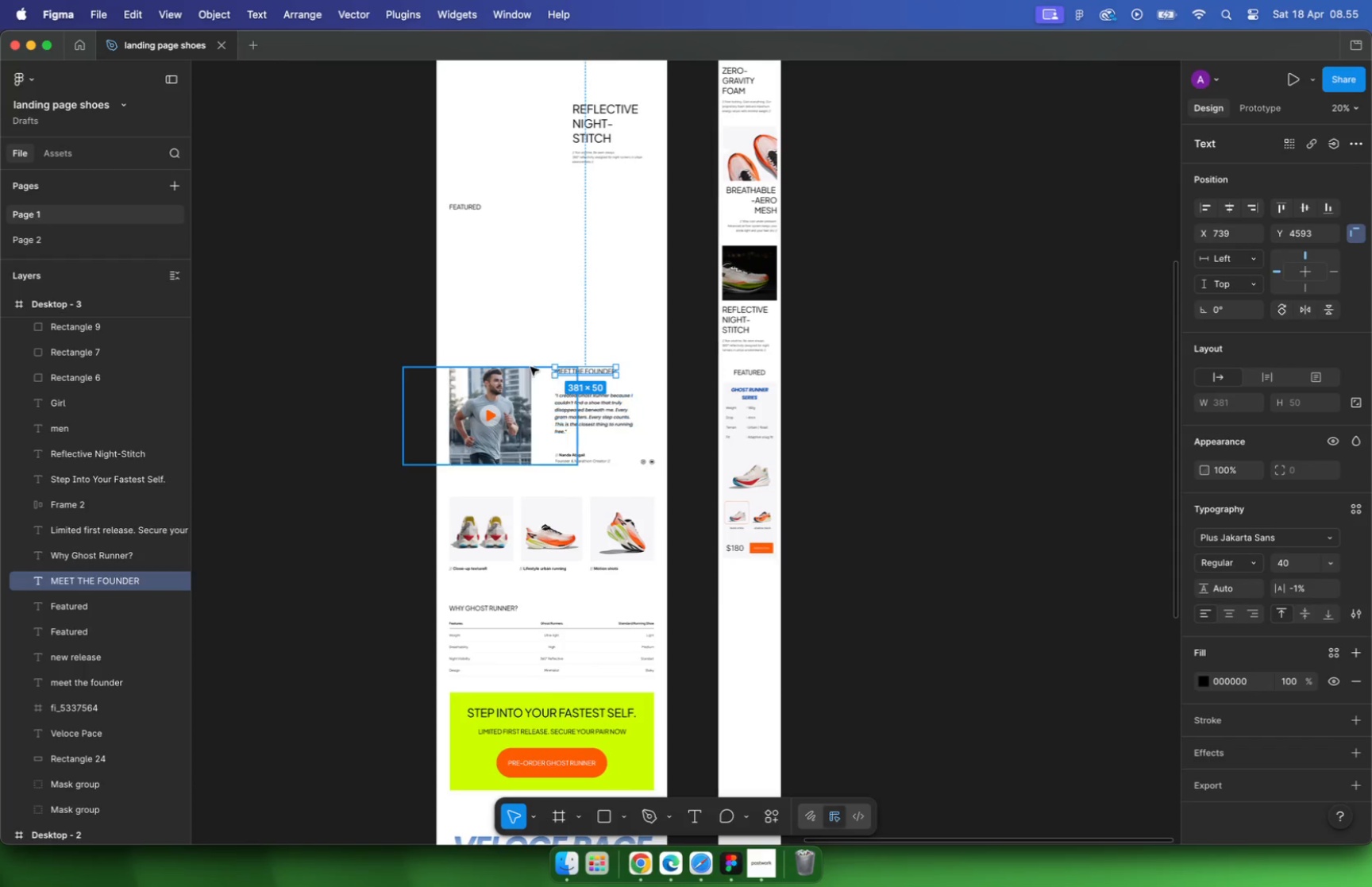 
hold_key(key=CommandLeft, duration=0.92)
scroll: coordinate [817, 581], scroll_direction: up, amount: 13.0
 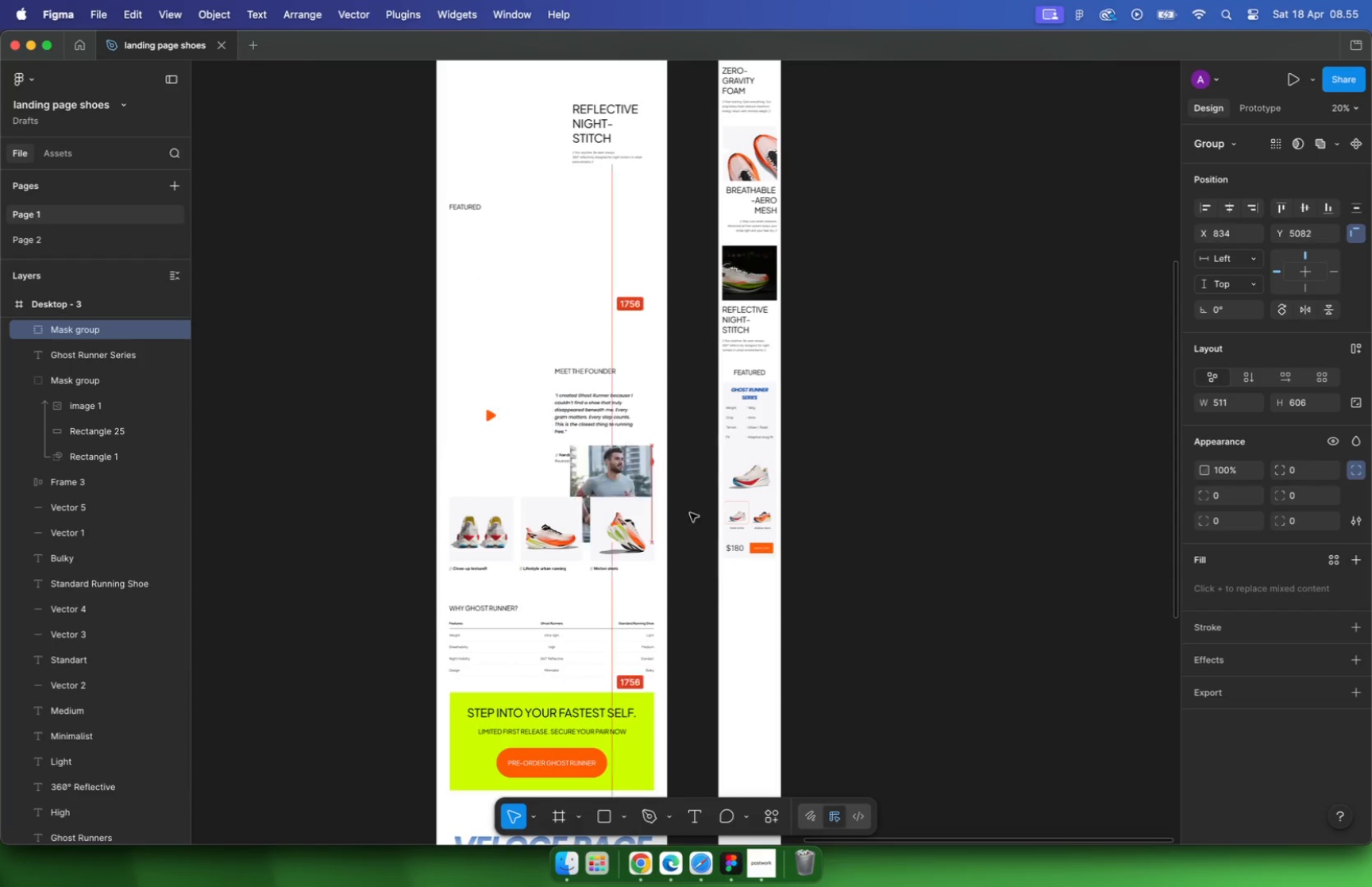 
left_click_drag(start_coordinate=[836, 445], to_coordinate=[658, 453])
 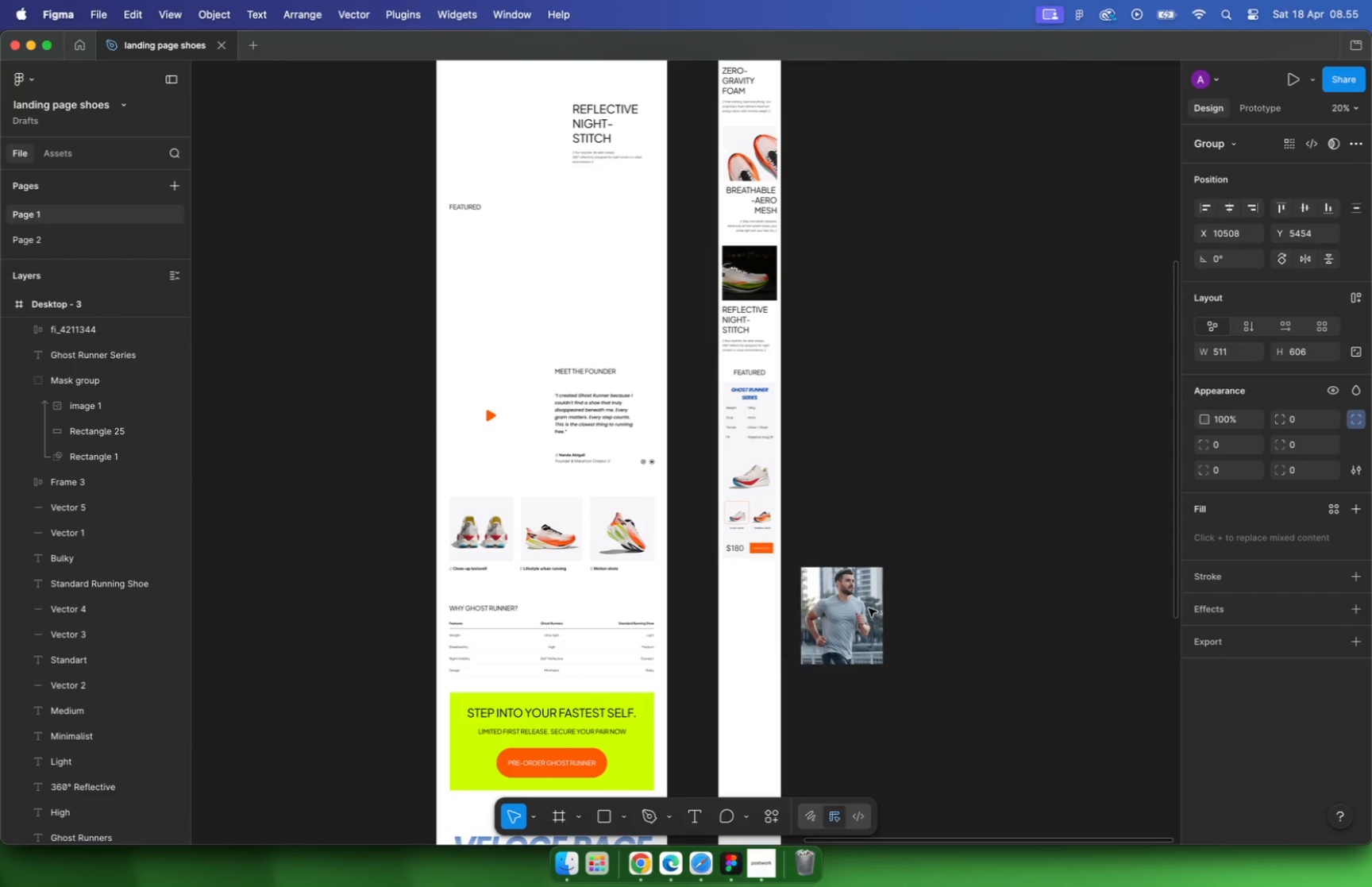 
hold_key(key=CommandLeft, duration=0.42)
 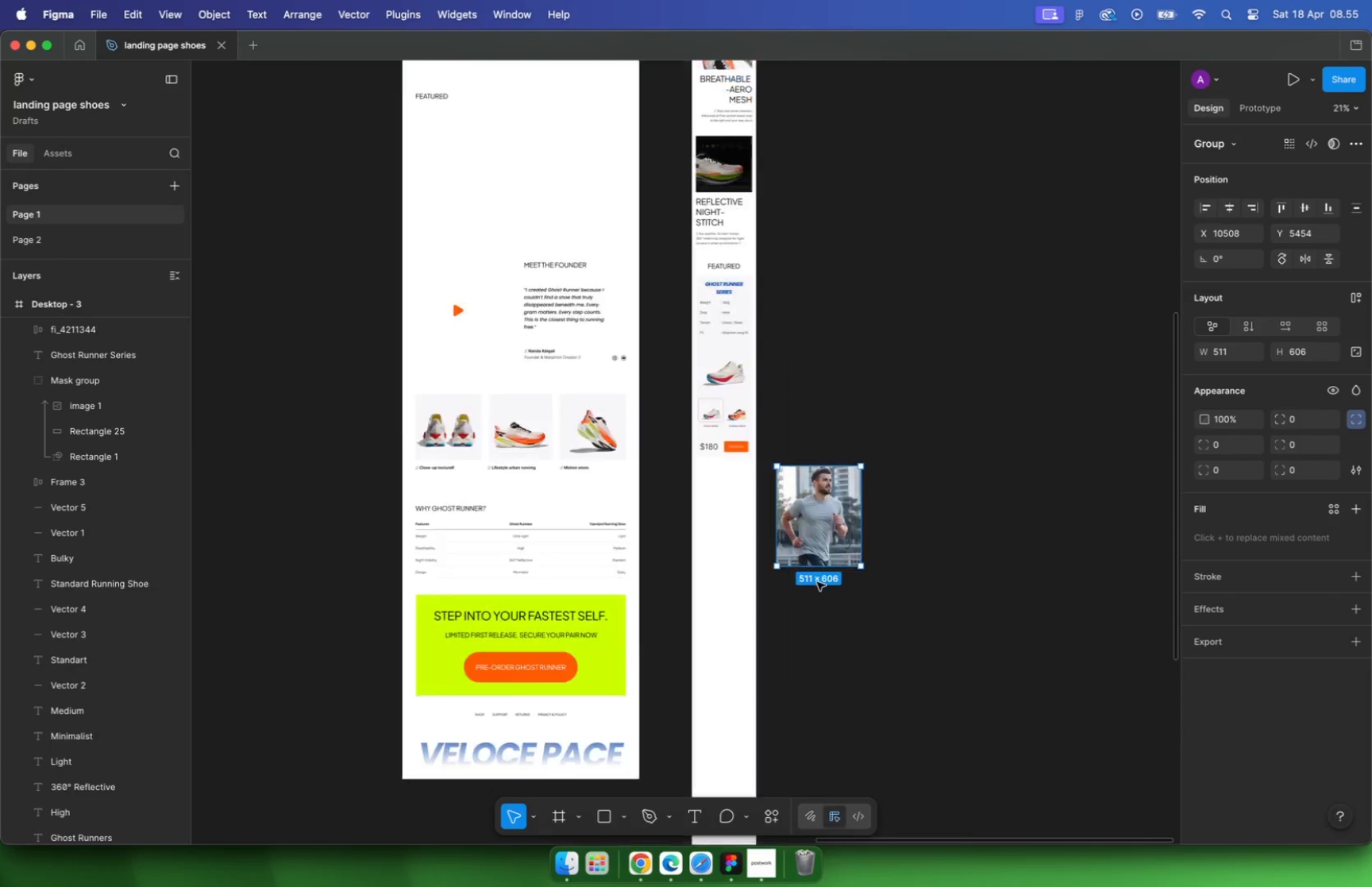 
left_click_drag(start_coordinate=[620, 445], to_coordinate=[699, 406])
 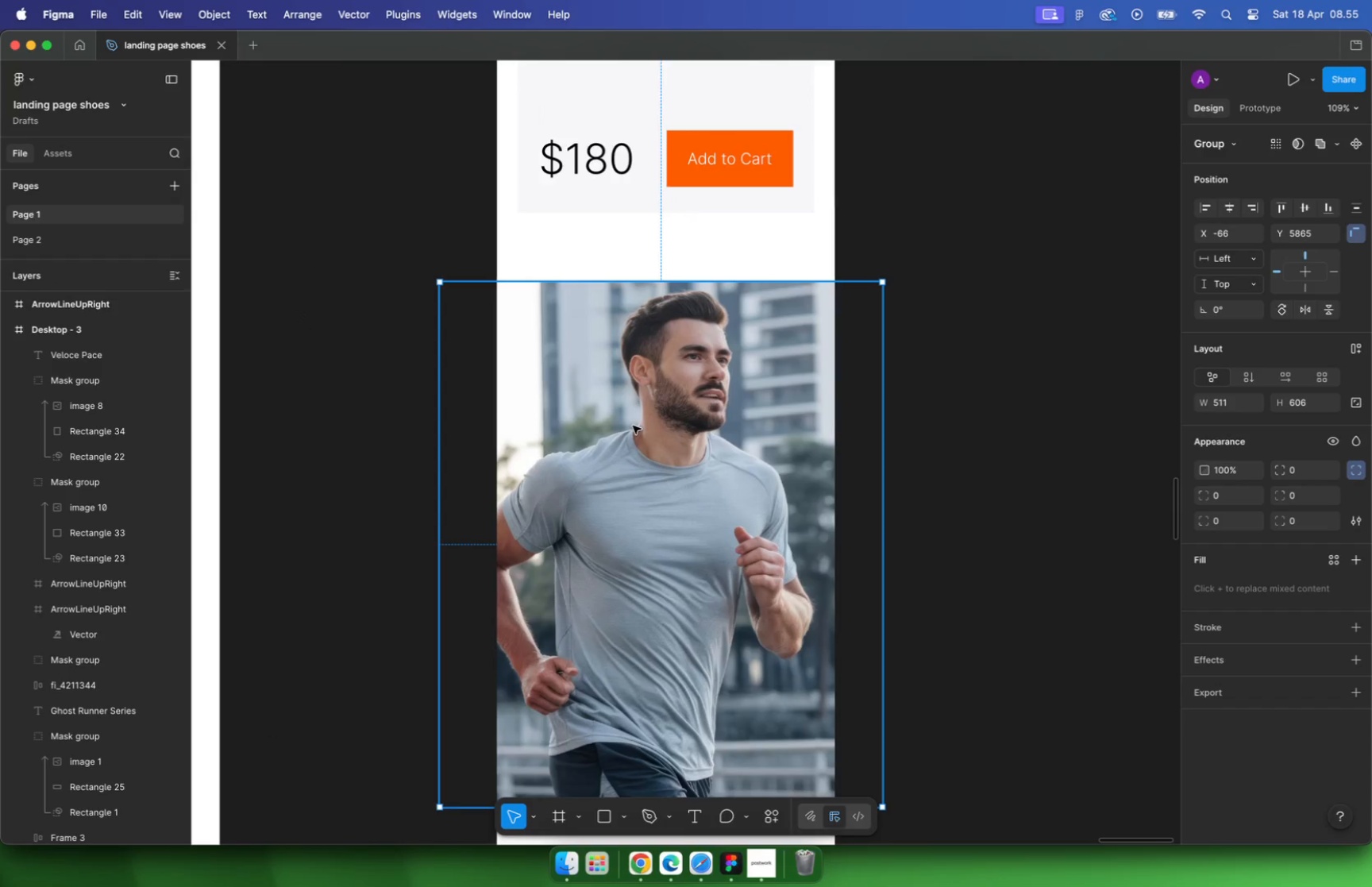 
scroll: coordinate [632, 424], scroll_direction: up, amount: 16.0
 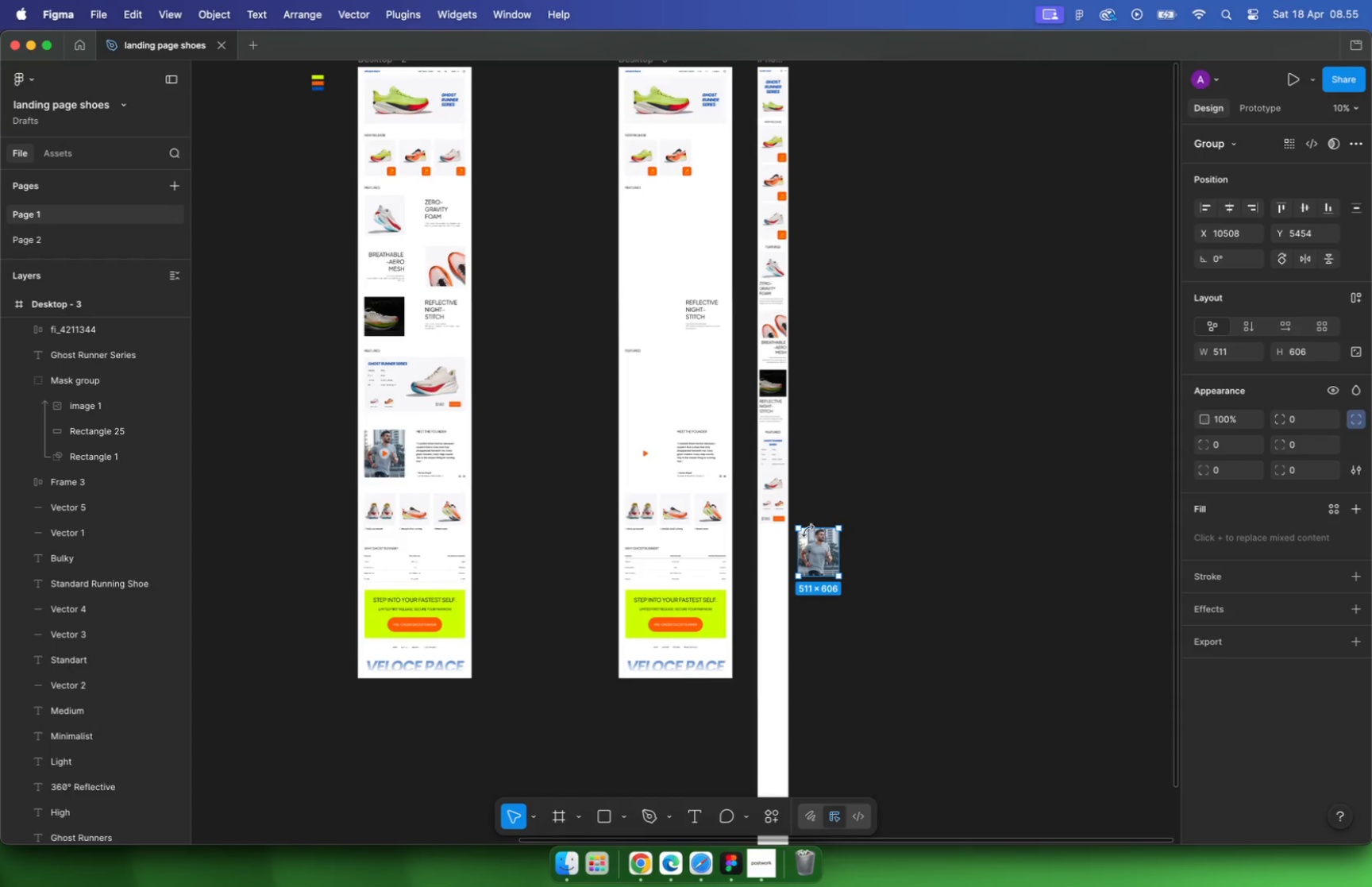 
key(Meta+CommandLeft)
 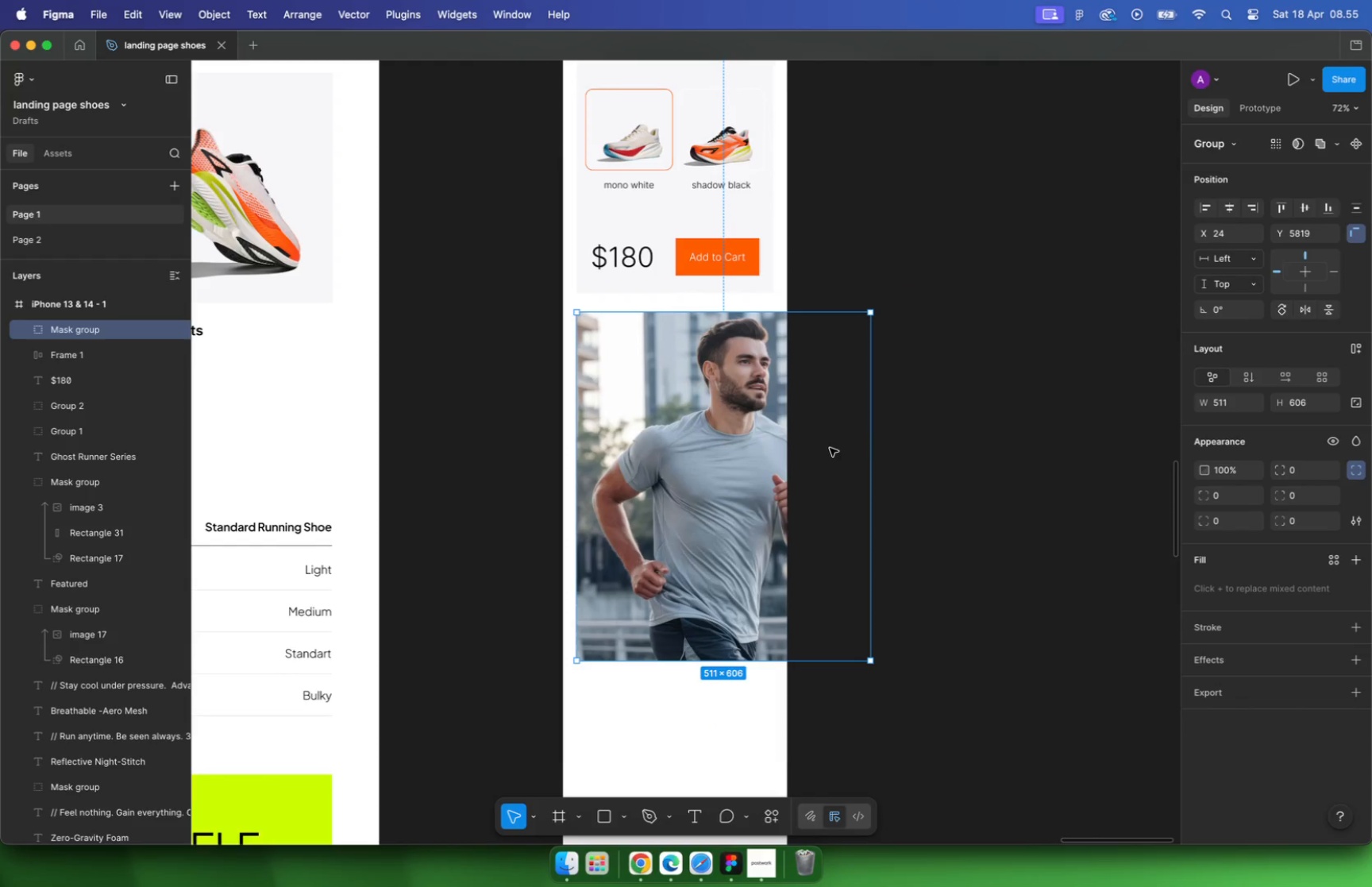 
scroll: coordinate [695, 450], scroll_direction: down, amount: 4.0
 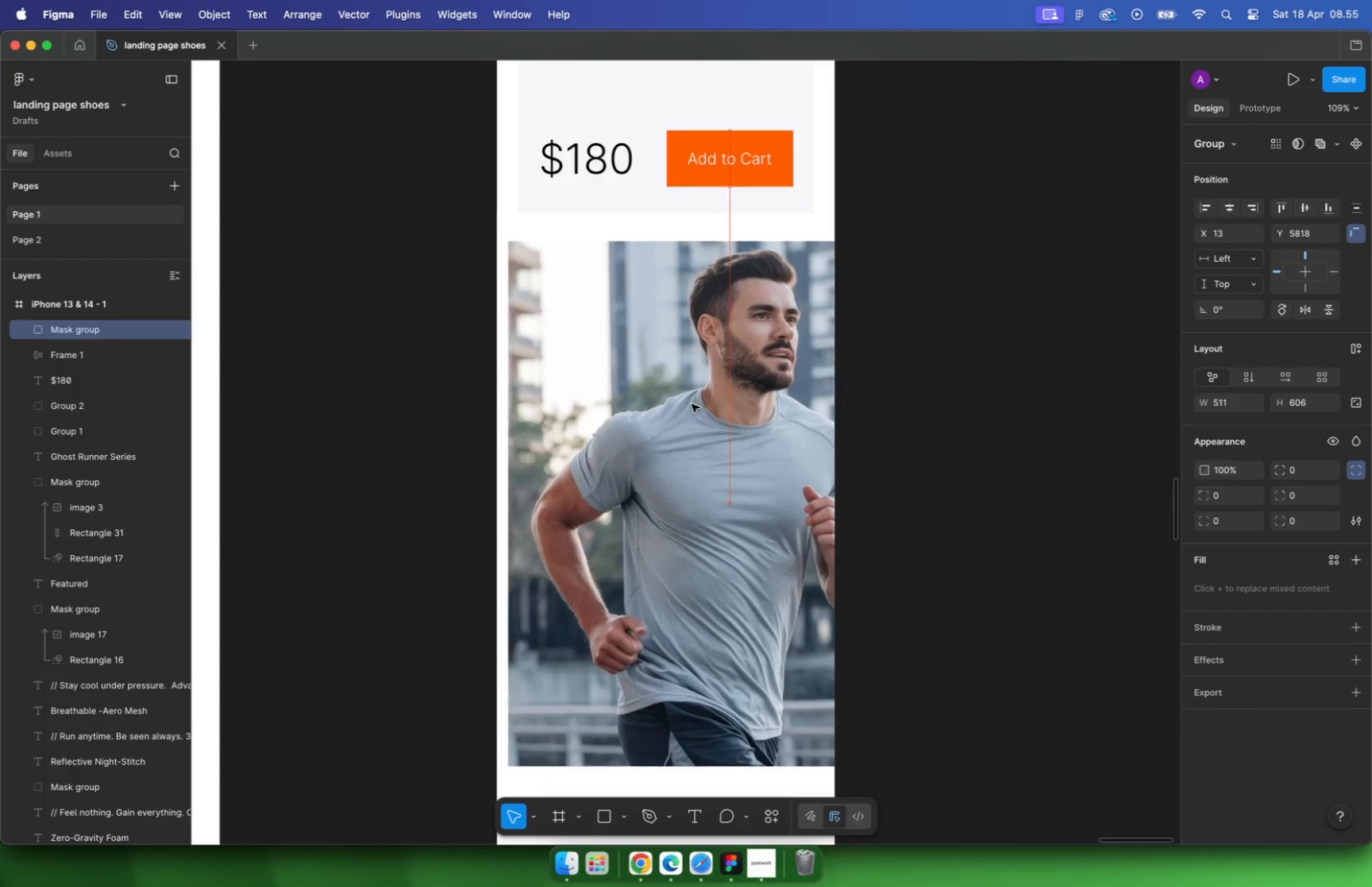 
left_click_drag(start_coordinate=[873, 453], to_coordinate=[776, 456])
 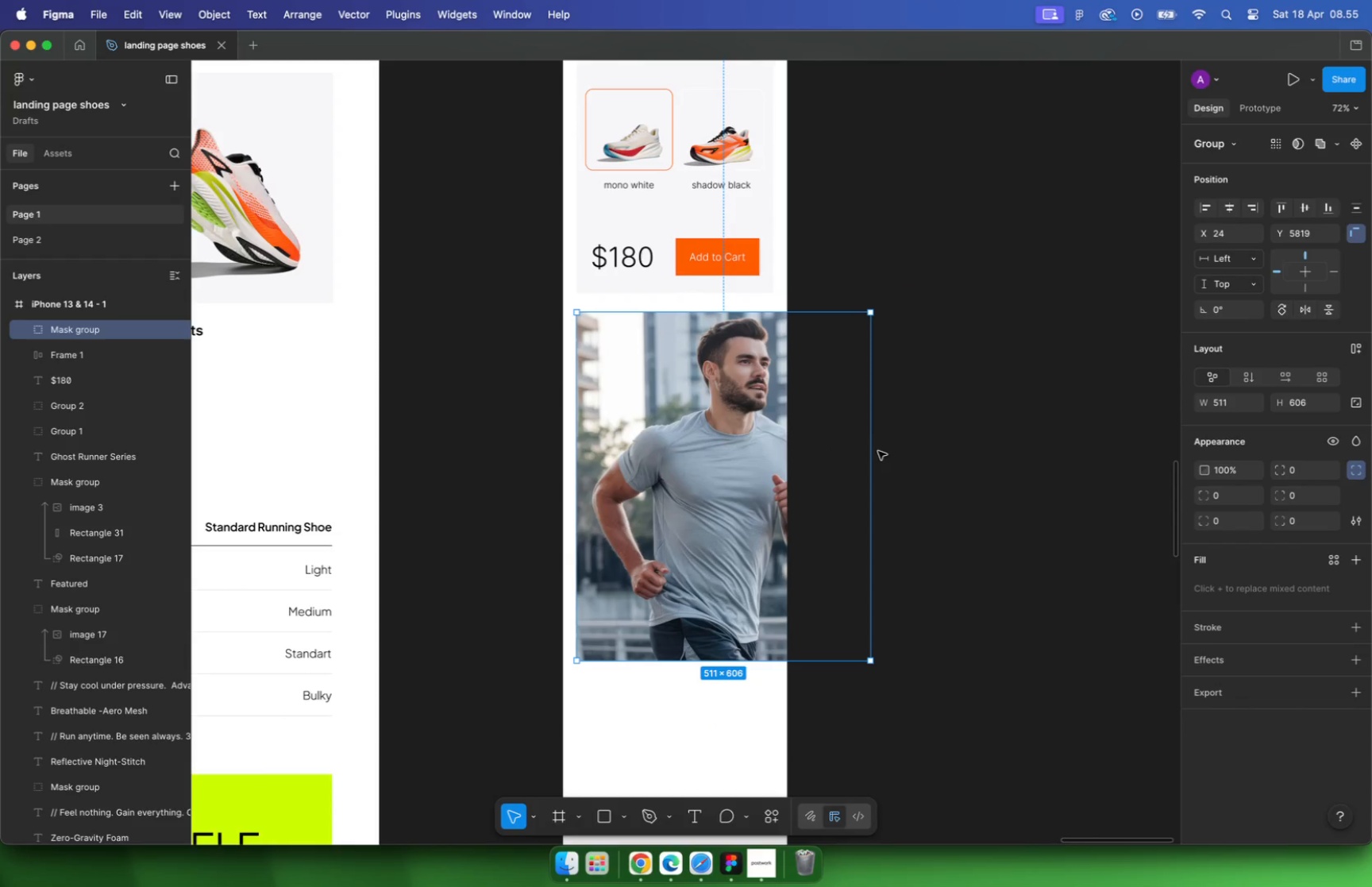 
hold_key(key=CommandLeft, duration=4.33)
left_click_drag(start_coordinate=[695, 315], to_coordinate=[693, 431])
 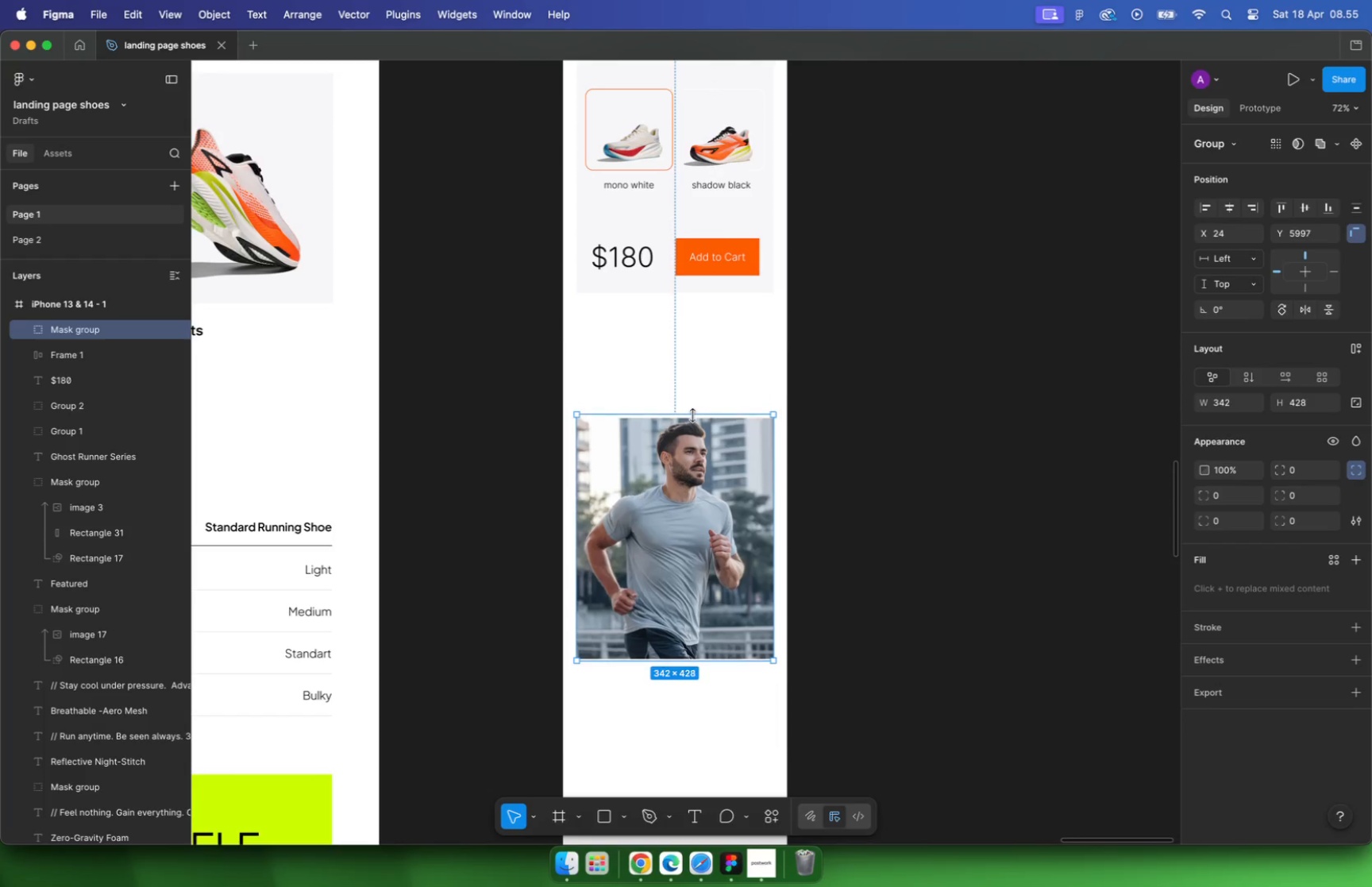 
left_click_drag(start_coordinate=[713, 499], to_coordinate=[725, 401])
 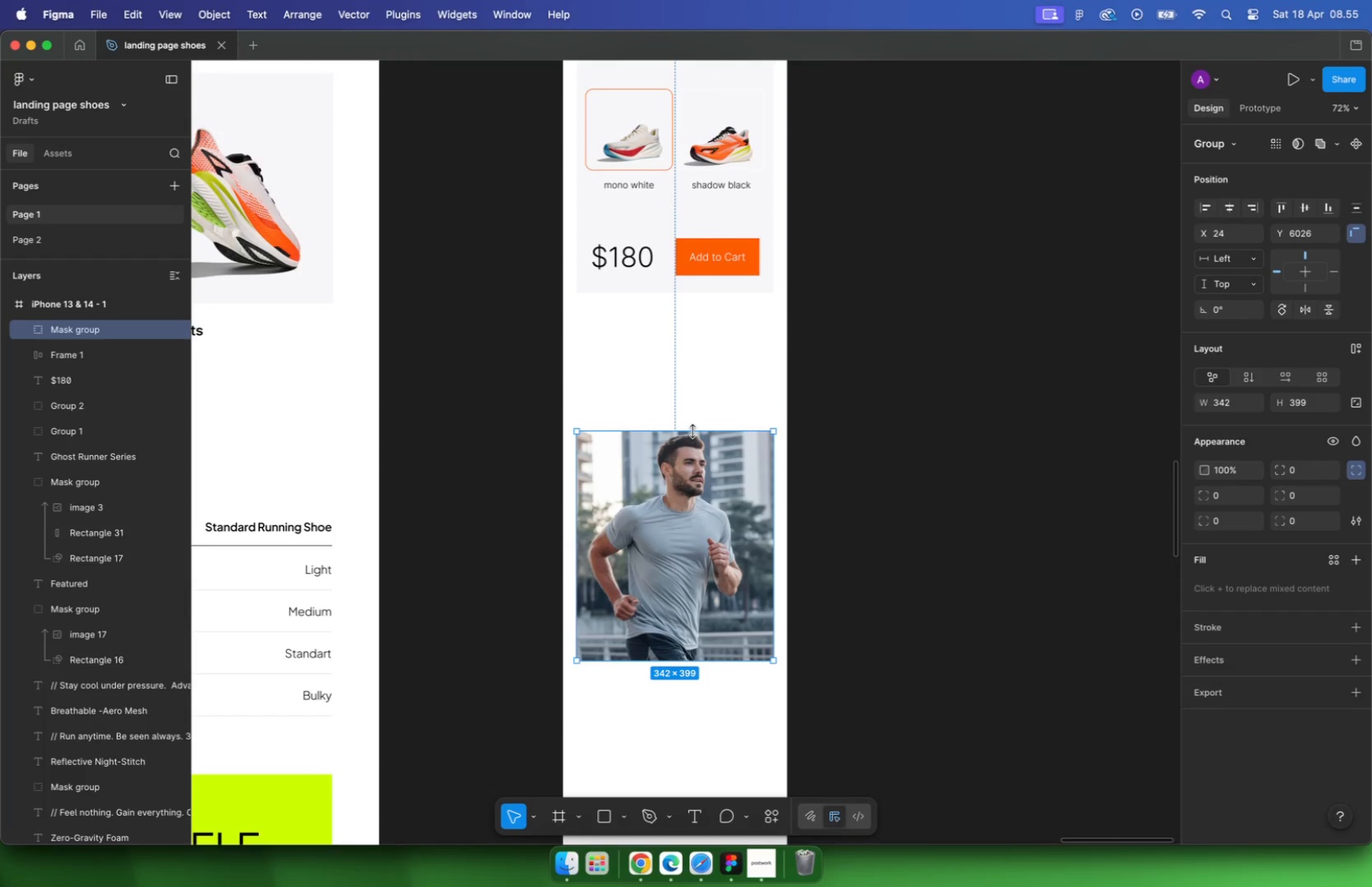 
hold_key(key=ShiftLeft, duration=1.17)
 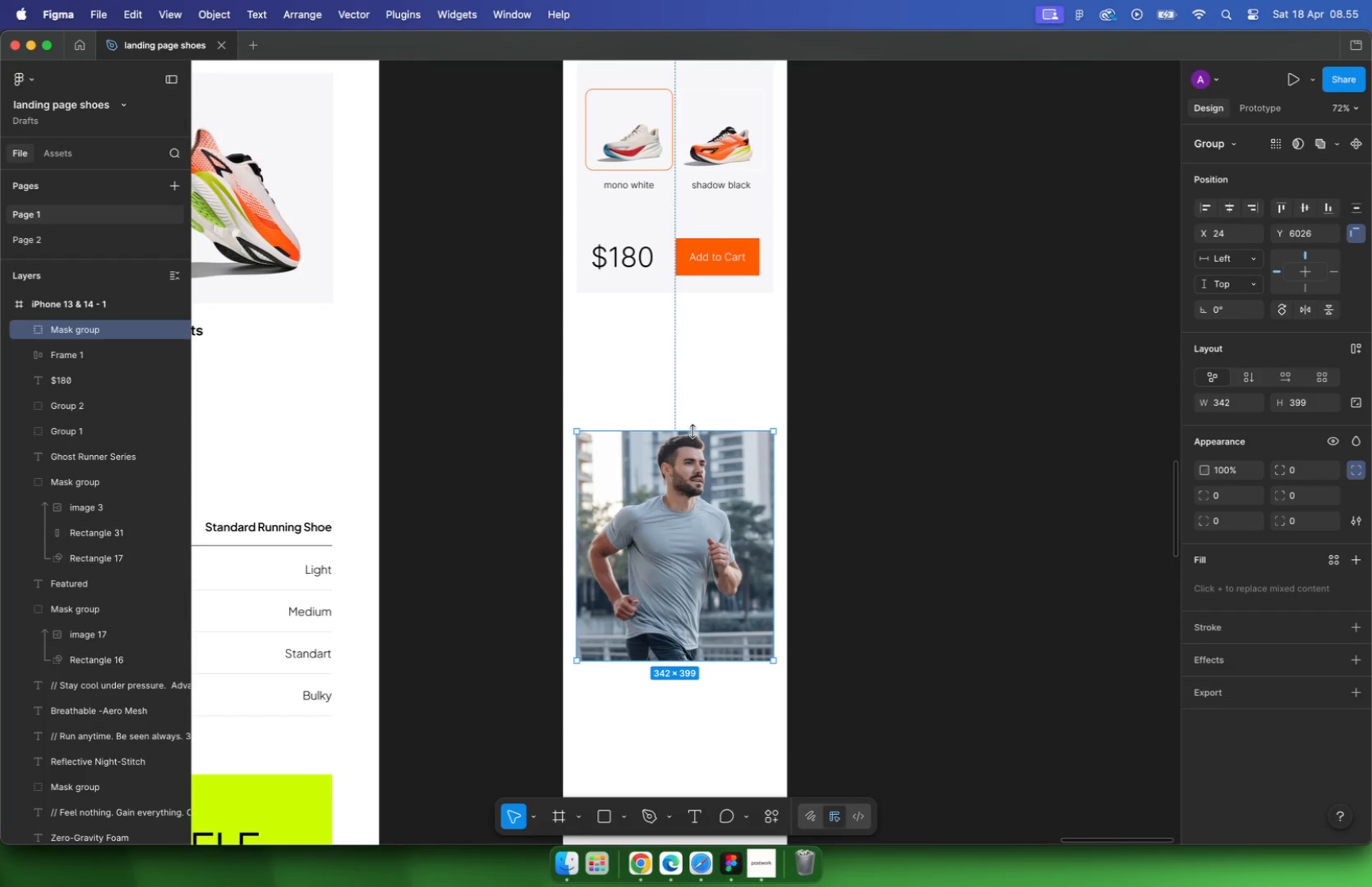 
hold_key(key=CommandLeft, duration=0.32)
 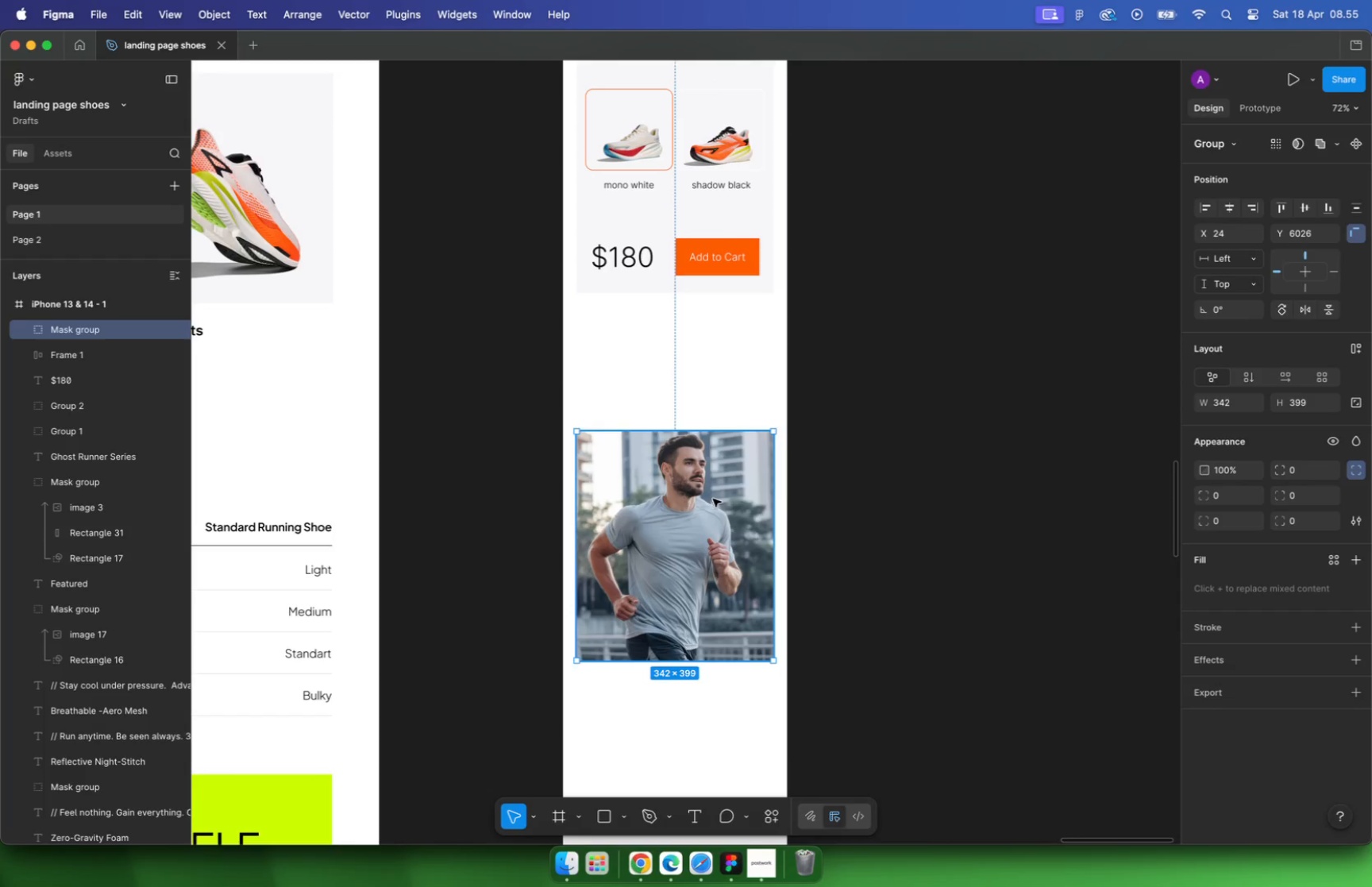 
key(Alt+Shift+ArrowDown)
 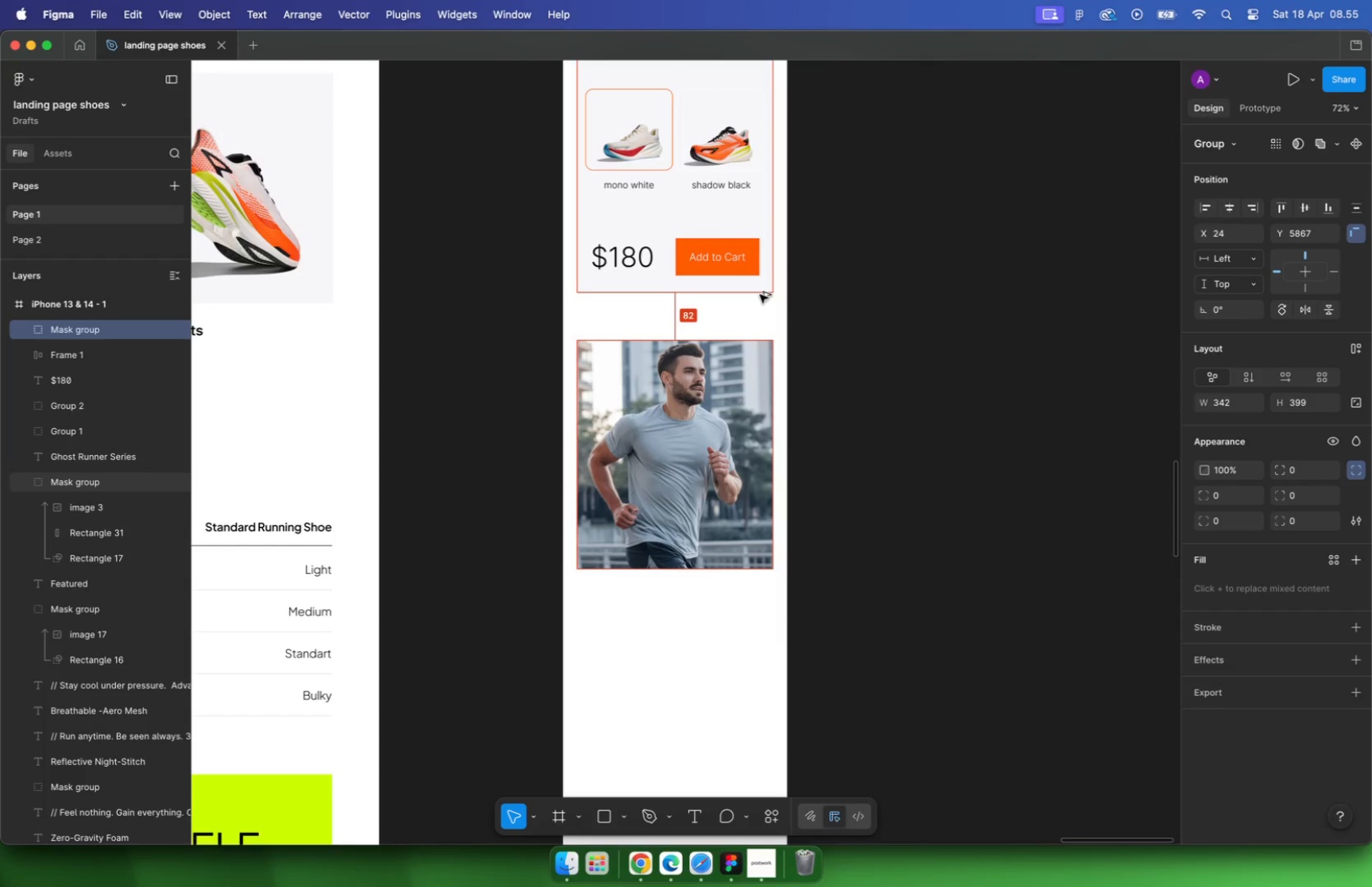 
key(Alt+ArrowUp)
 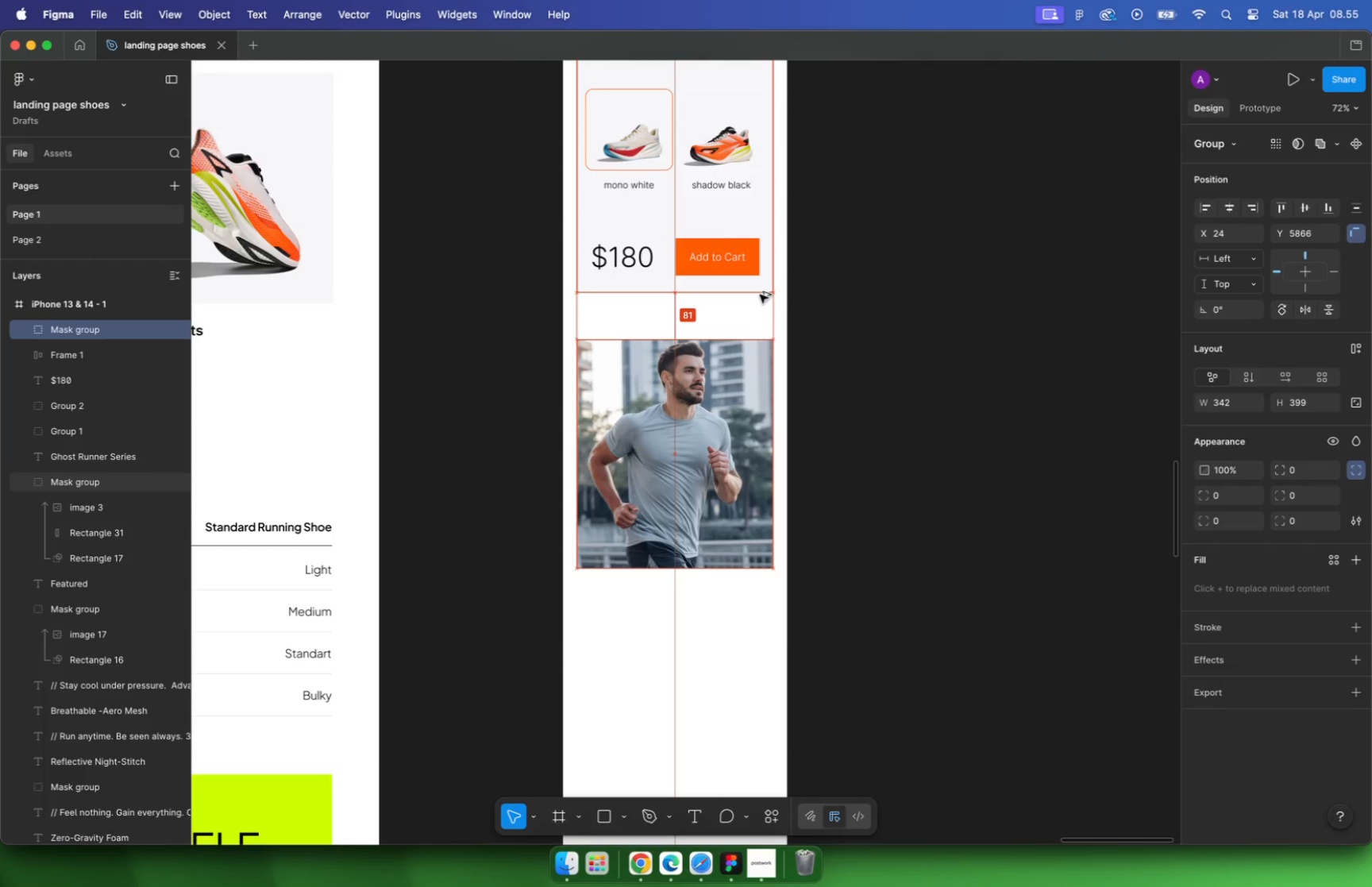 
key(Alt+ArrowUp)
 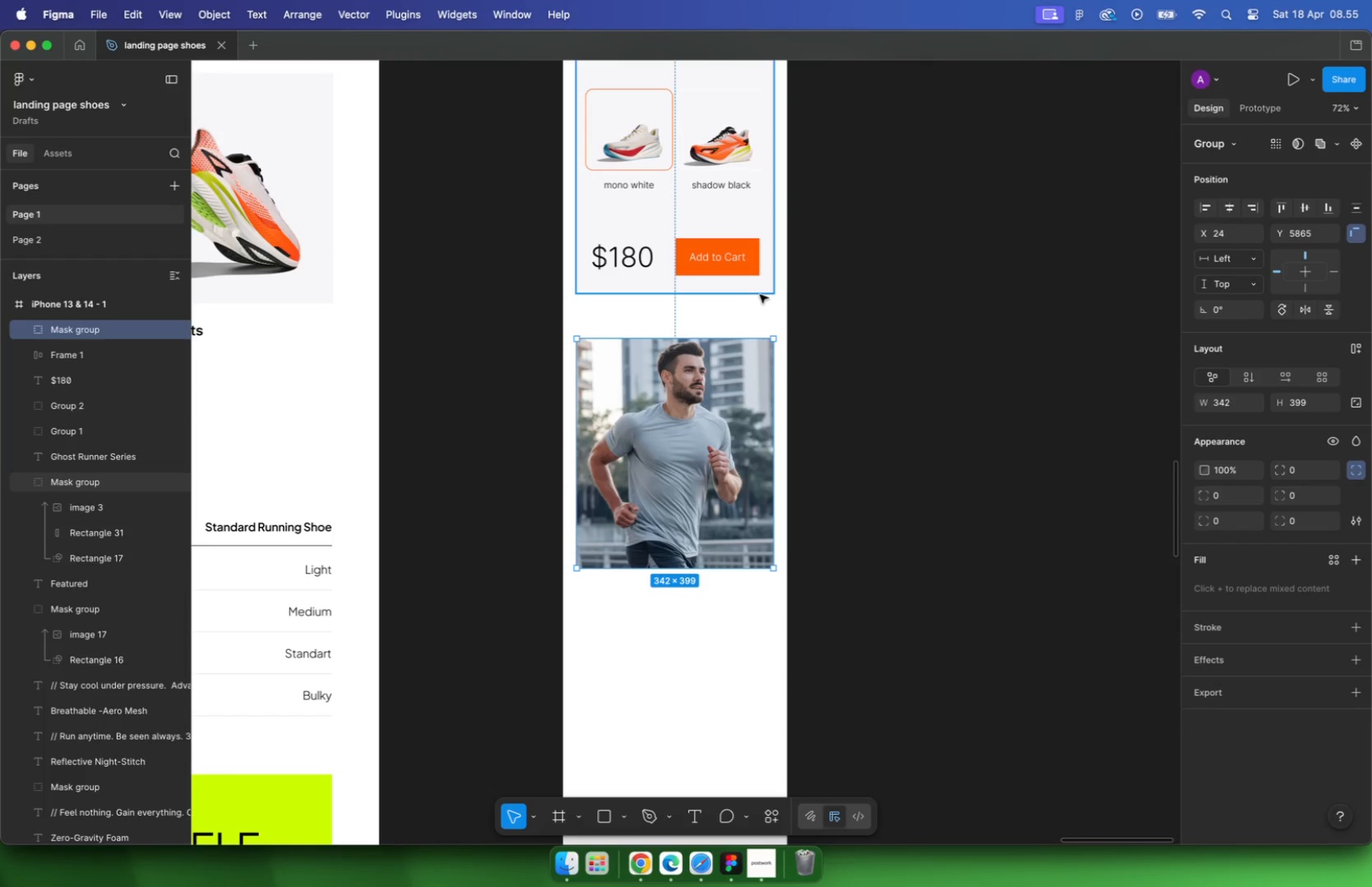 
wait(16.0)
 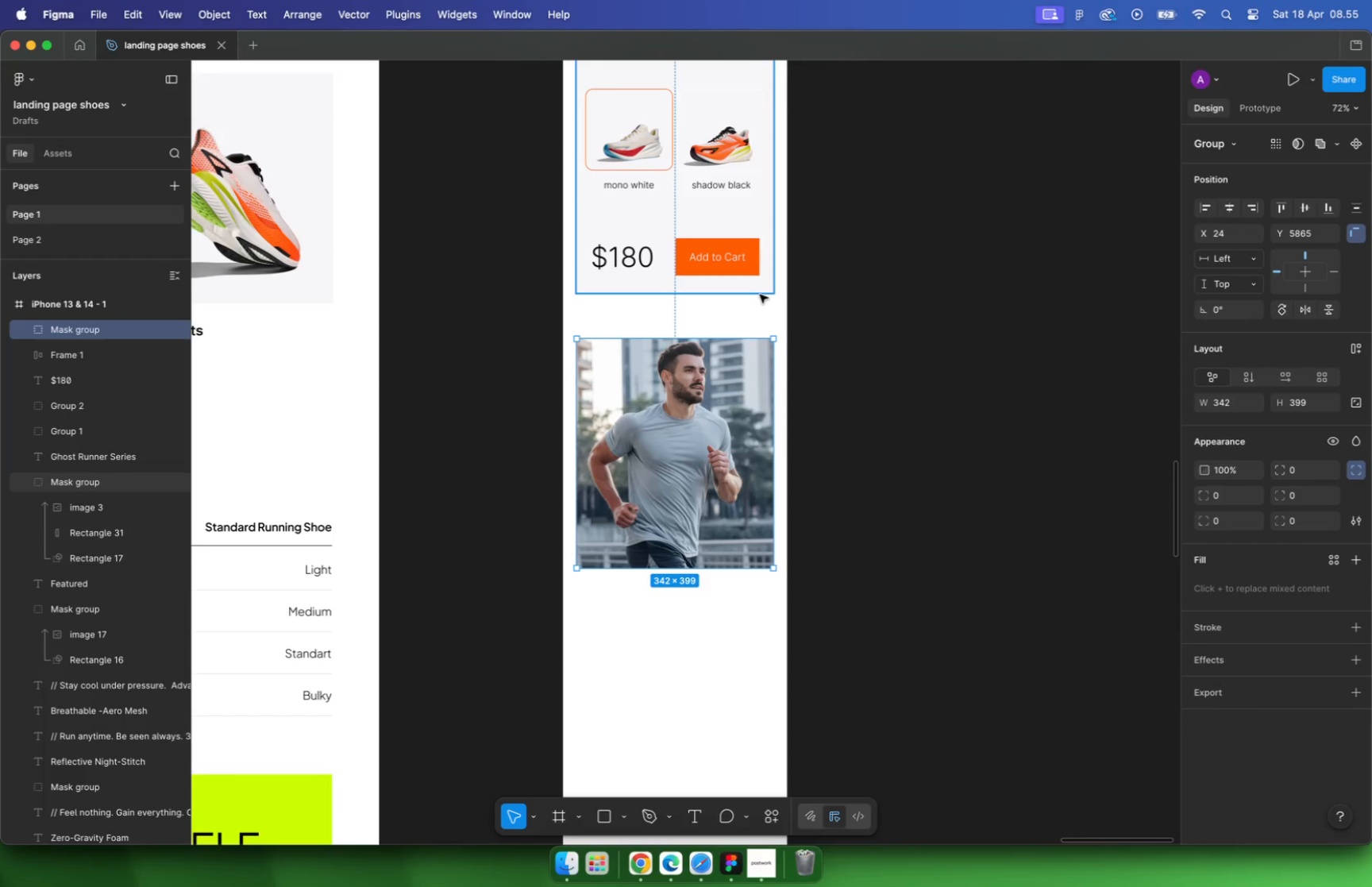 
left_click([846, 387])
 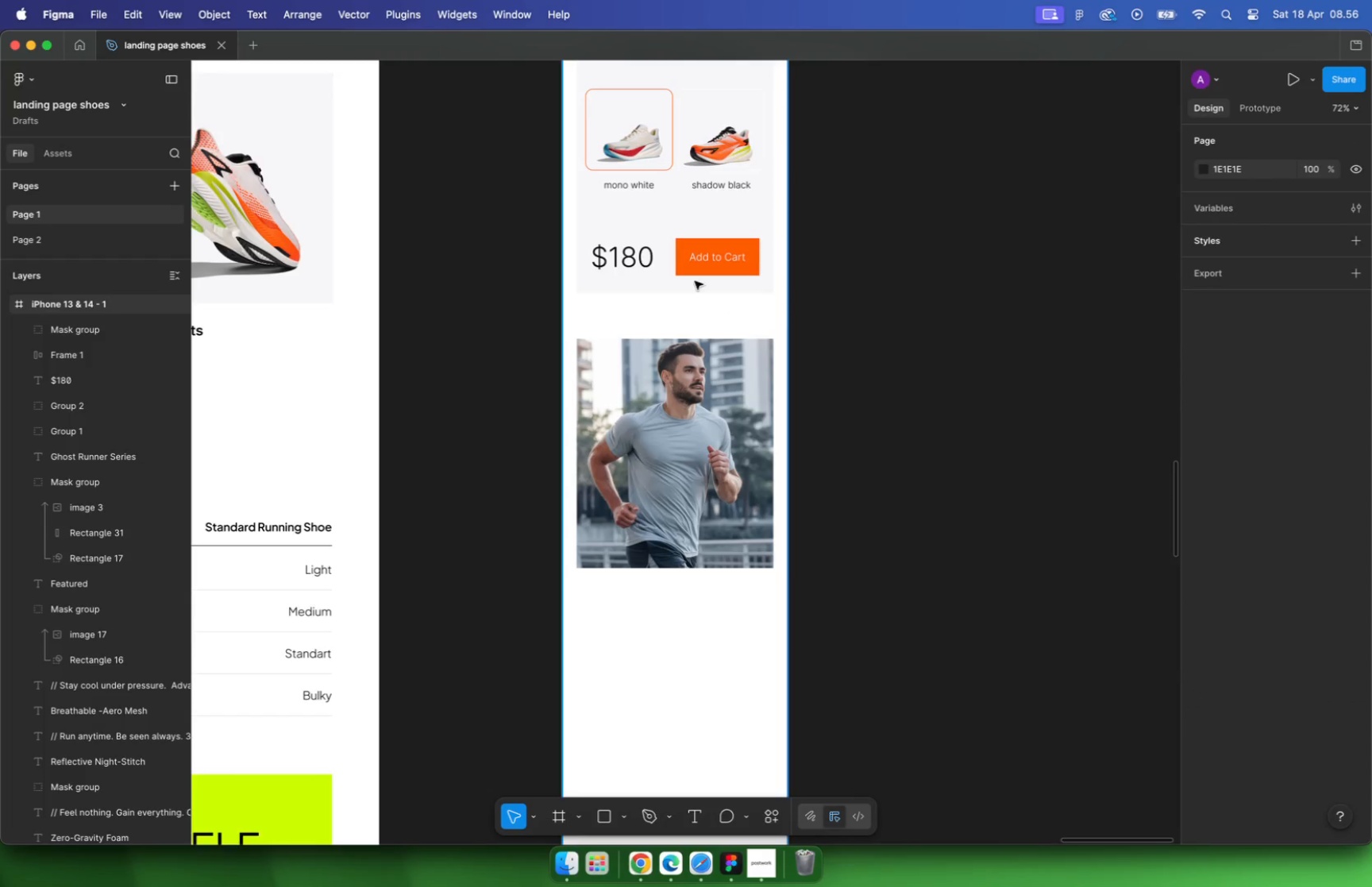 
hold_key(key=CommandLeft, duration=0.47)
 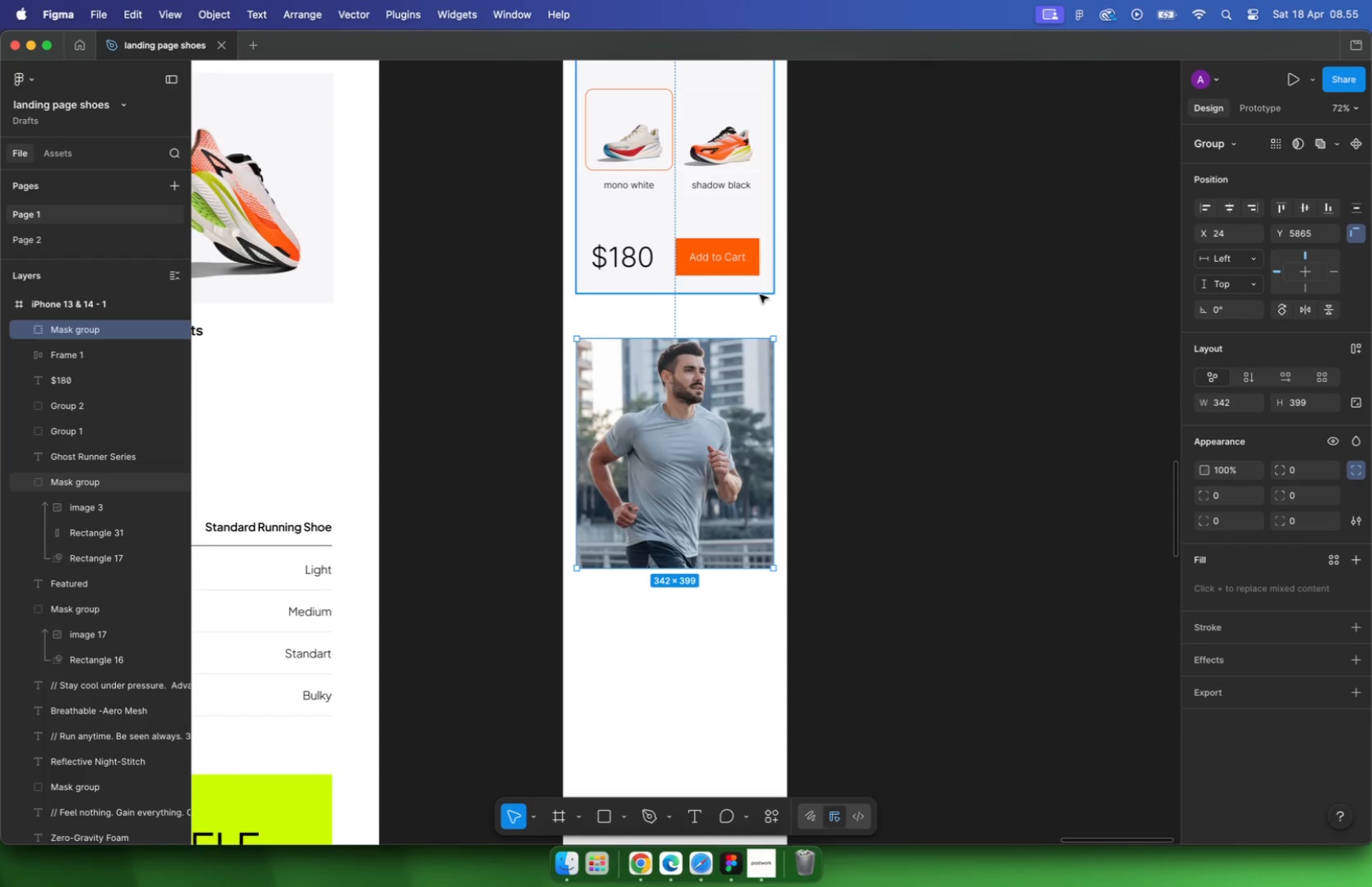 
hold_key(key=CommandLeft, duration=0.65)
 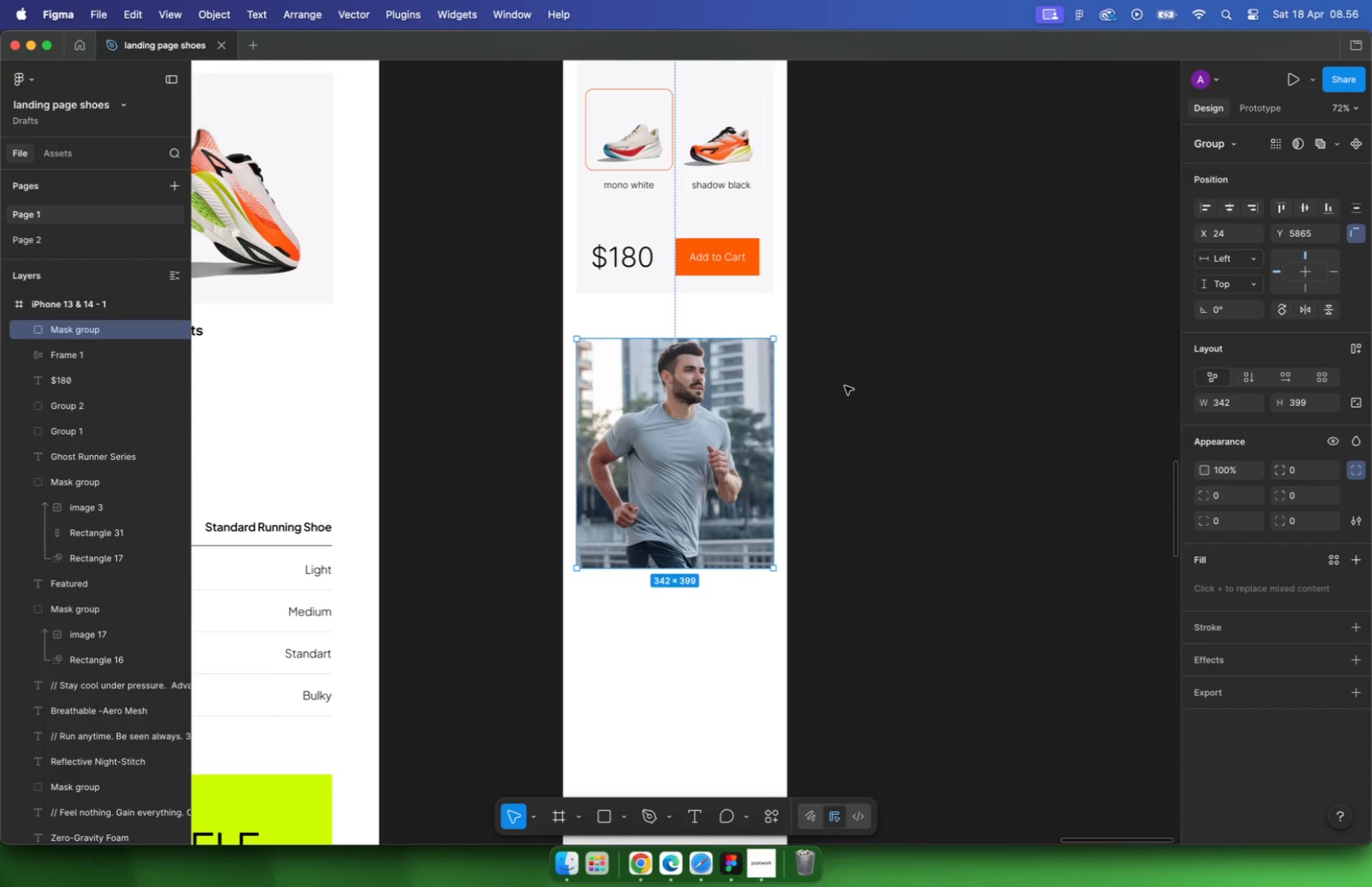 
scroll: coordinate [540, 312], scroll_direction: down, amount: 21.0
 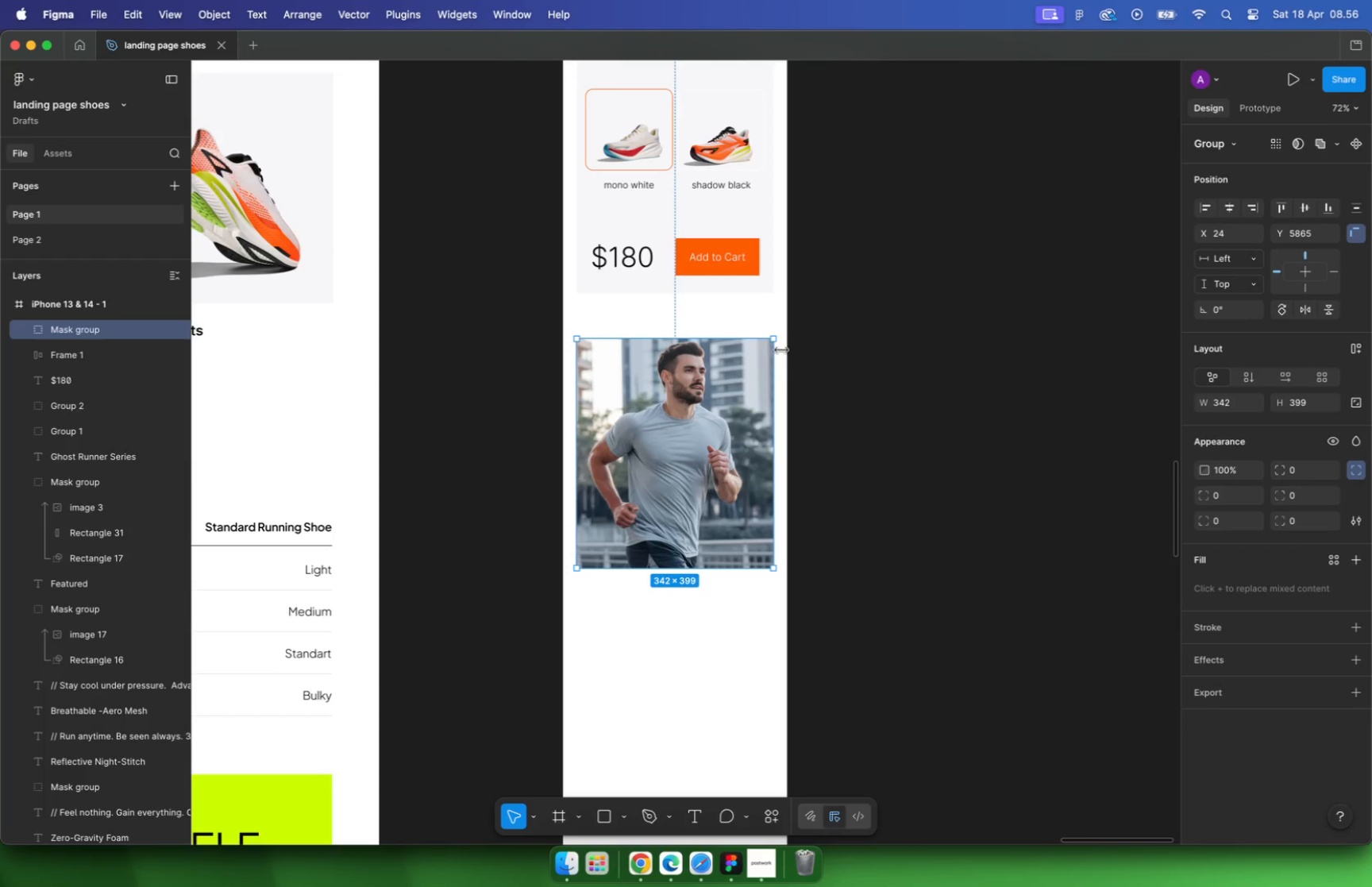 
left_click([376, 184])
 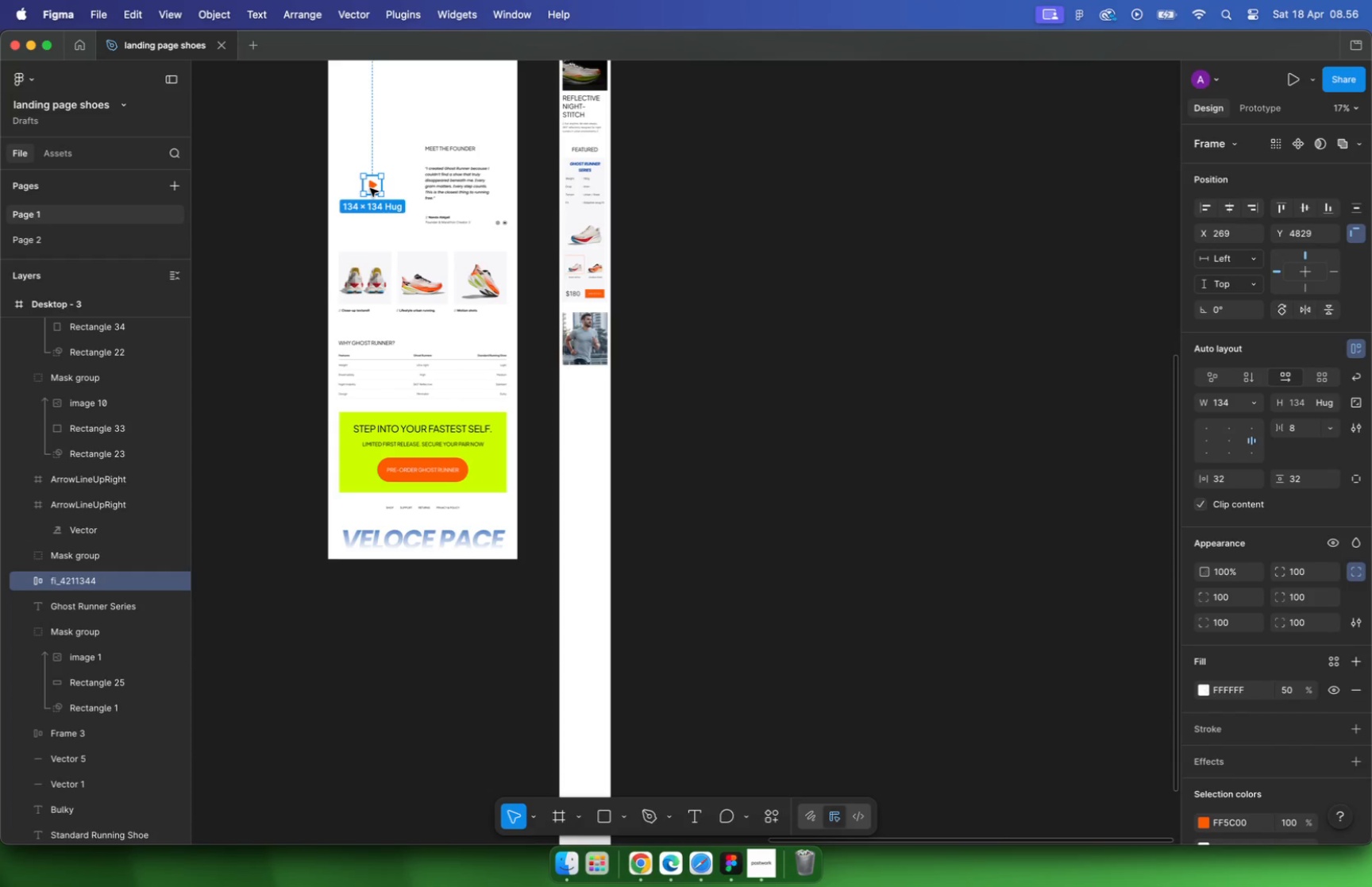 
left_click_drag(start_coordinate=[372, 184], to_coordinate=[580, 334])
 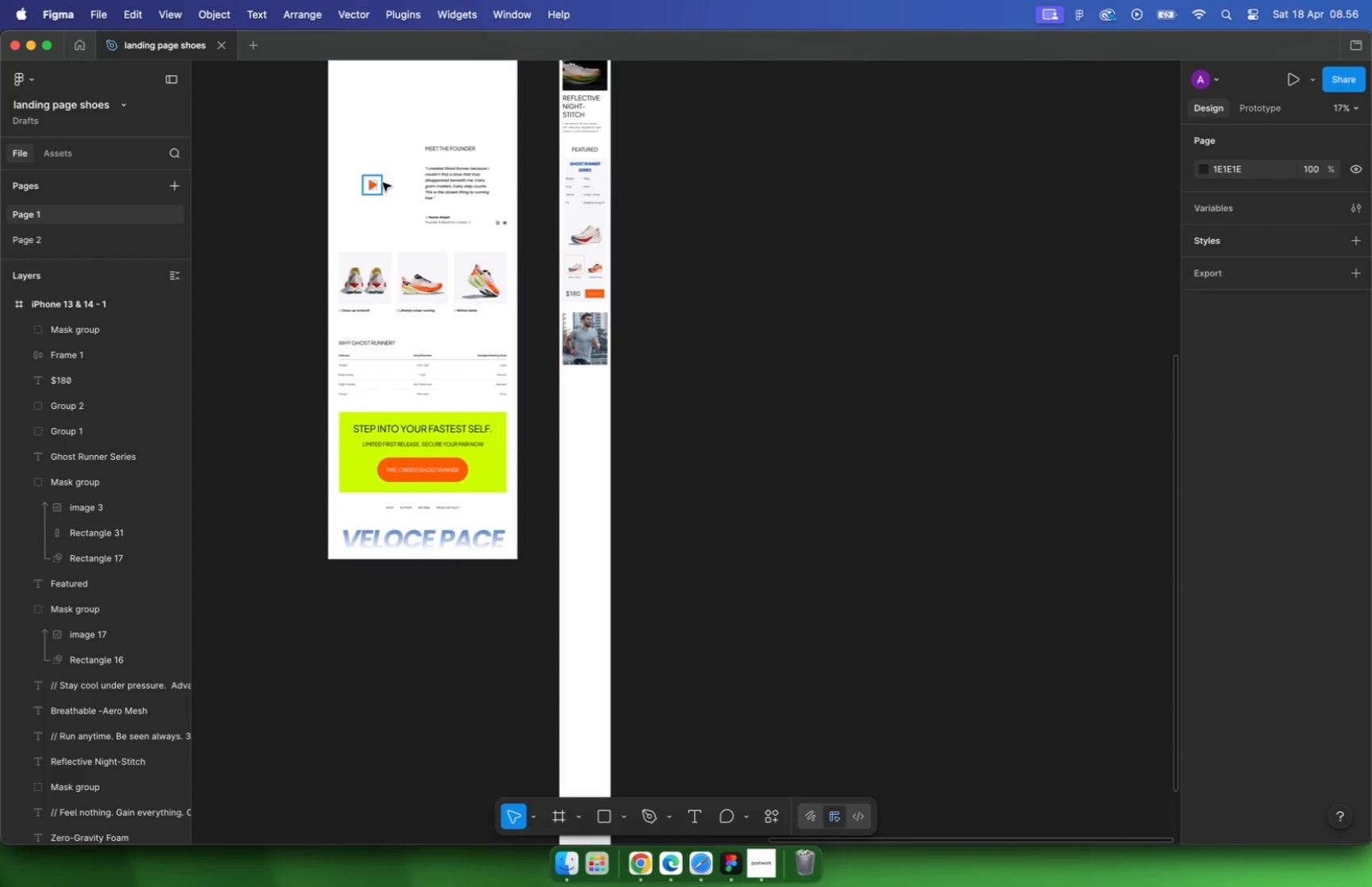 
hold_key(key=CommandLeft, duration=0.49)
 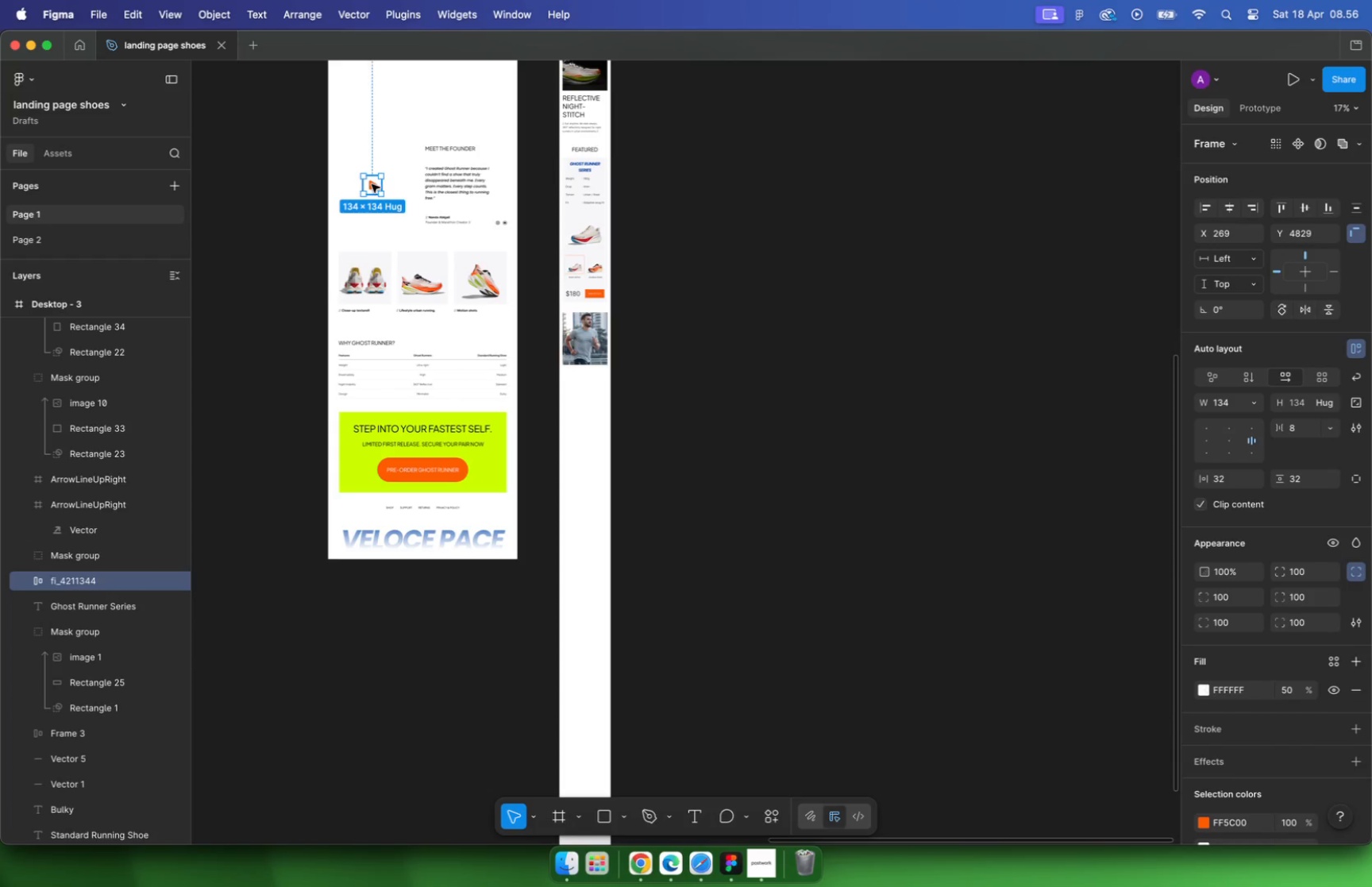 
hold_key(key=ShiftLeft, duration=0.42)
 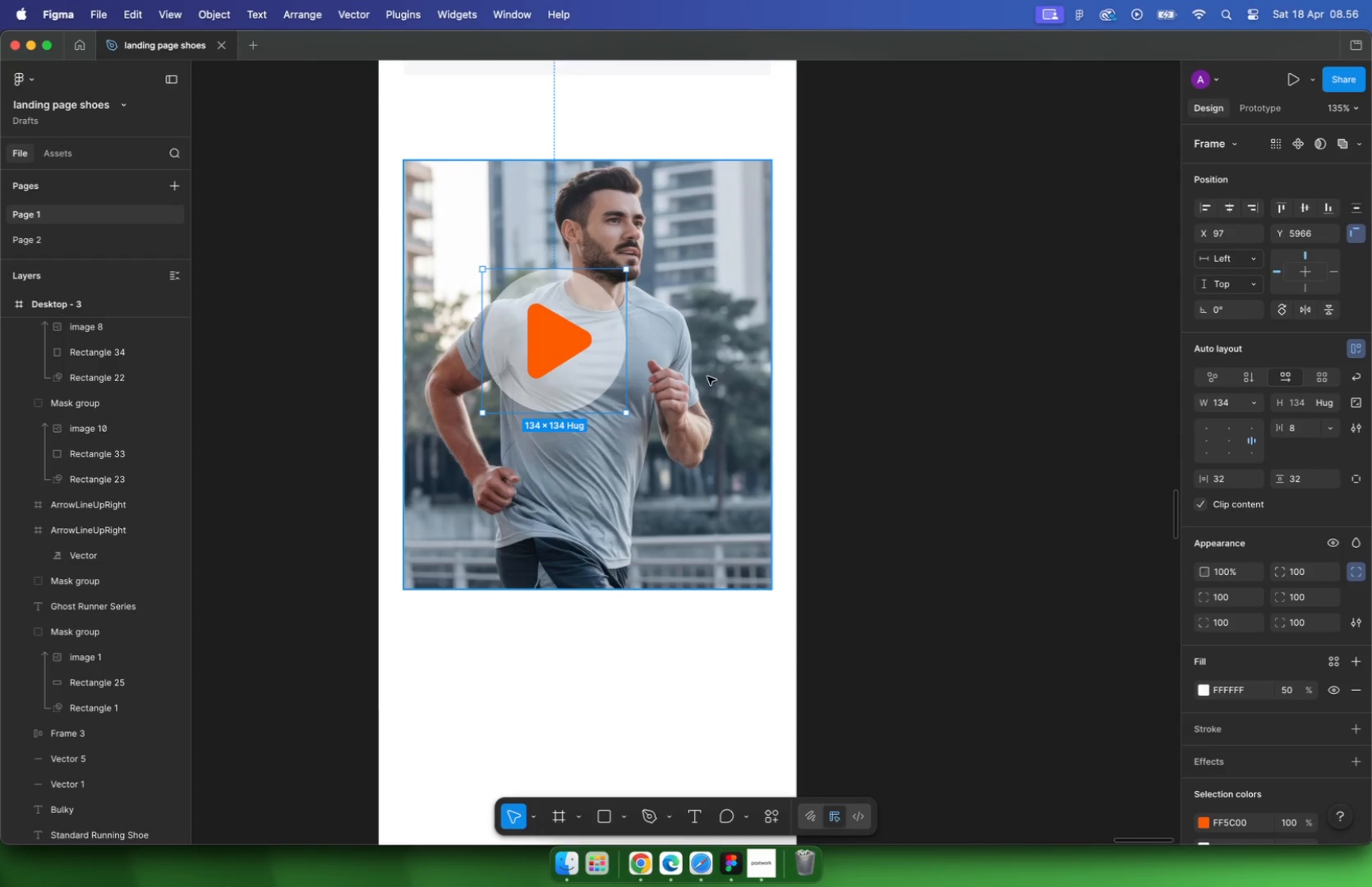 
scroll: coordinate [583, 338], scroll_direction: up, amount: 33.0
 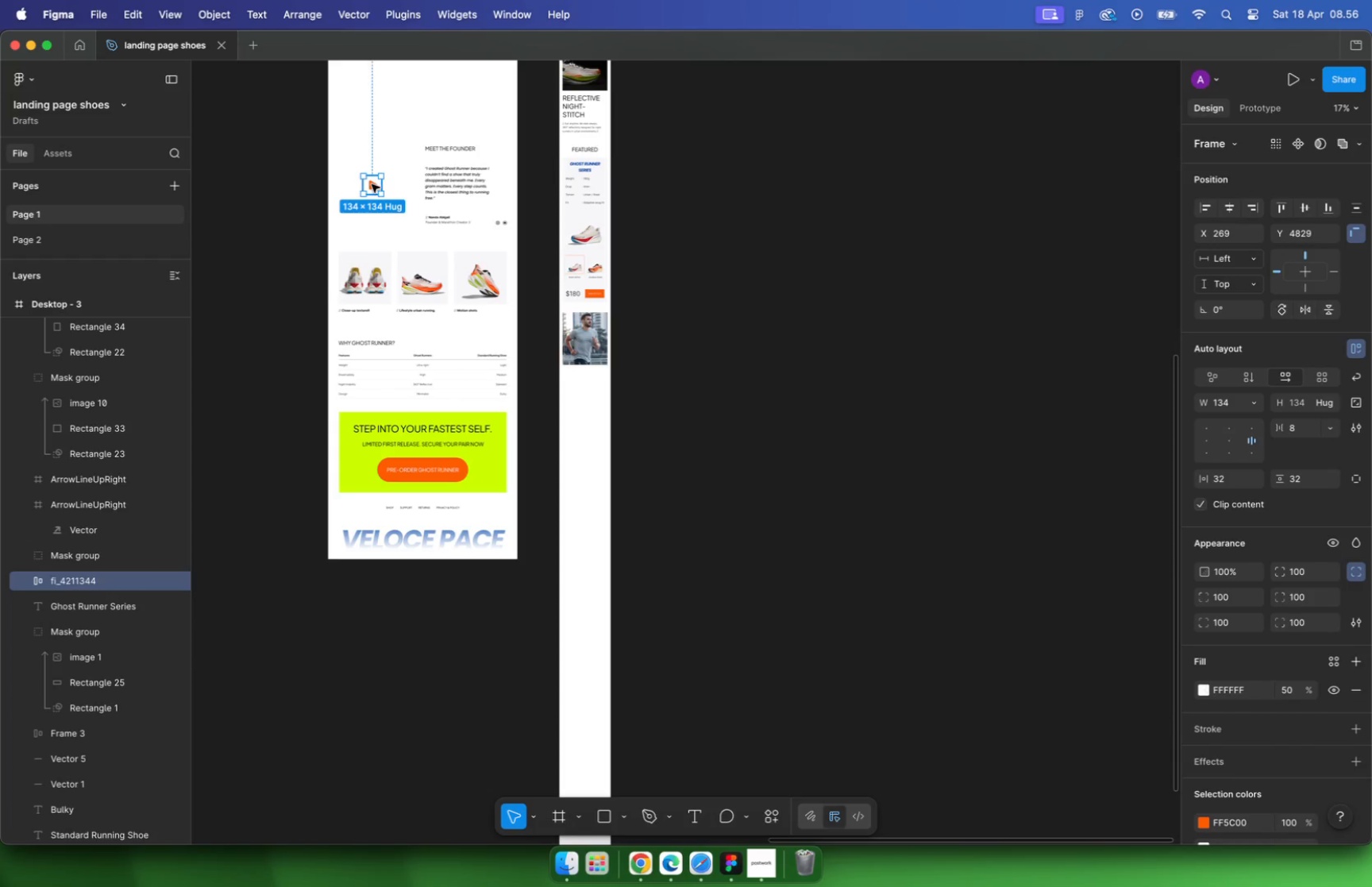 
left_click([946, 370])
 